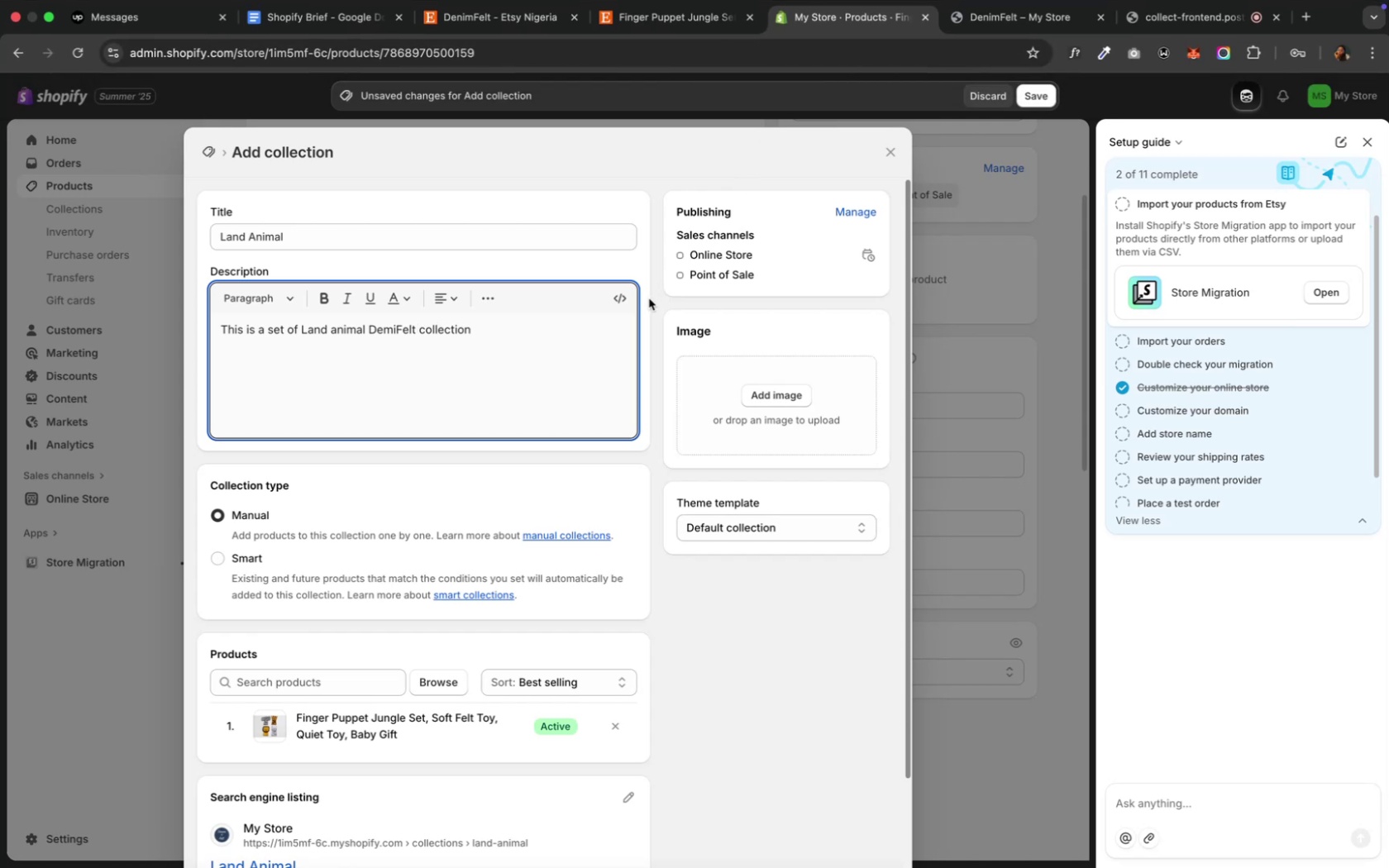 
wait(5.25)
 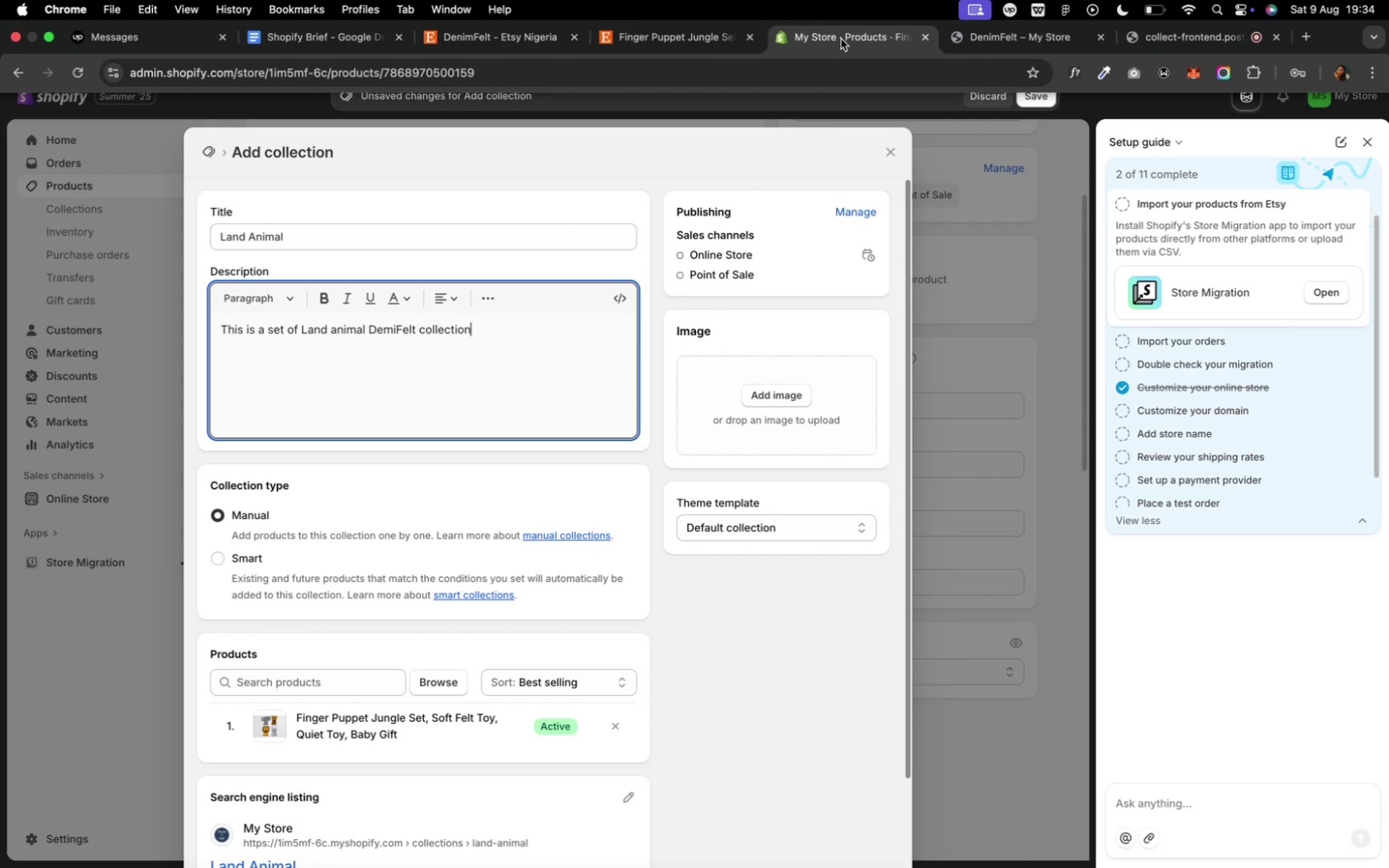 
scroll: coordinate [269, 575], scroll_direction: down, amount: 6.0
 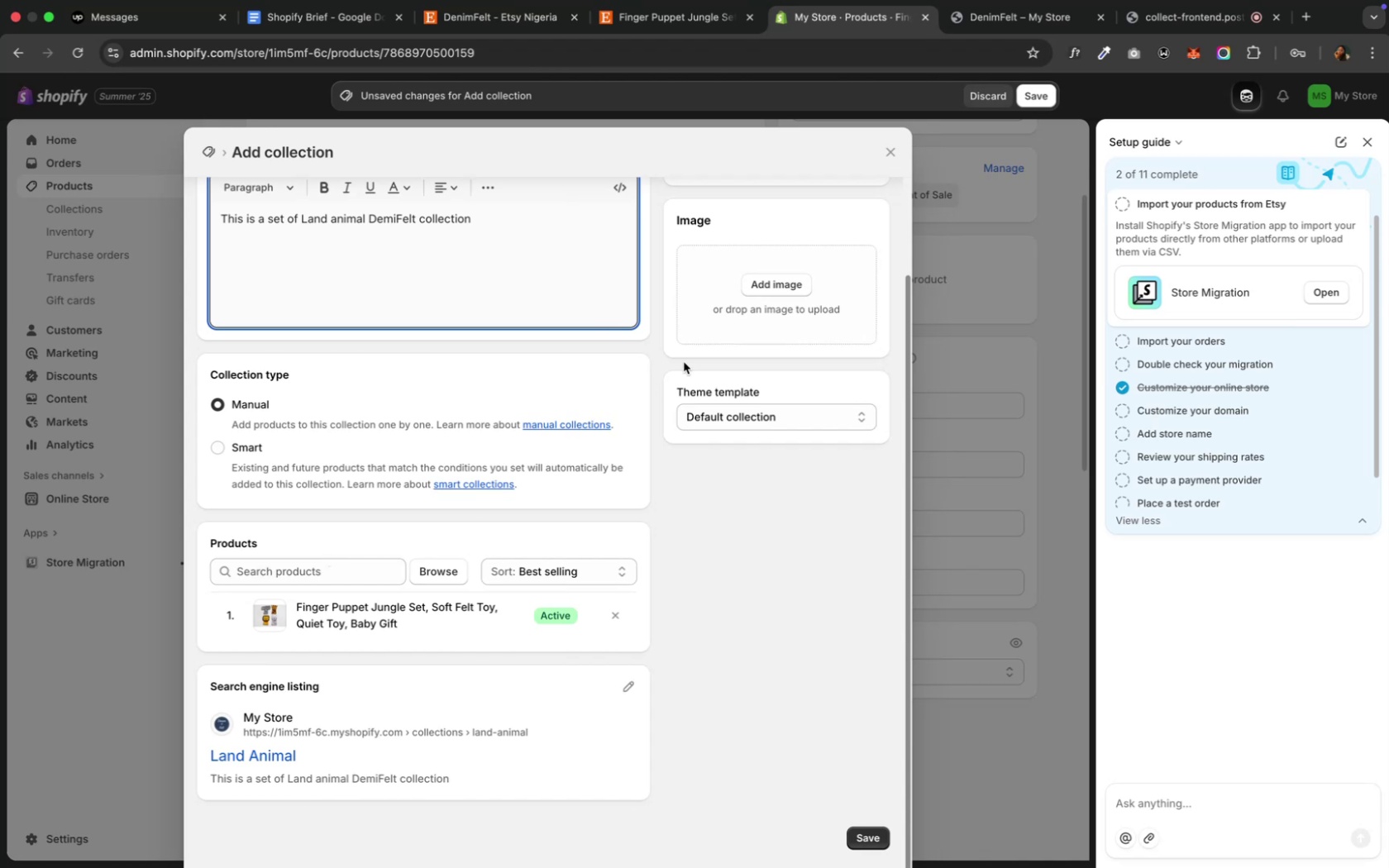 
scroll: coordinate [789, 457], scroll_direction: up, amount: 10.0
 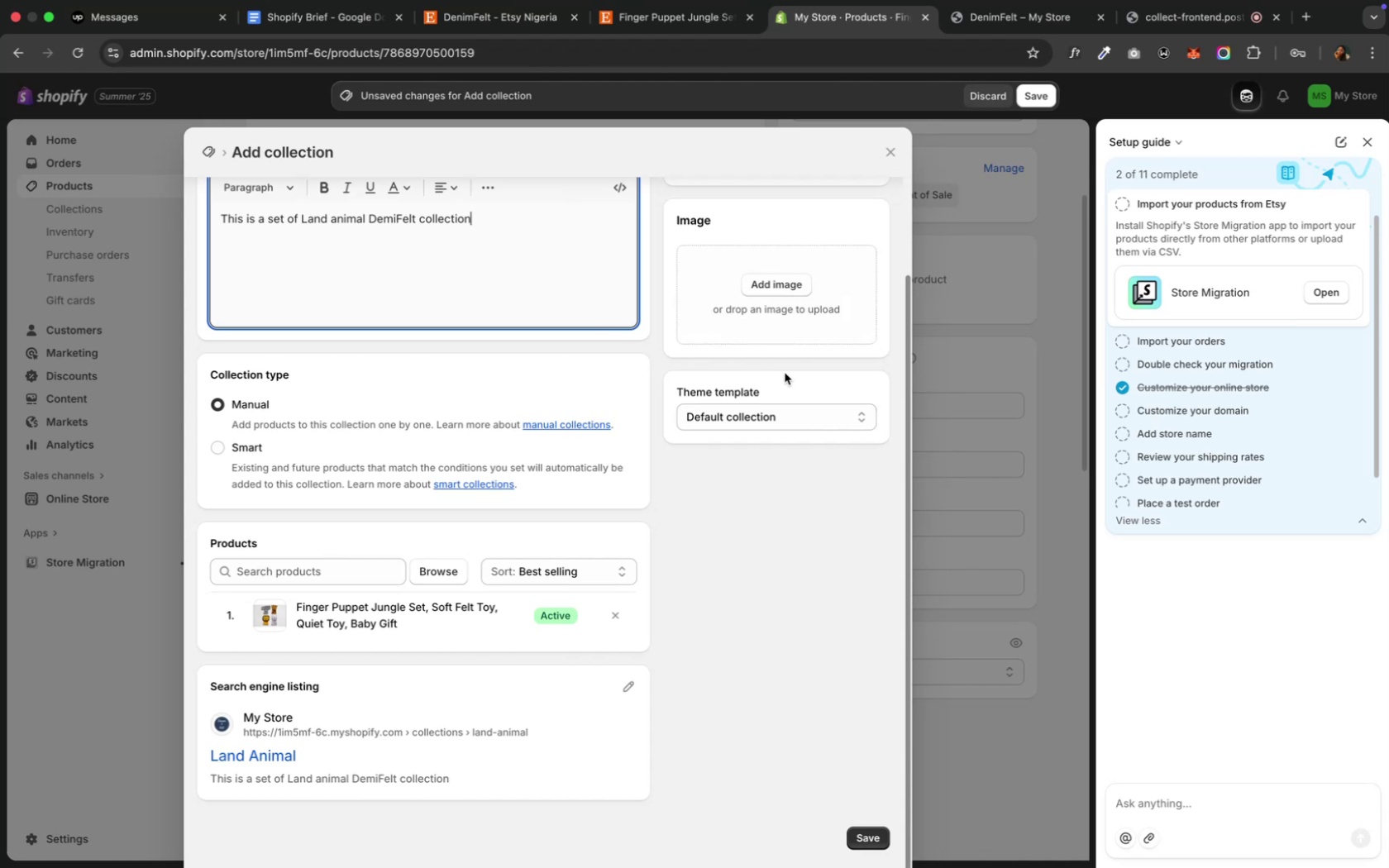 
scroll: coordinate [761, 317], scroll_direction: down, amount: 2.0
 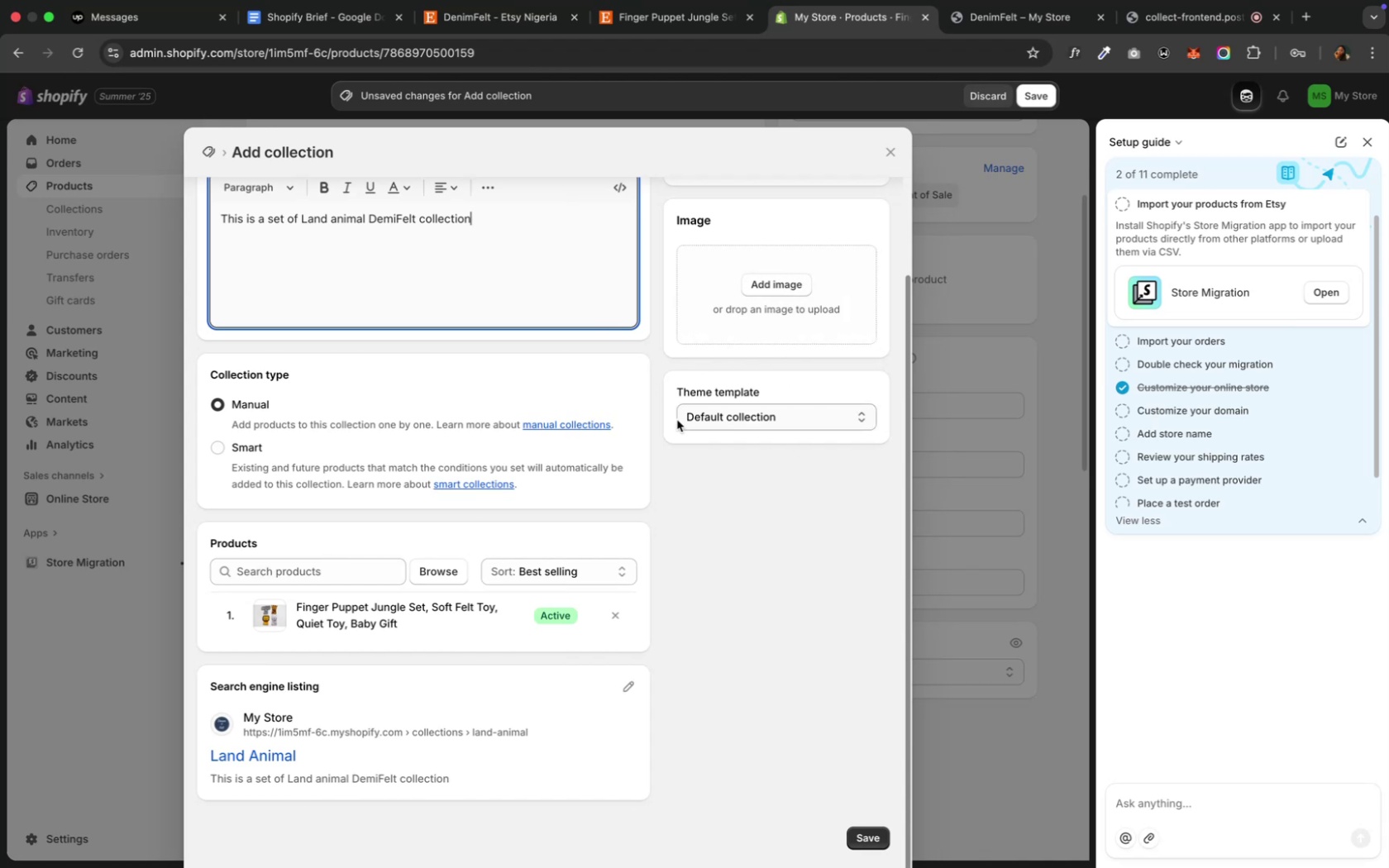 
left_click([675, 539])
 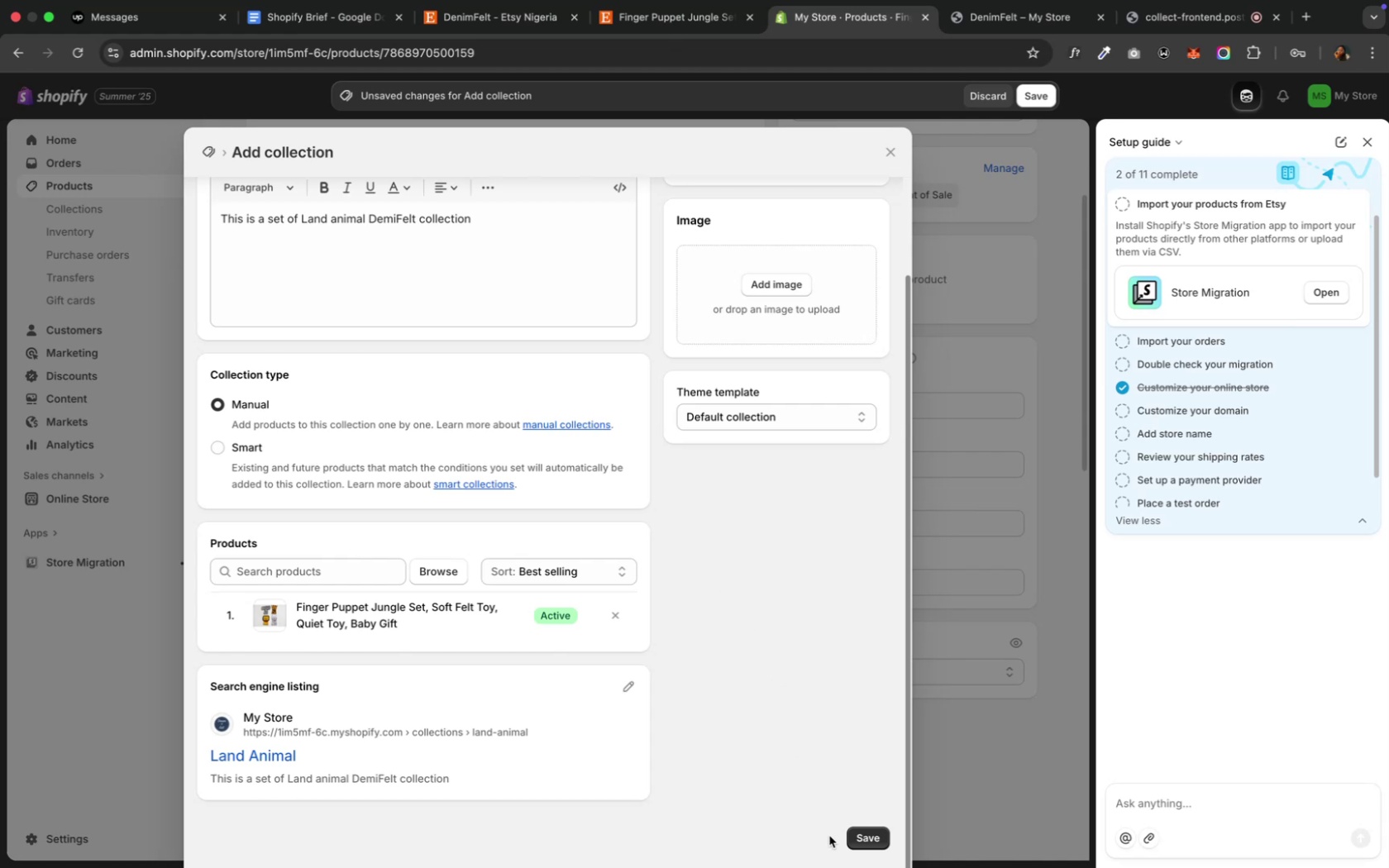 
left_click([865, 840])
 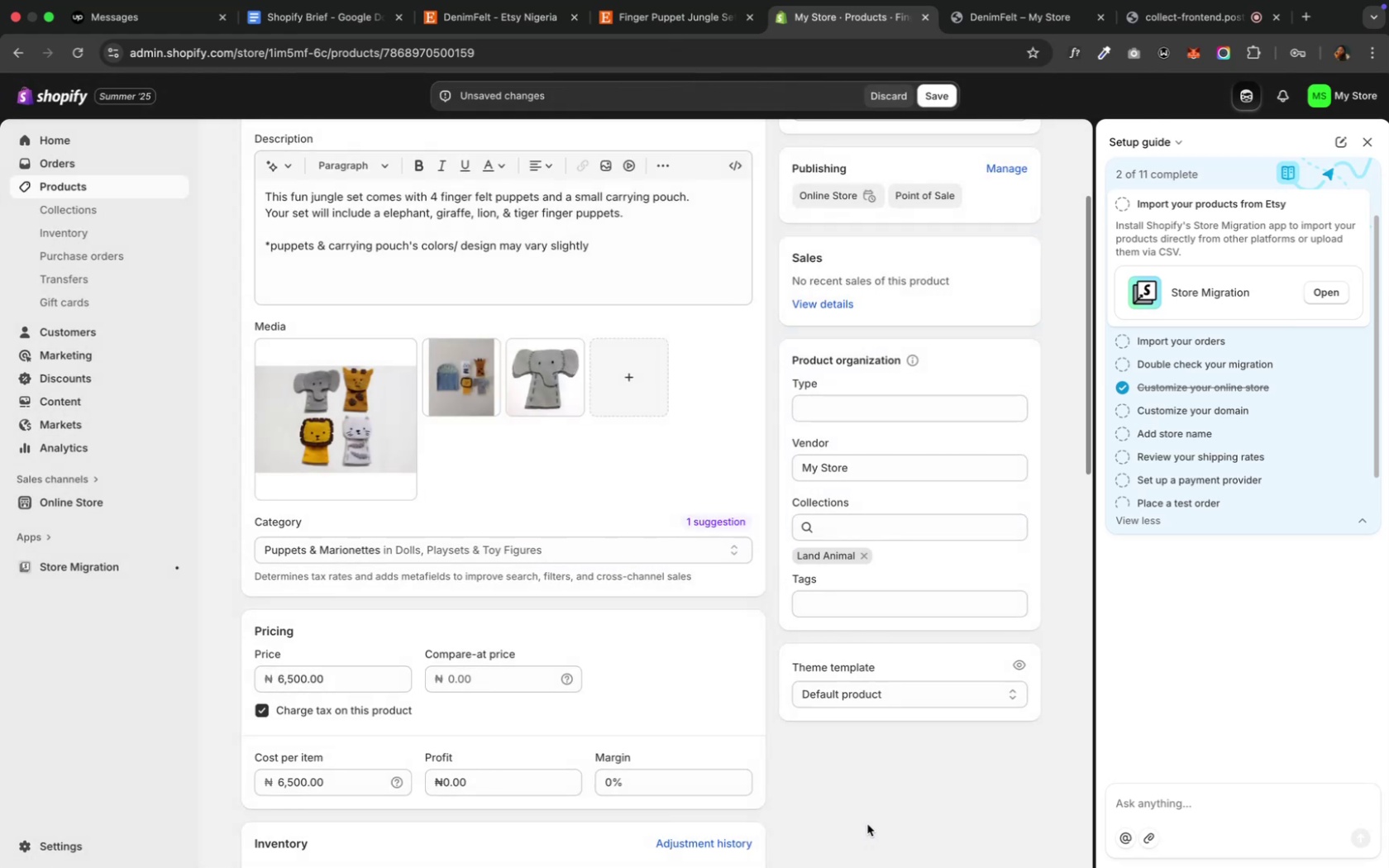 
wait(6.07)
 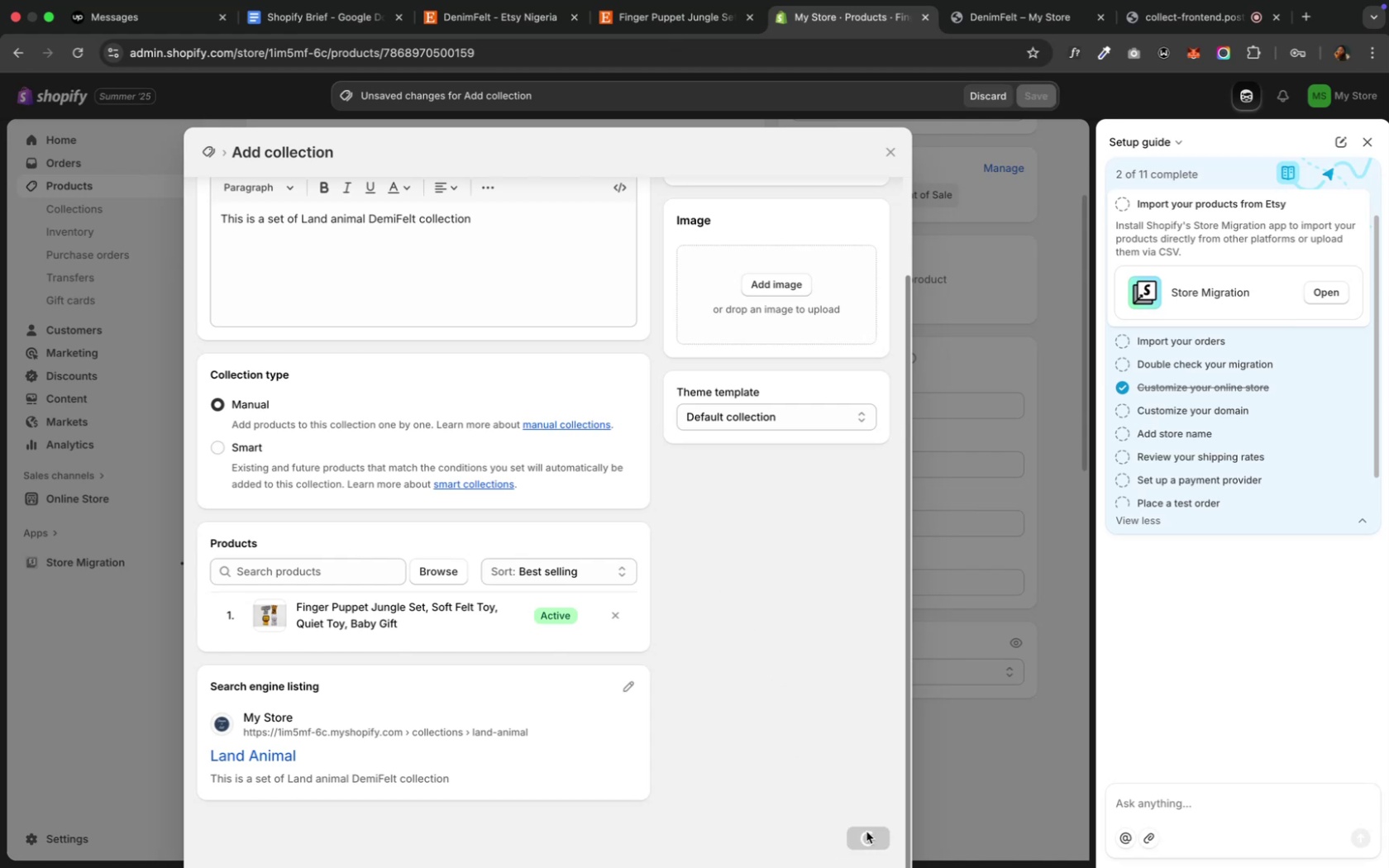 
scroll: coordinate [822, 793], scroll_direction: down, amount: 18.0
 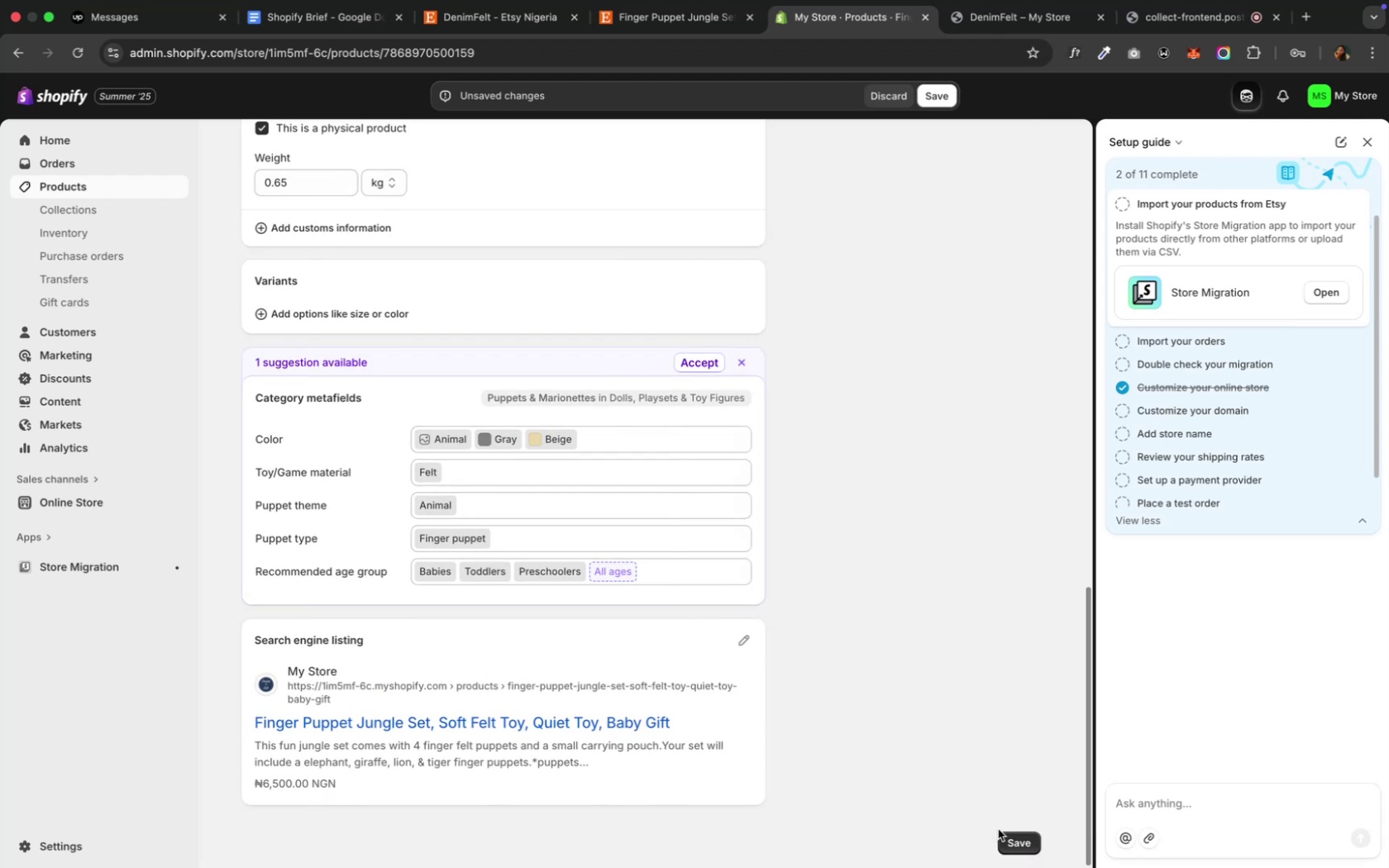 
left_click([1010, 839])
 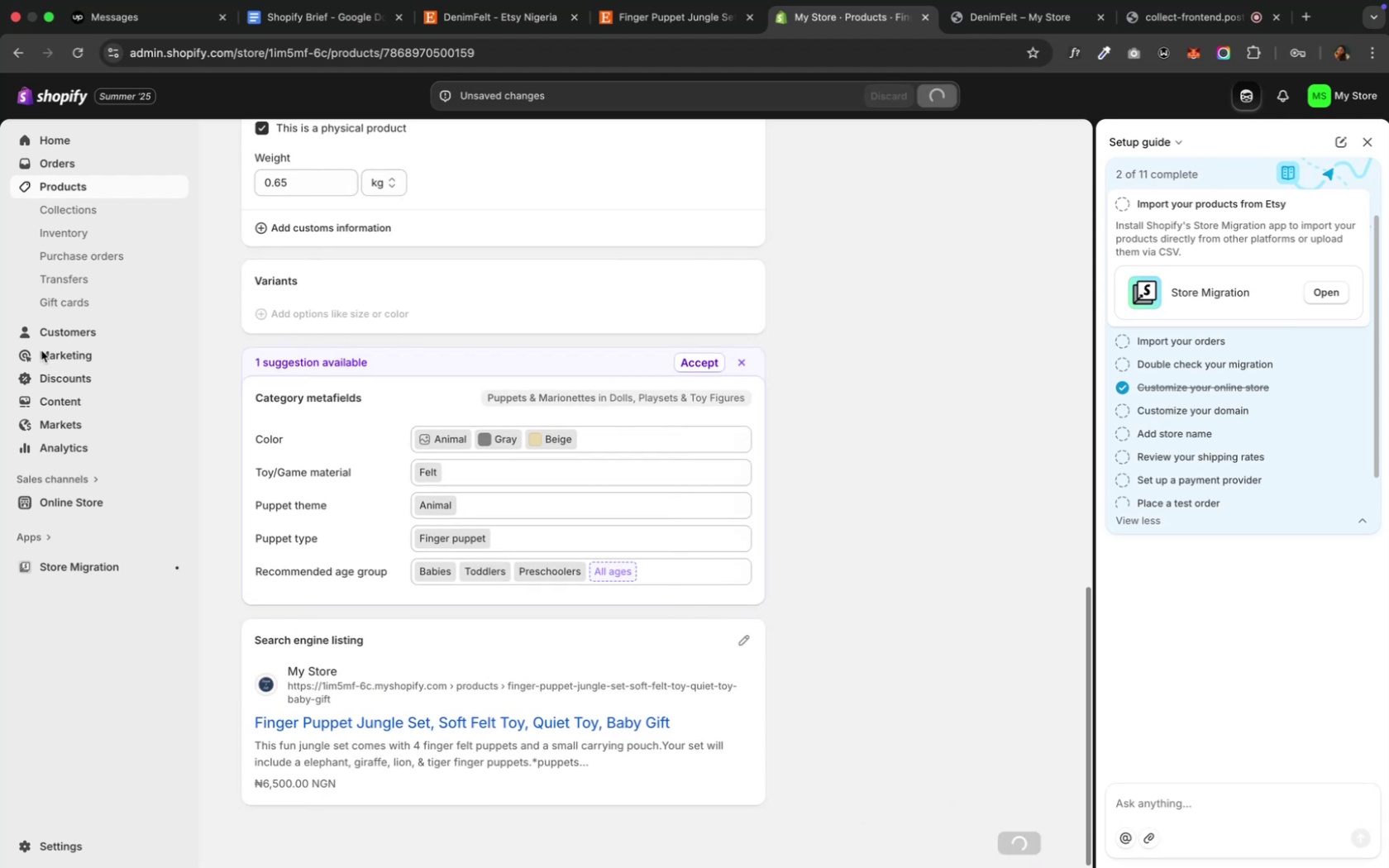 
wait(7.91)
 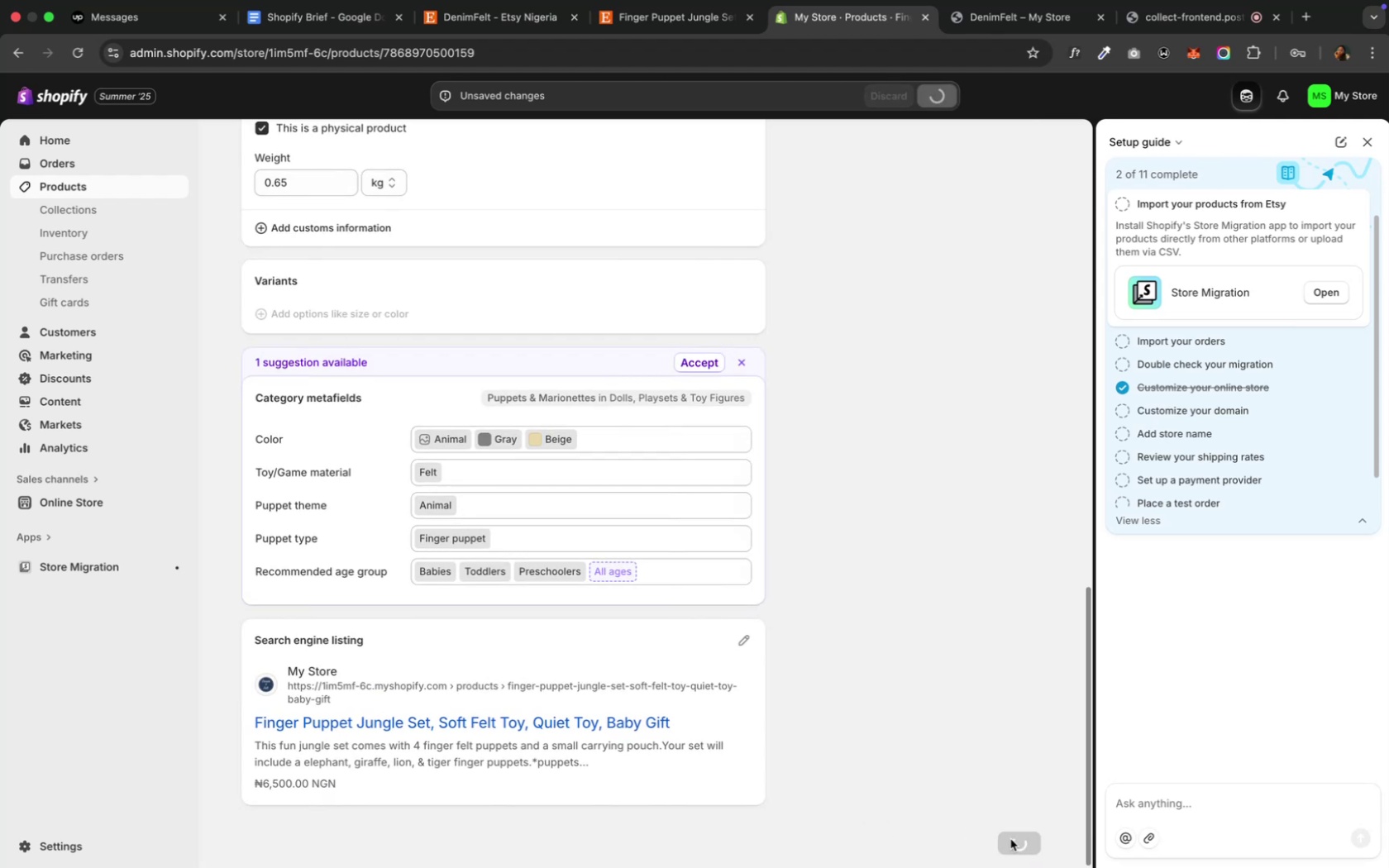 
left_click([51, 206])
 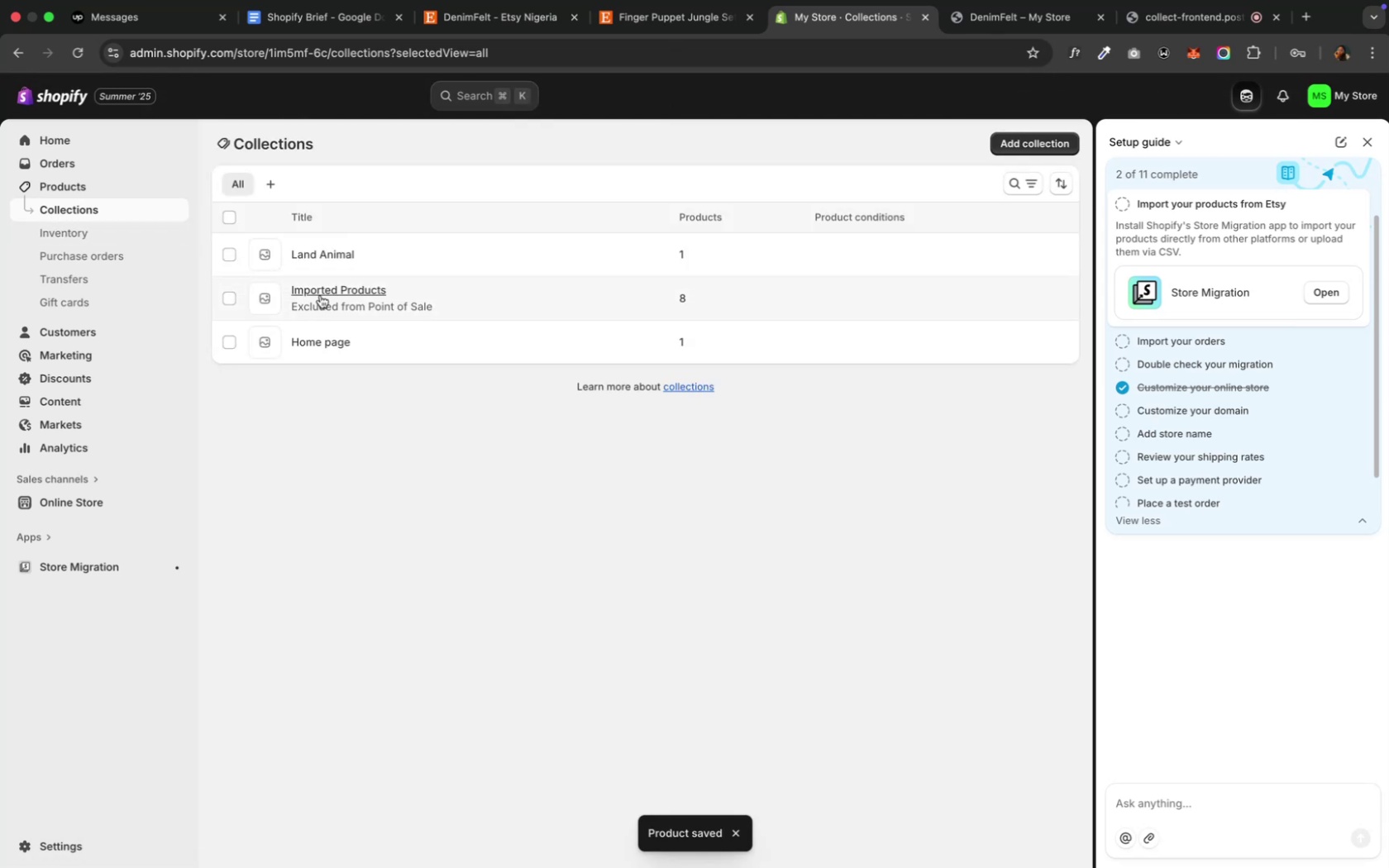 
wait(6.75)
 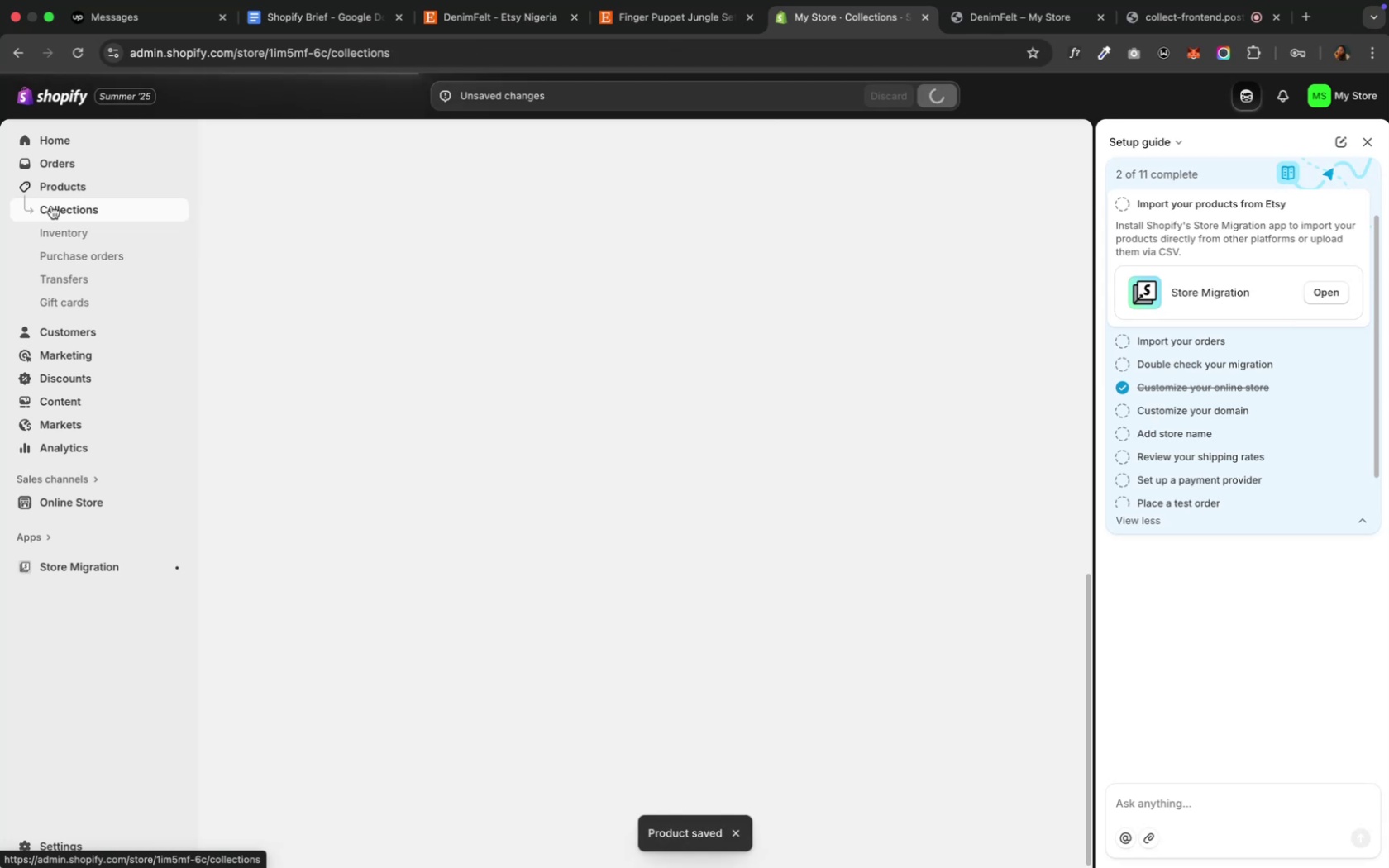 
left_click([320, 294])
 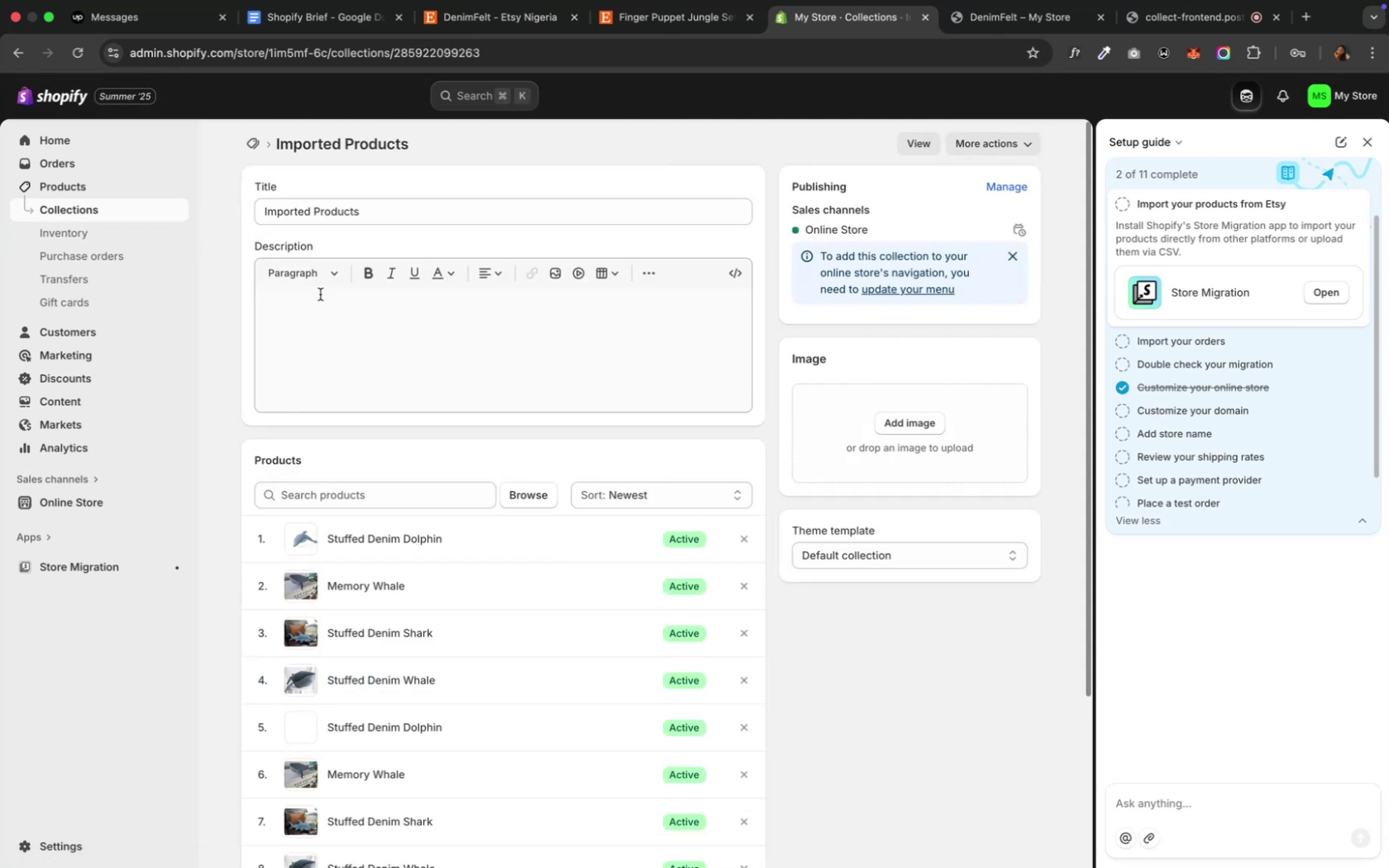 
wait(8.38)
 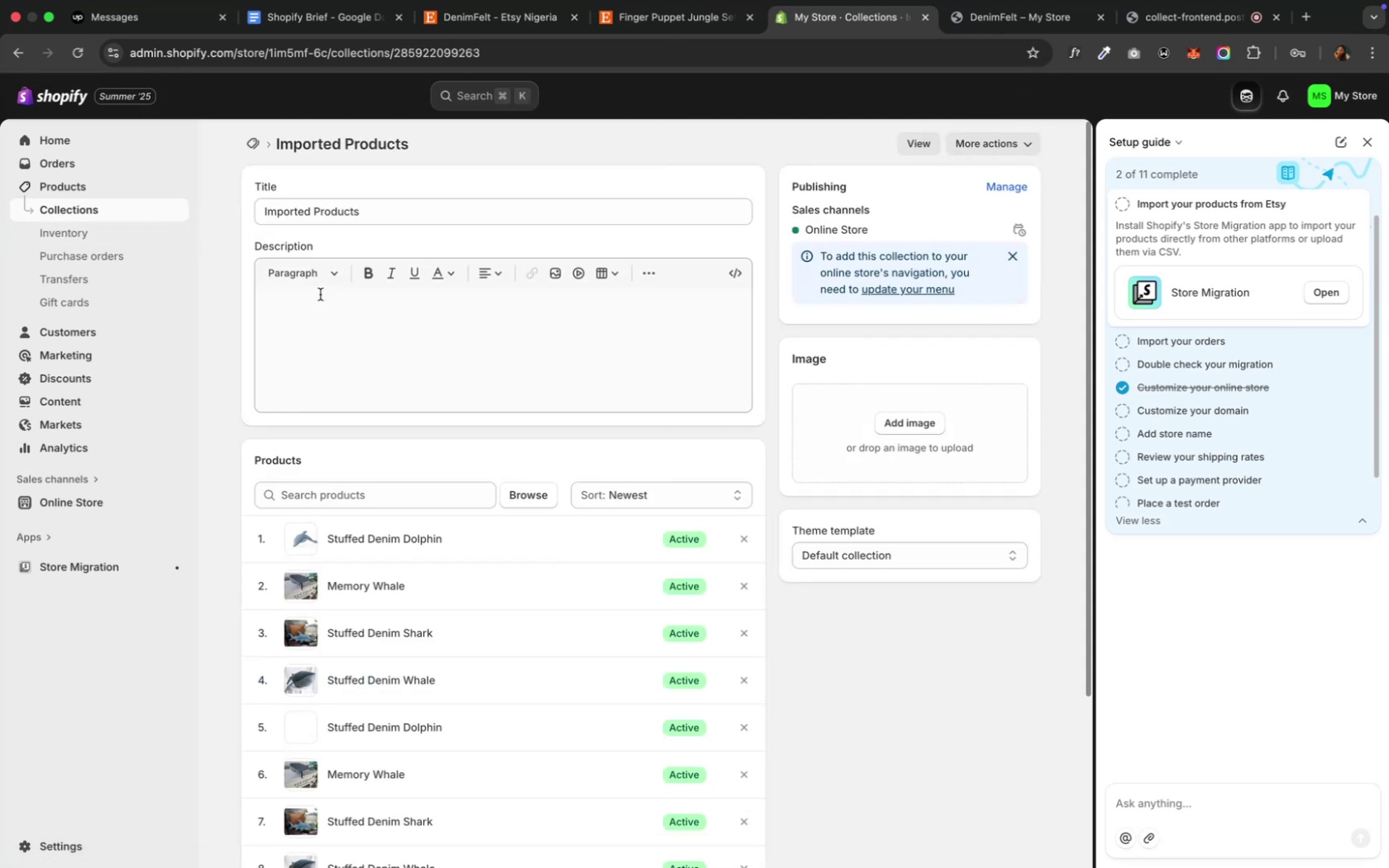 
left_click([331, 16])
 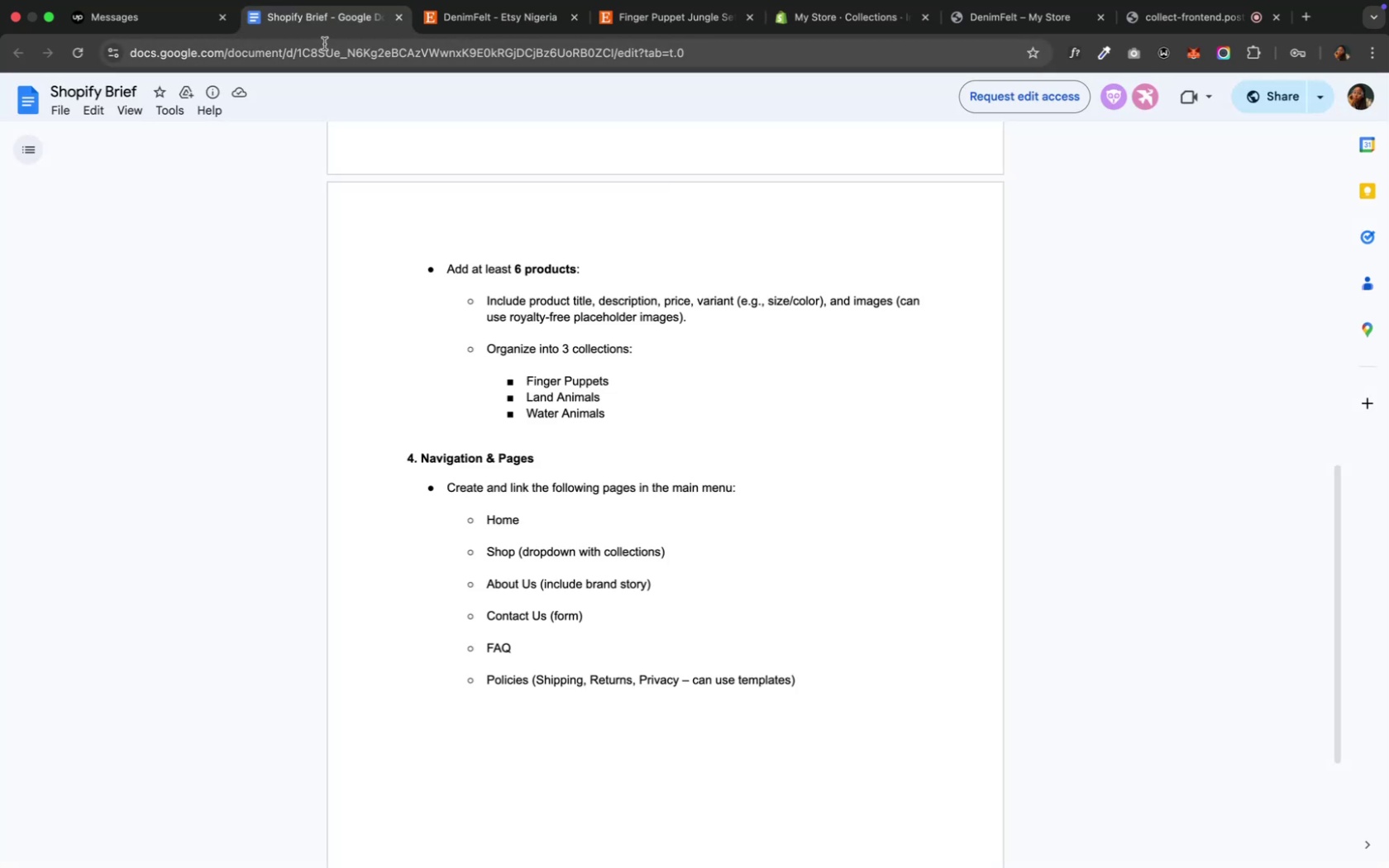 
wait(9.96)
 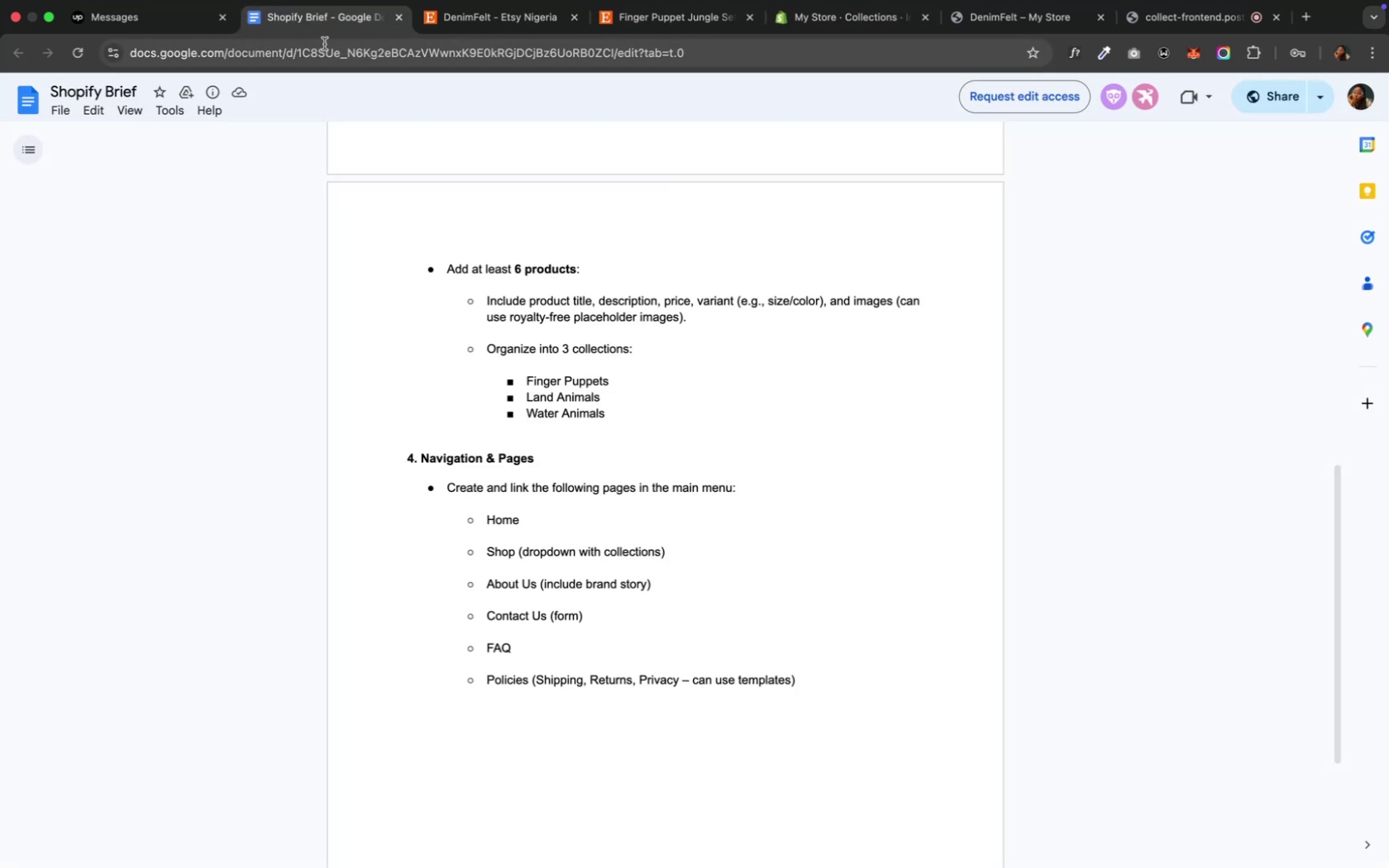 
left_click([643, 36])
 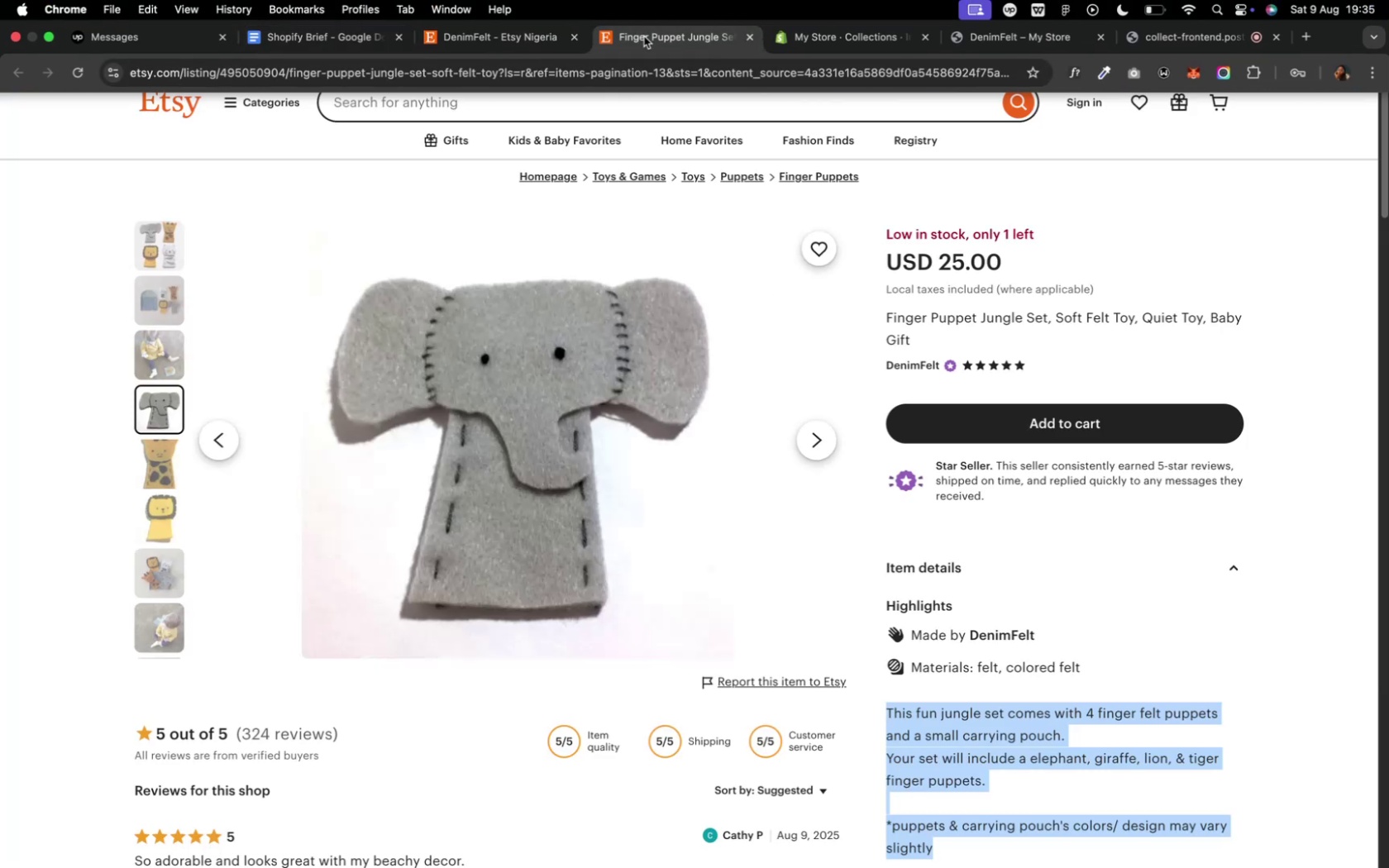 
mouse_move([915, 49])
 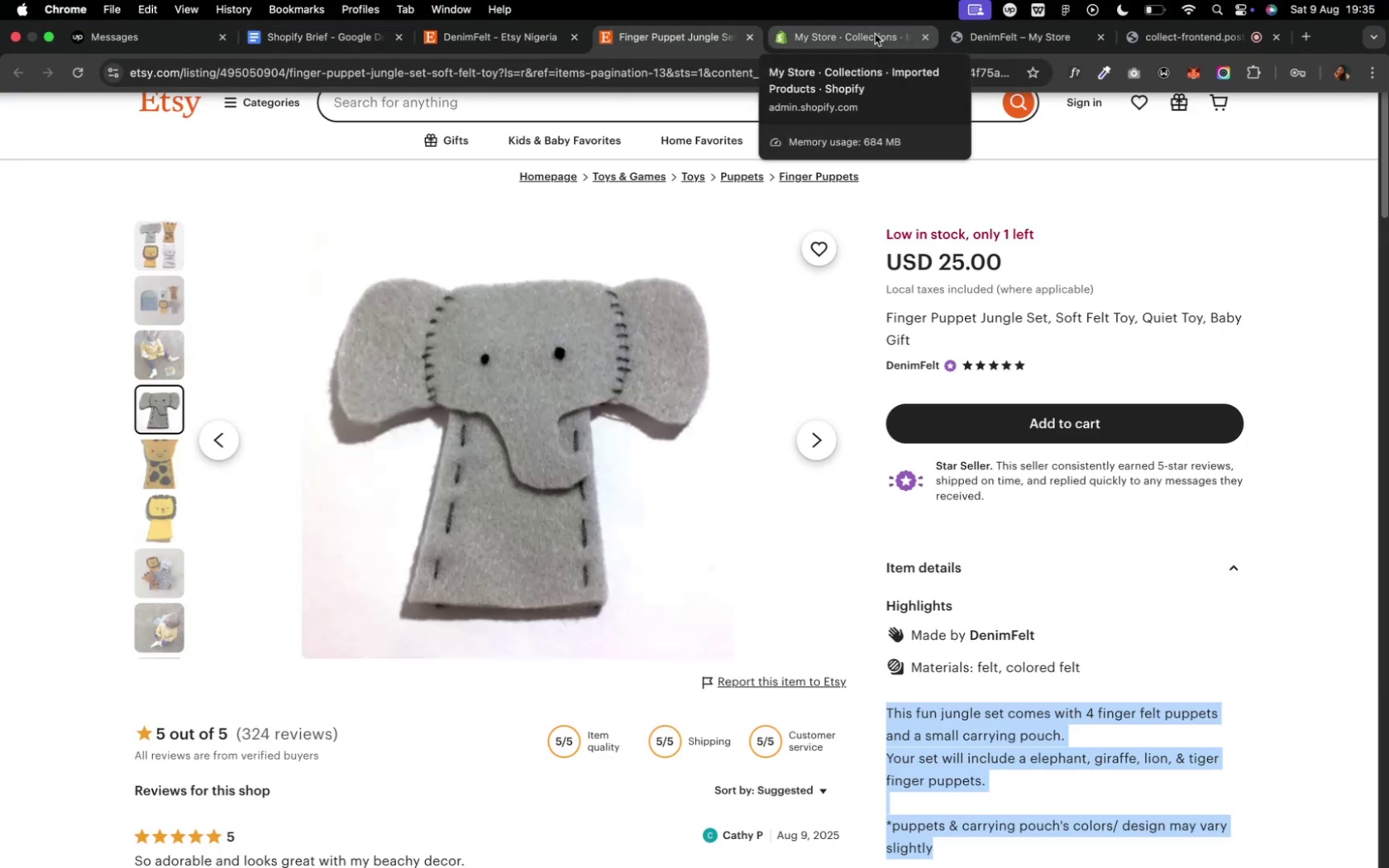 
left_click([867, 36])
 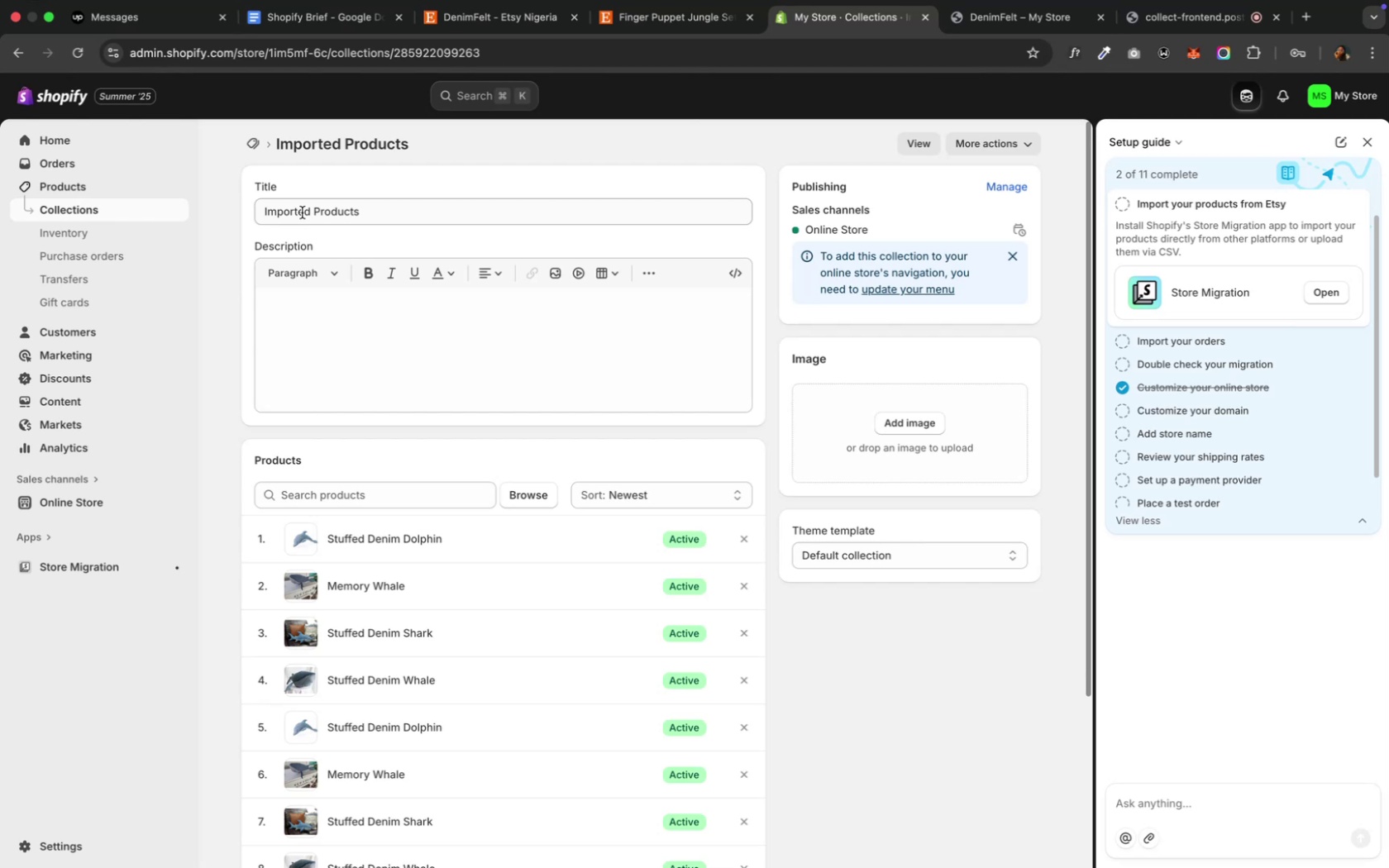 
left_click([278, 27])
 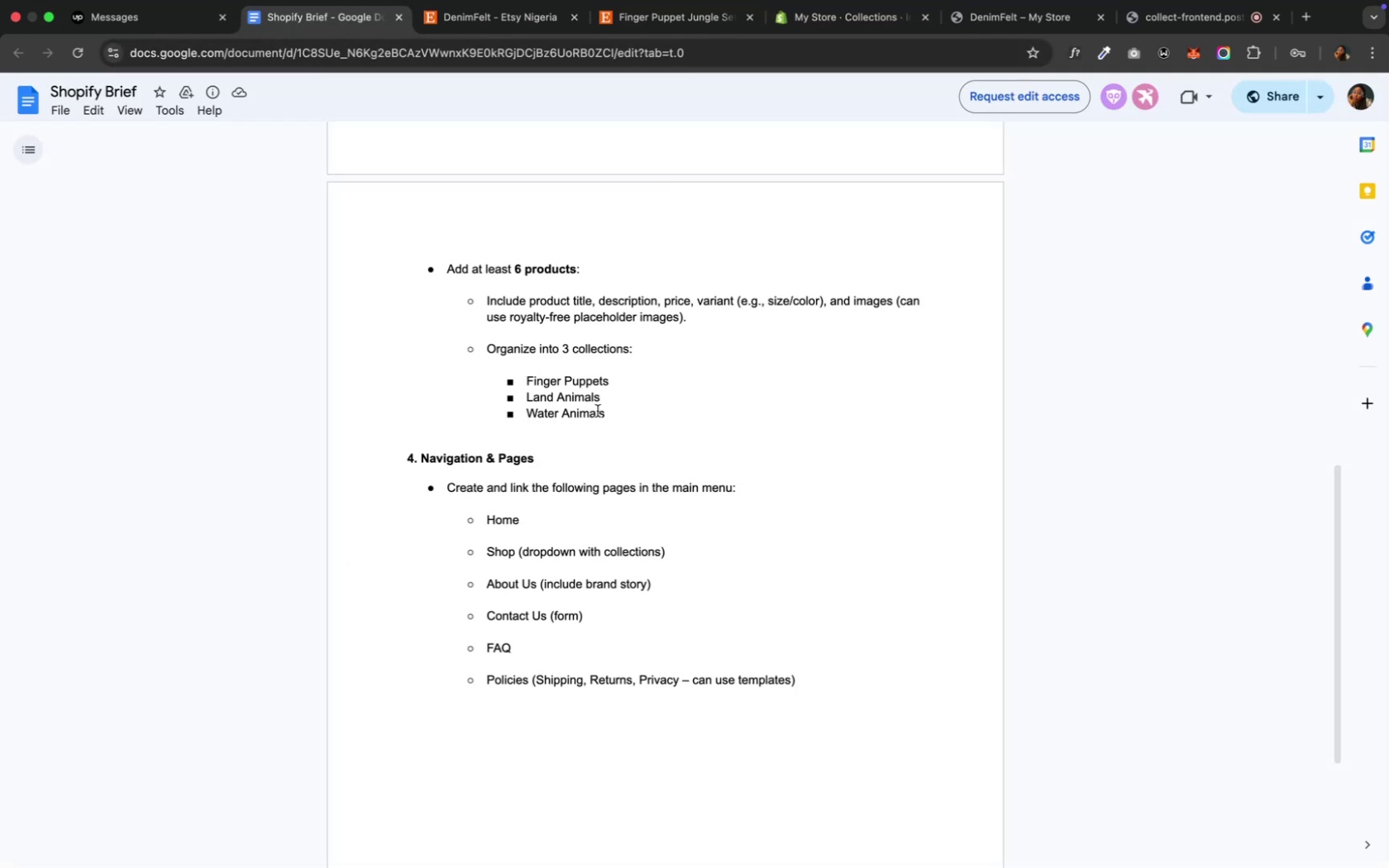 
left_click_drag(start_coordinate=[606, 410], to_coordinate=[526, 416])
 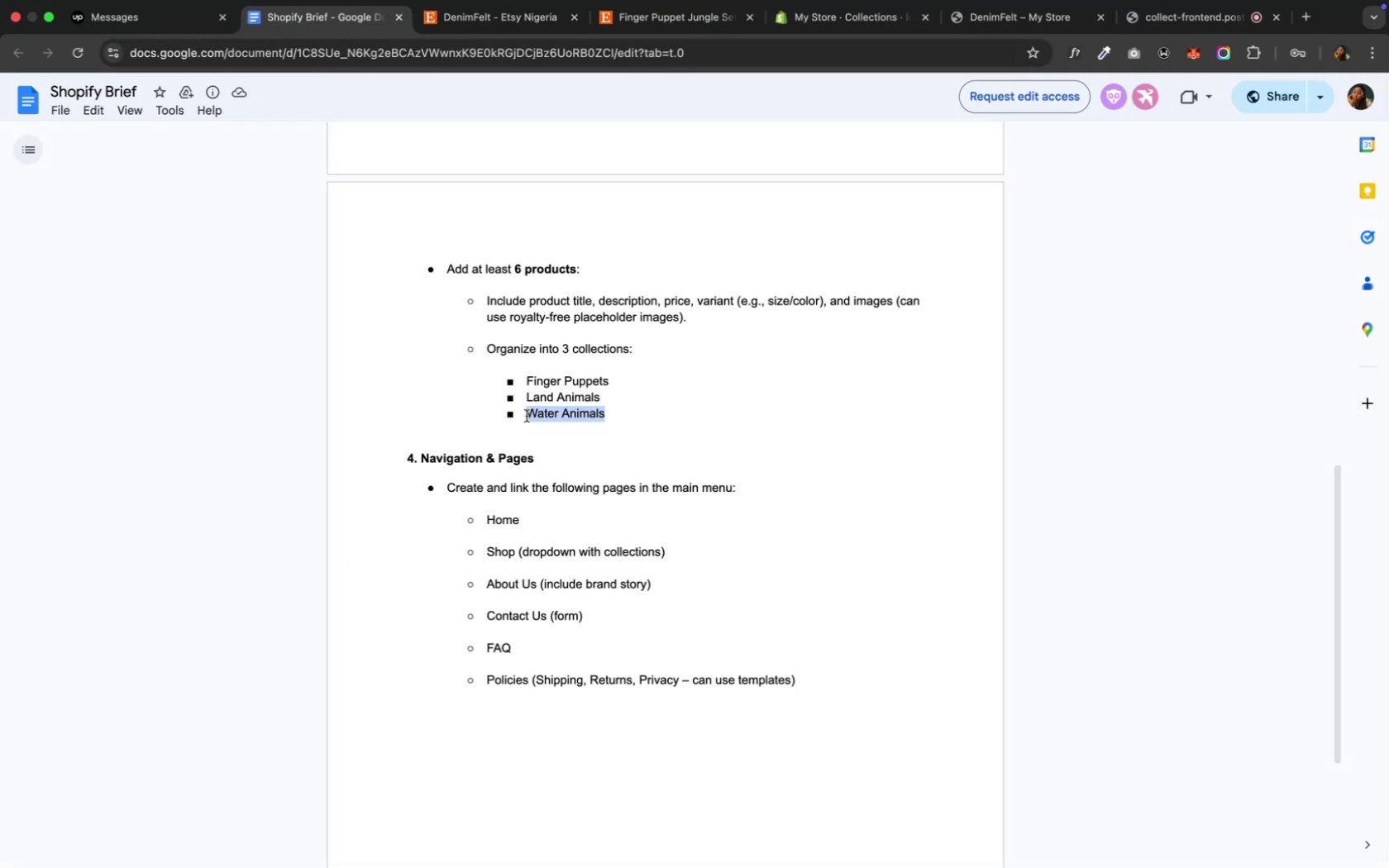 
key(Meta+CommandLeft)
 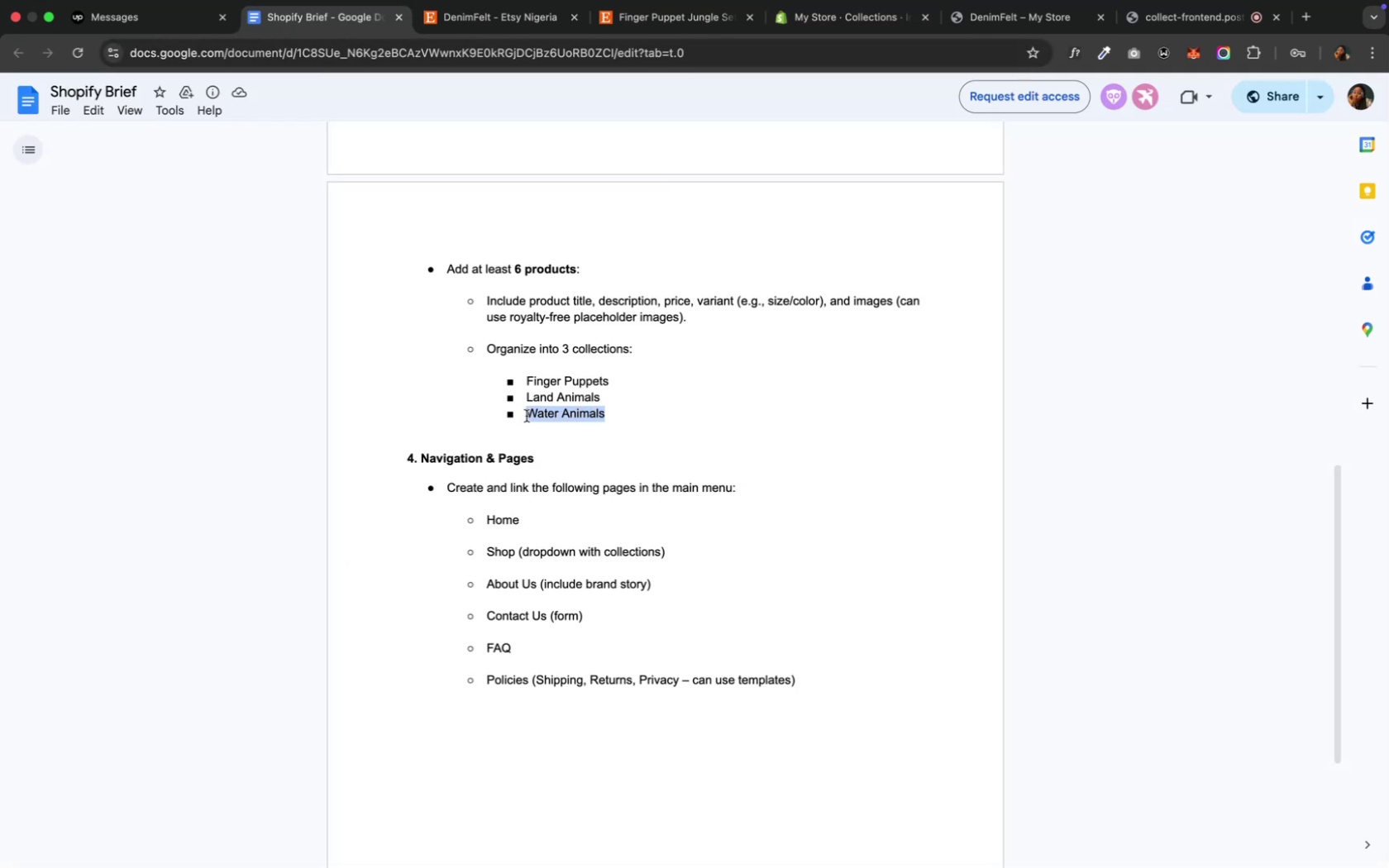 
key(Meta+C)
 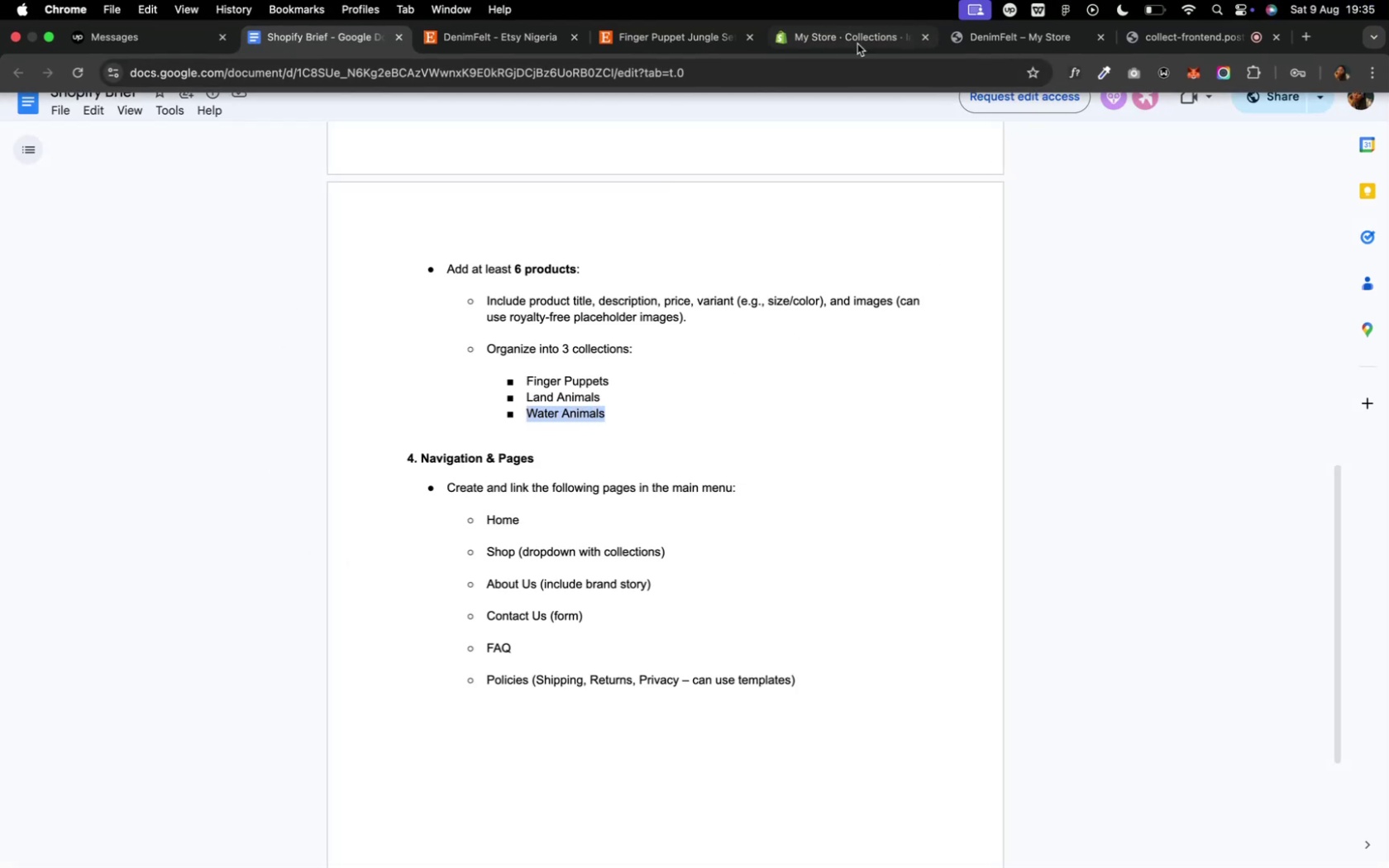 
left_click([831, 46])
 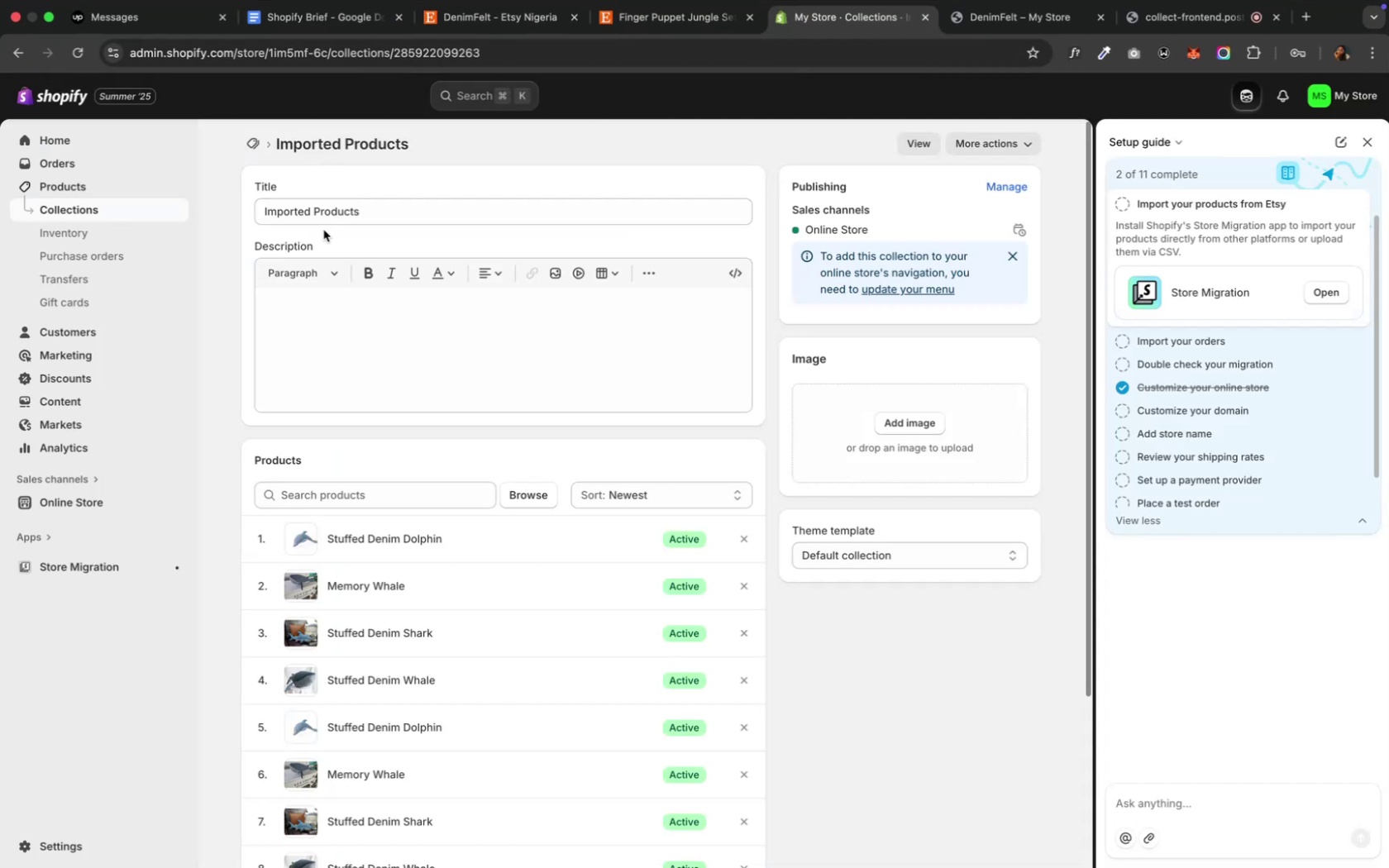 
left_click([326, 204])
 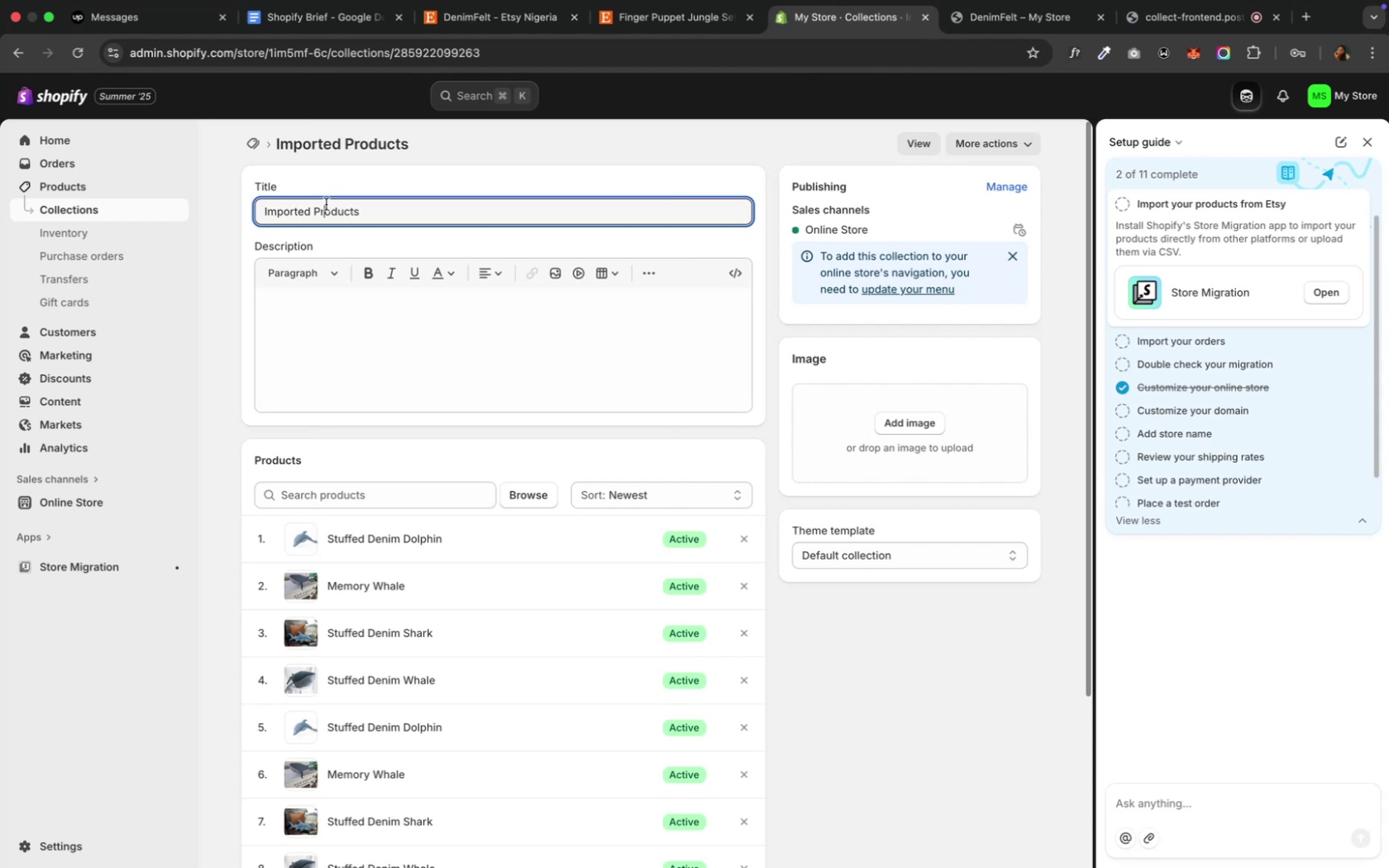 
key(Meta+A)
 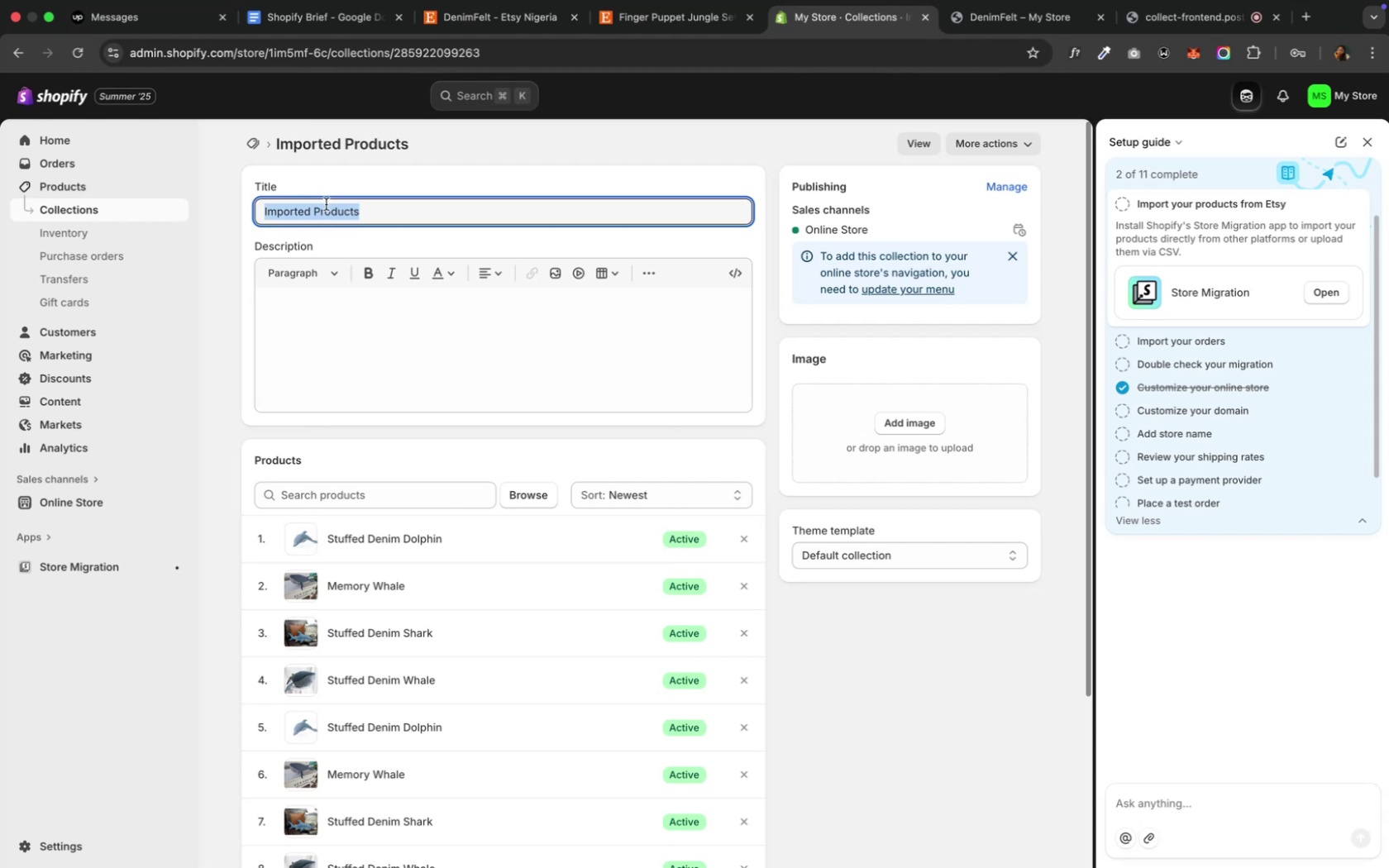 
key(Meta+V)
 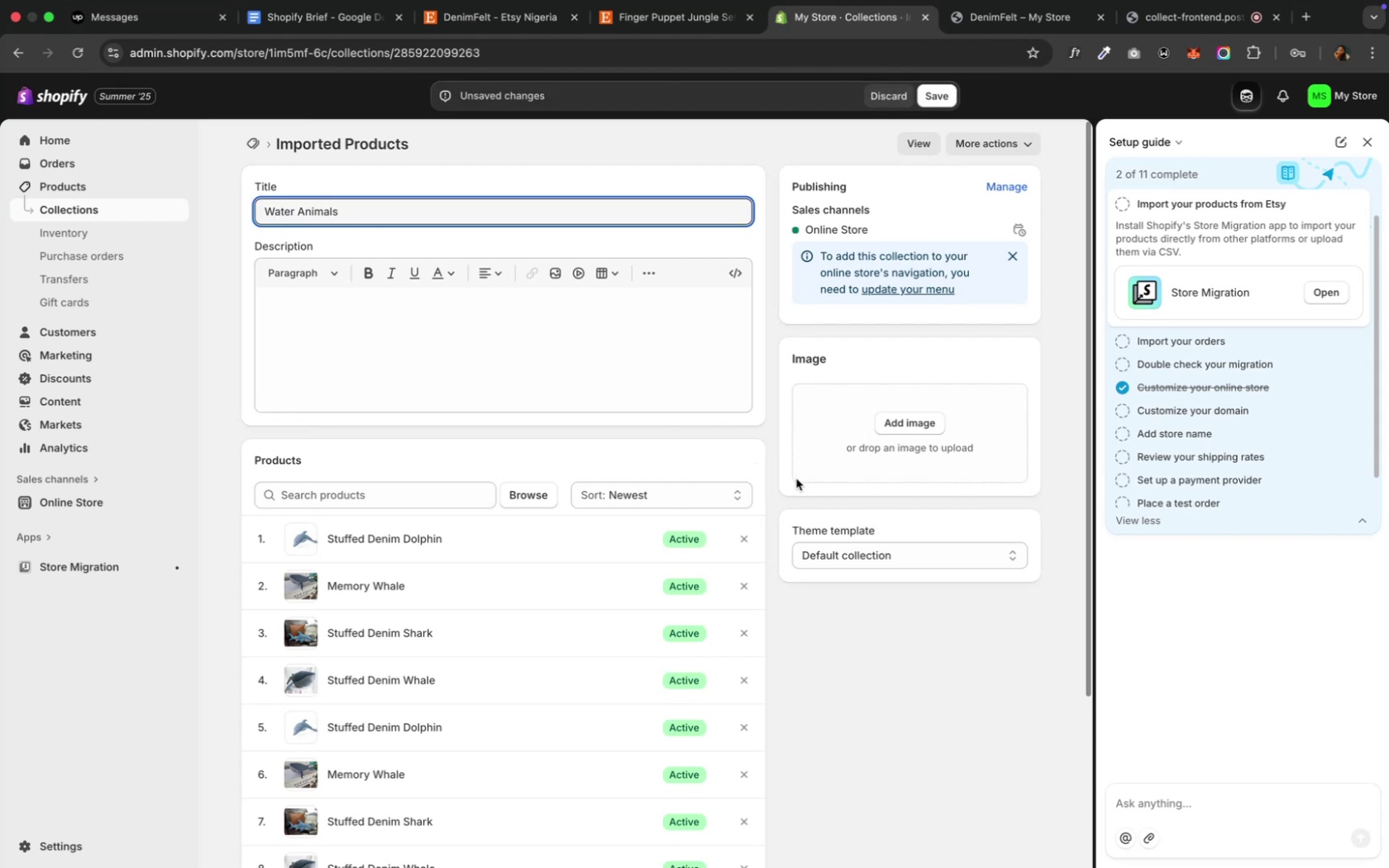 
scroll: coordinate [929, 616], scroll_direction: down, amount: 11.0
 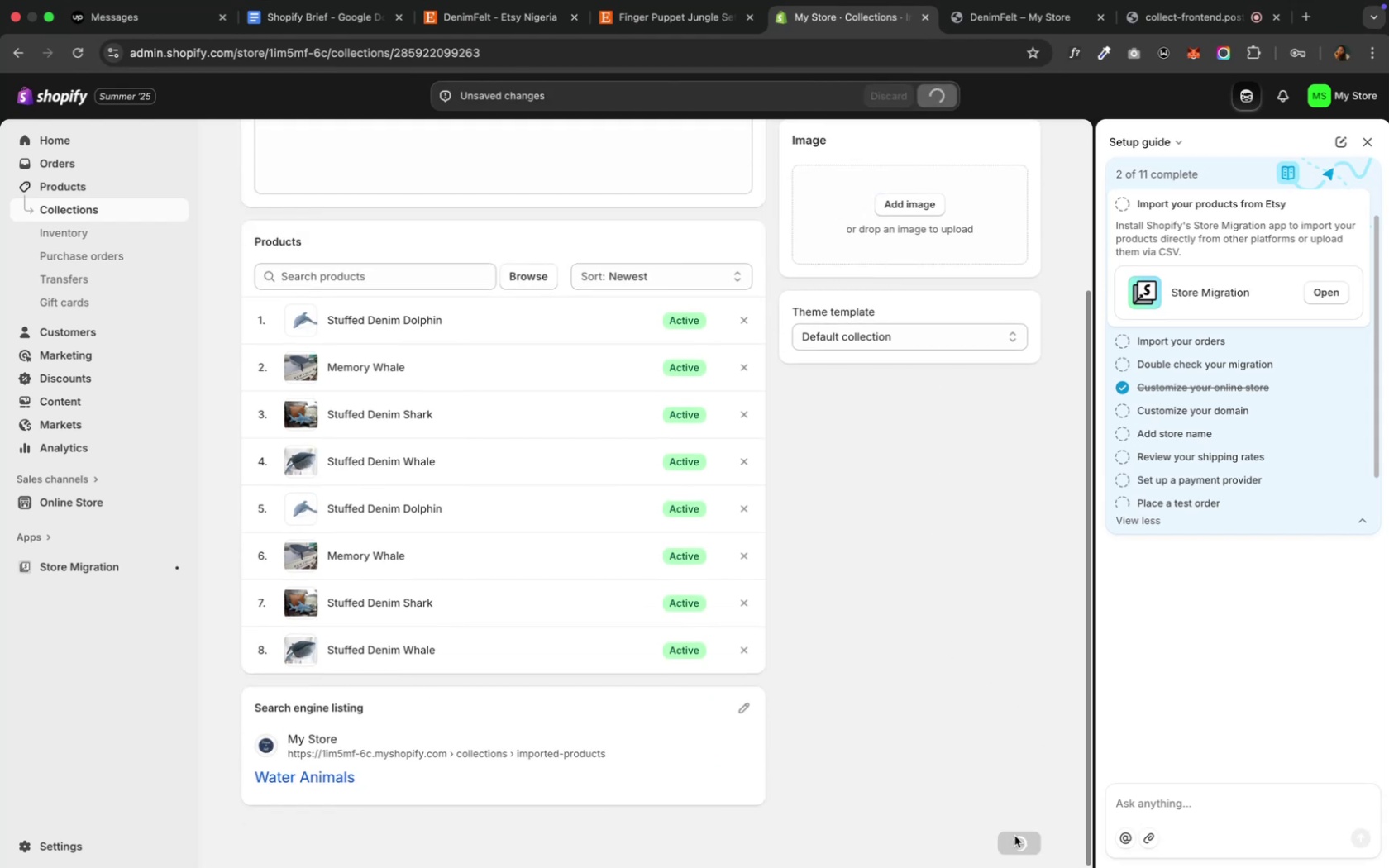 
wait(9.32)
 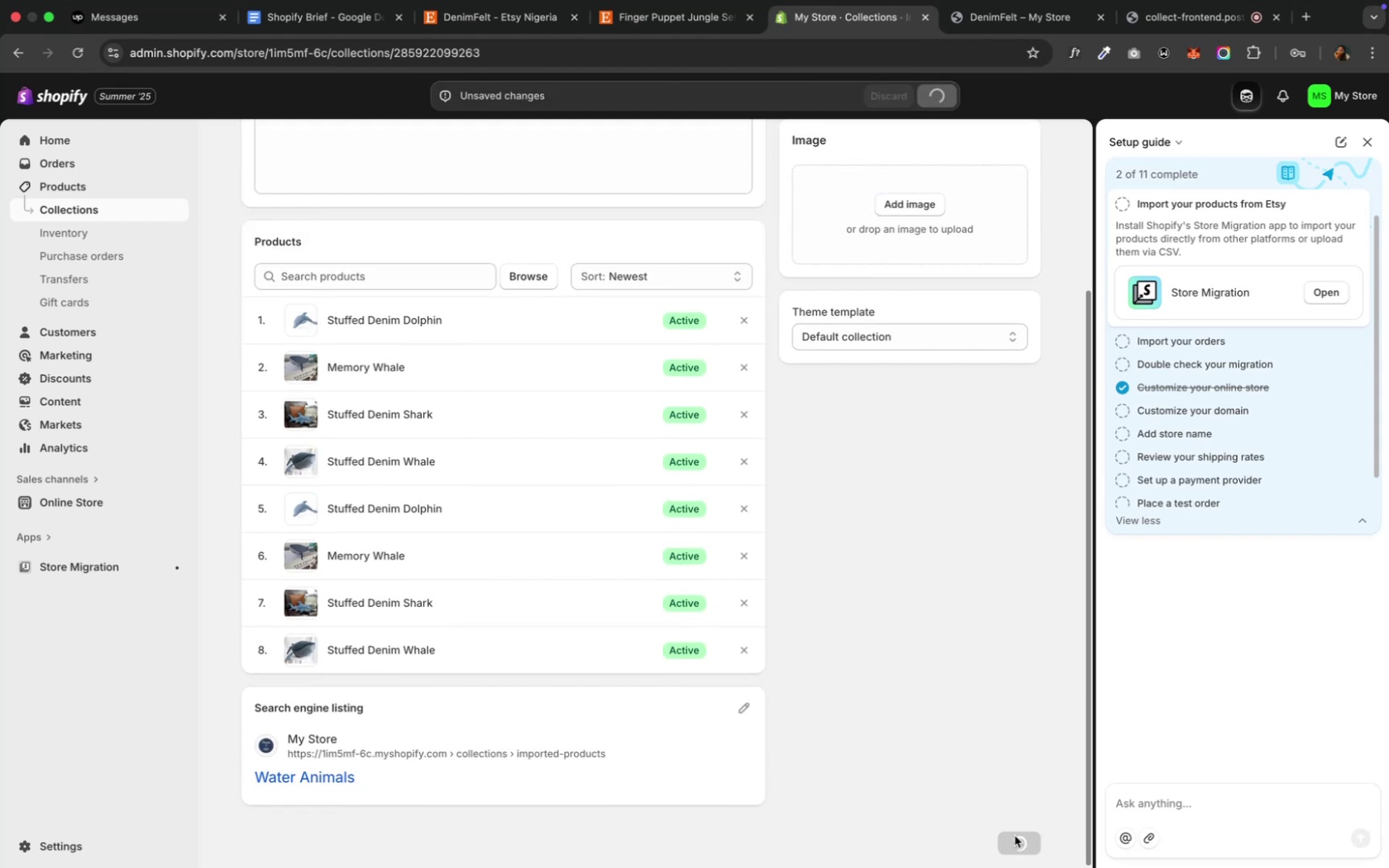 
left_click([61, 208])
 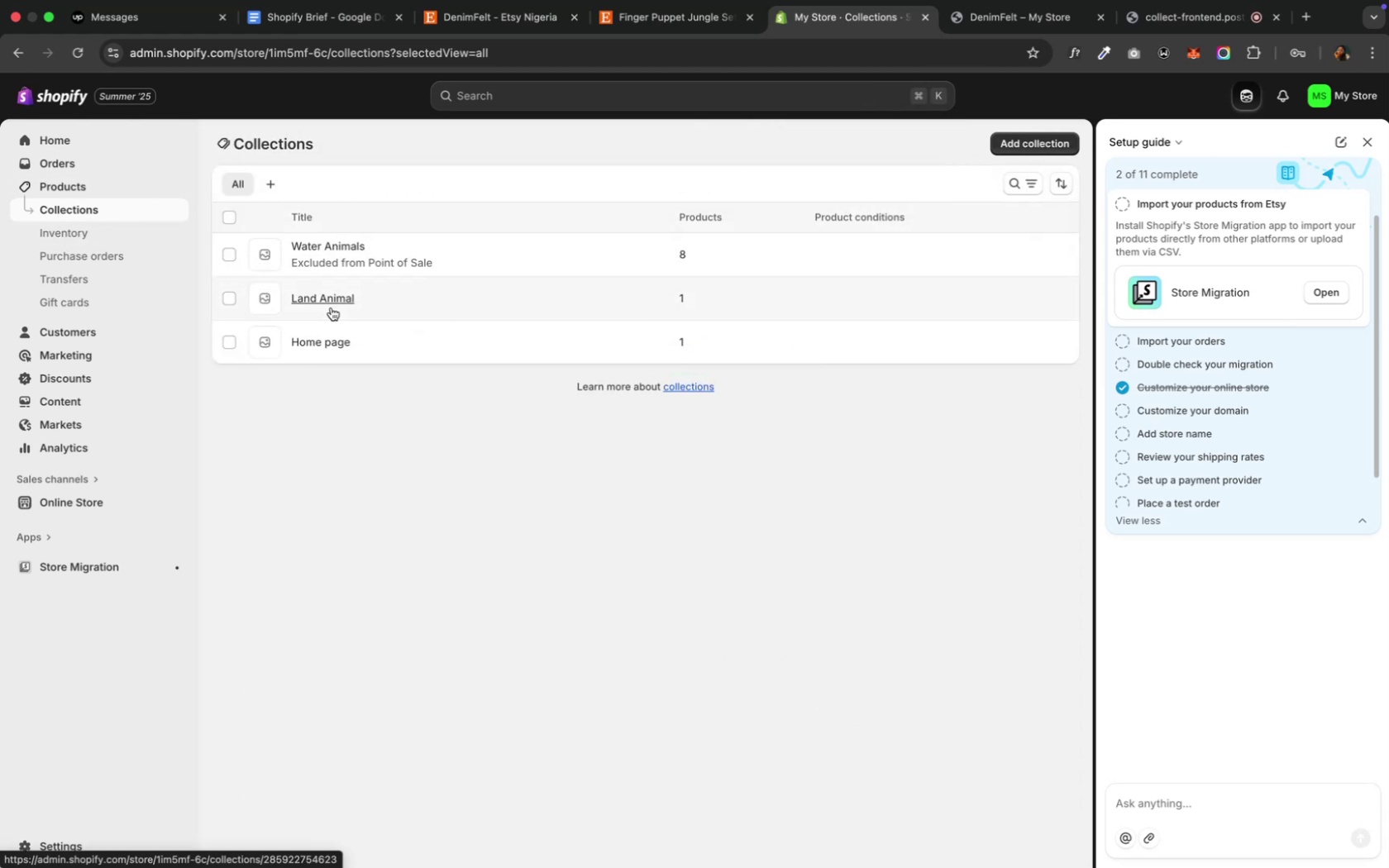 
left_click([328, 300])
 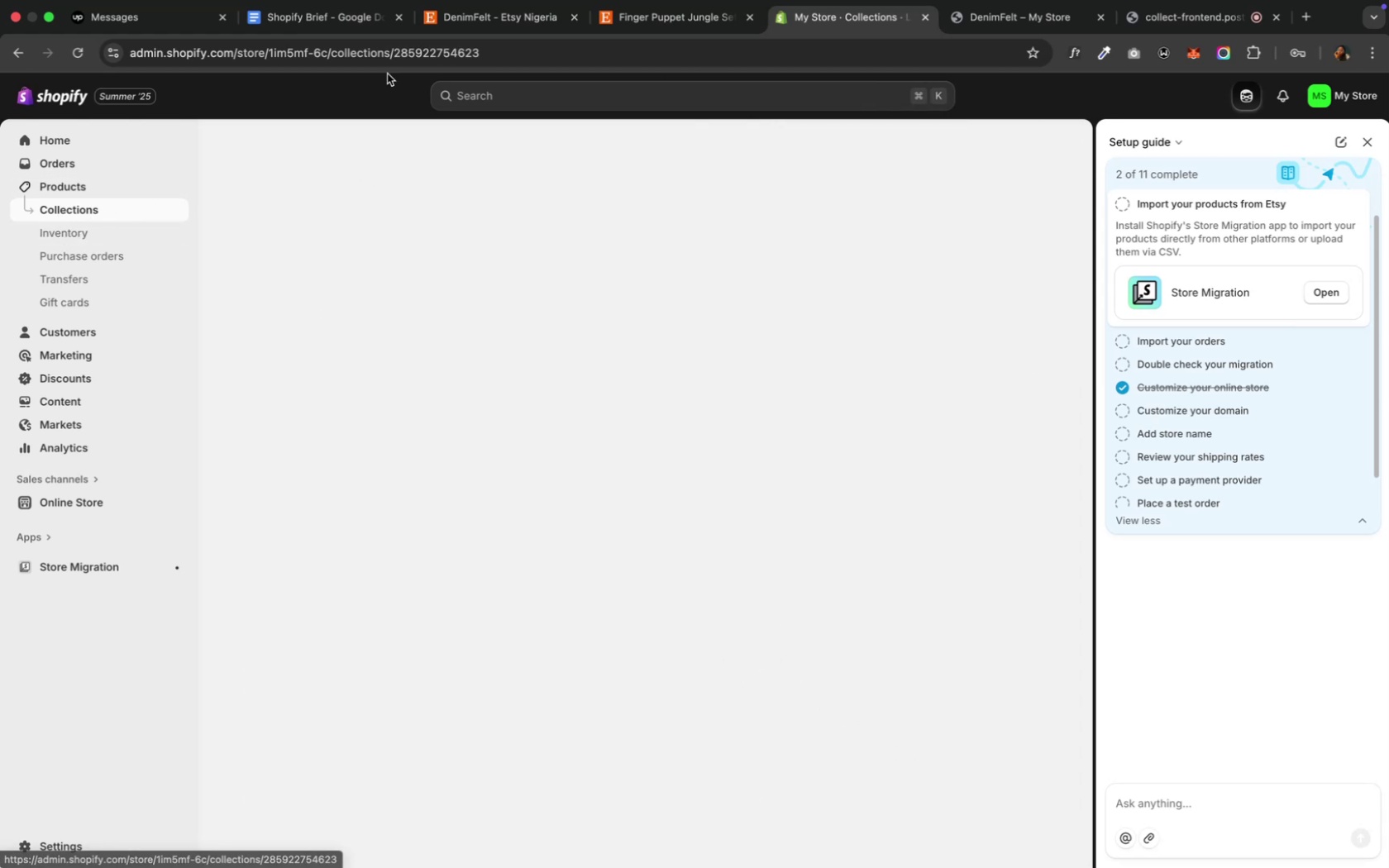 
mouse_move([298, 60])
 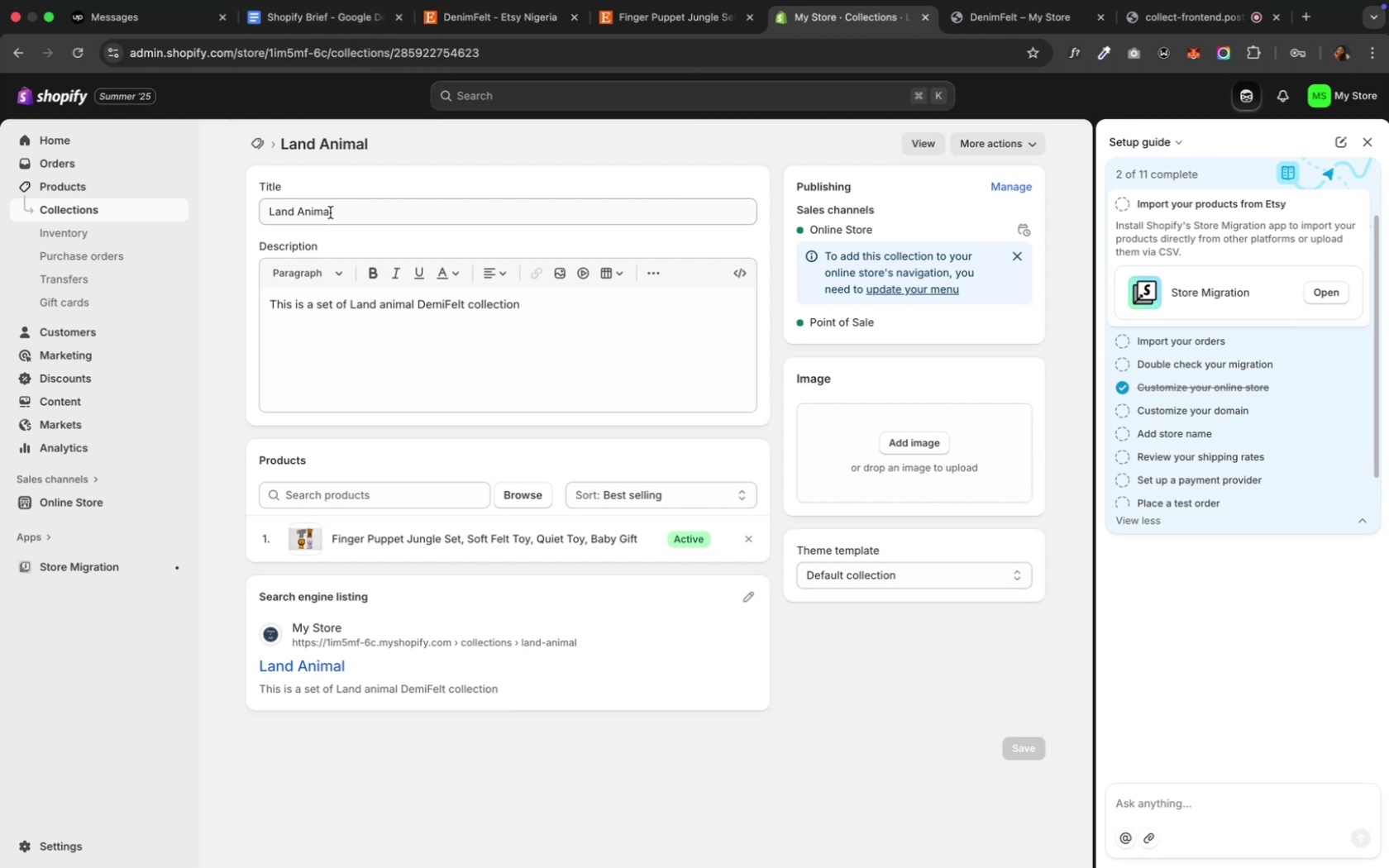 
left_click_drag(start_coordinate=[336, 208], to_coordinate=[234, 204])
 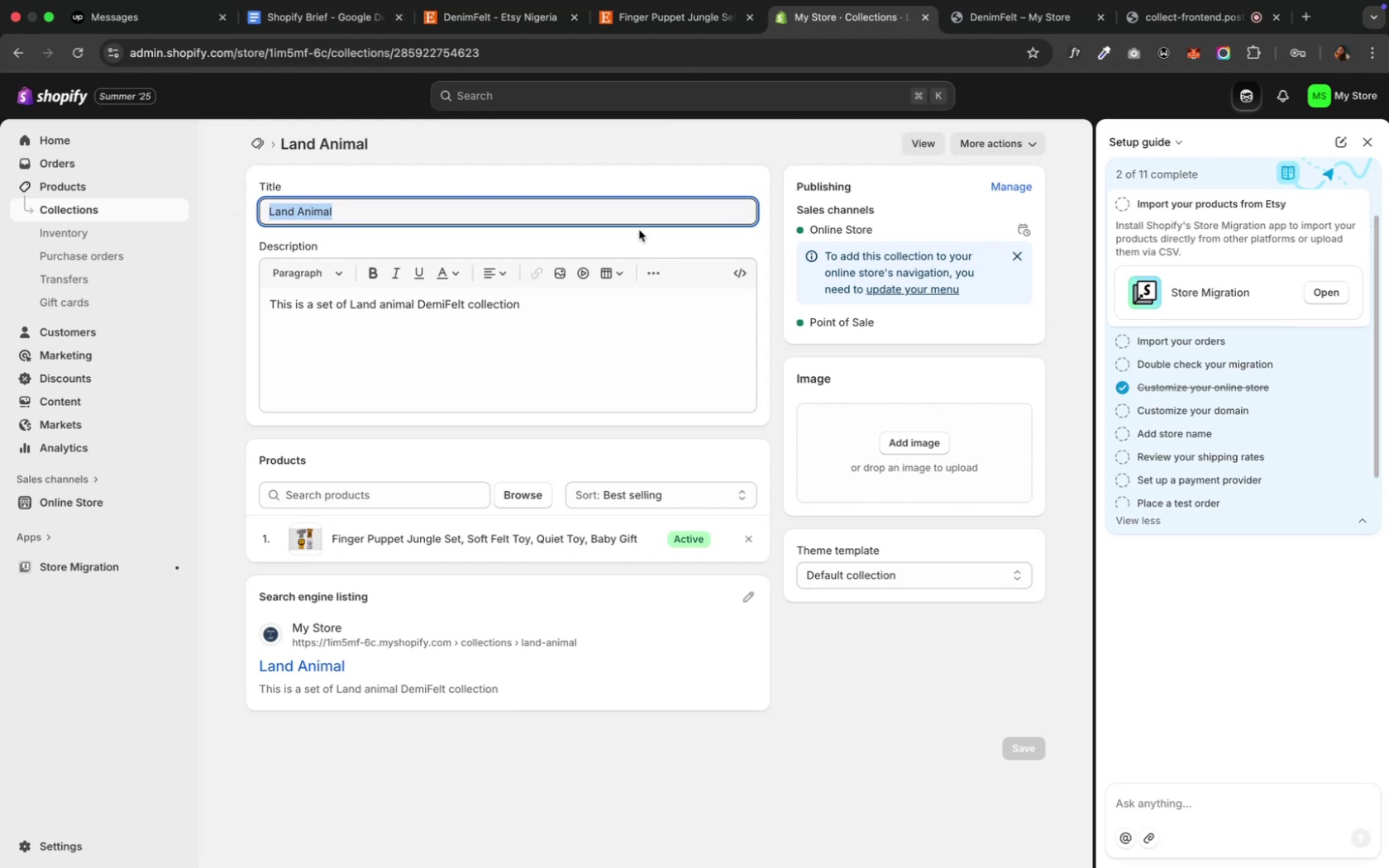 
type(Finger Puppets)
 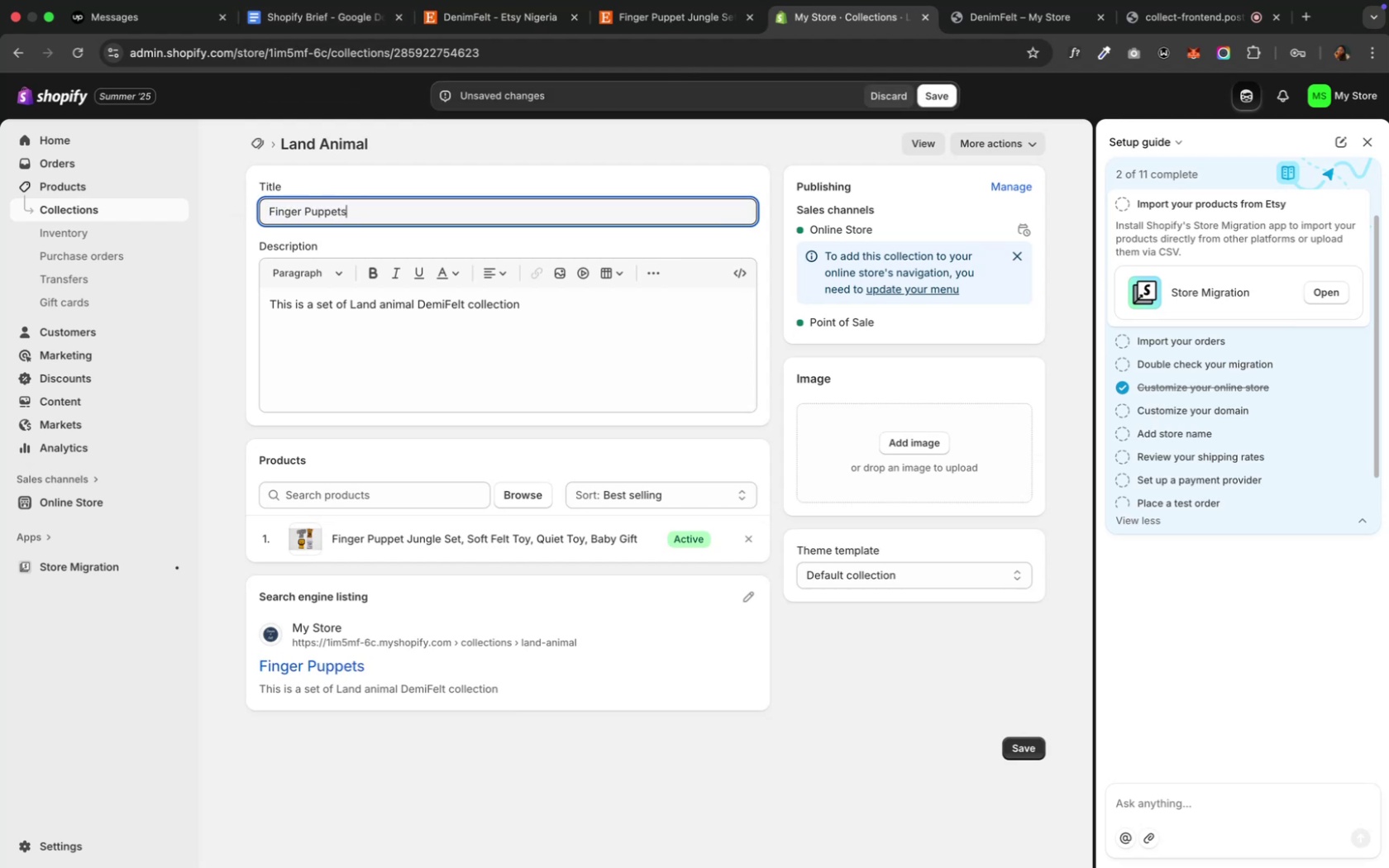 
left_click([612, 309])
 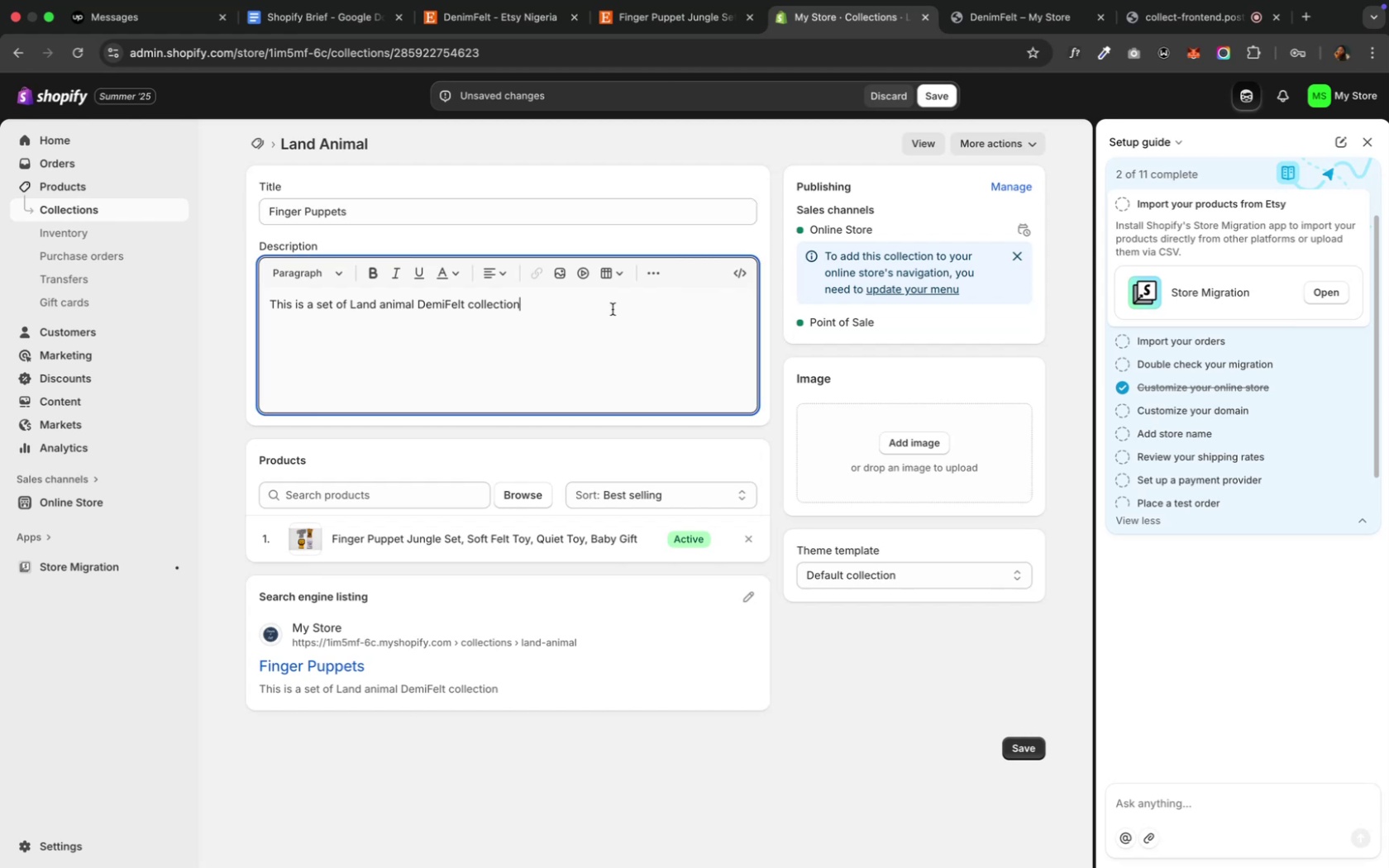 
key(Meta+CommandLeft)
 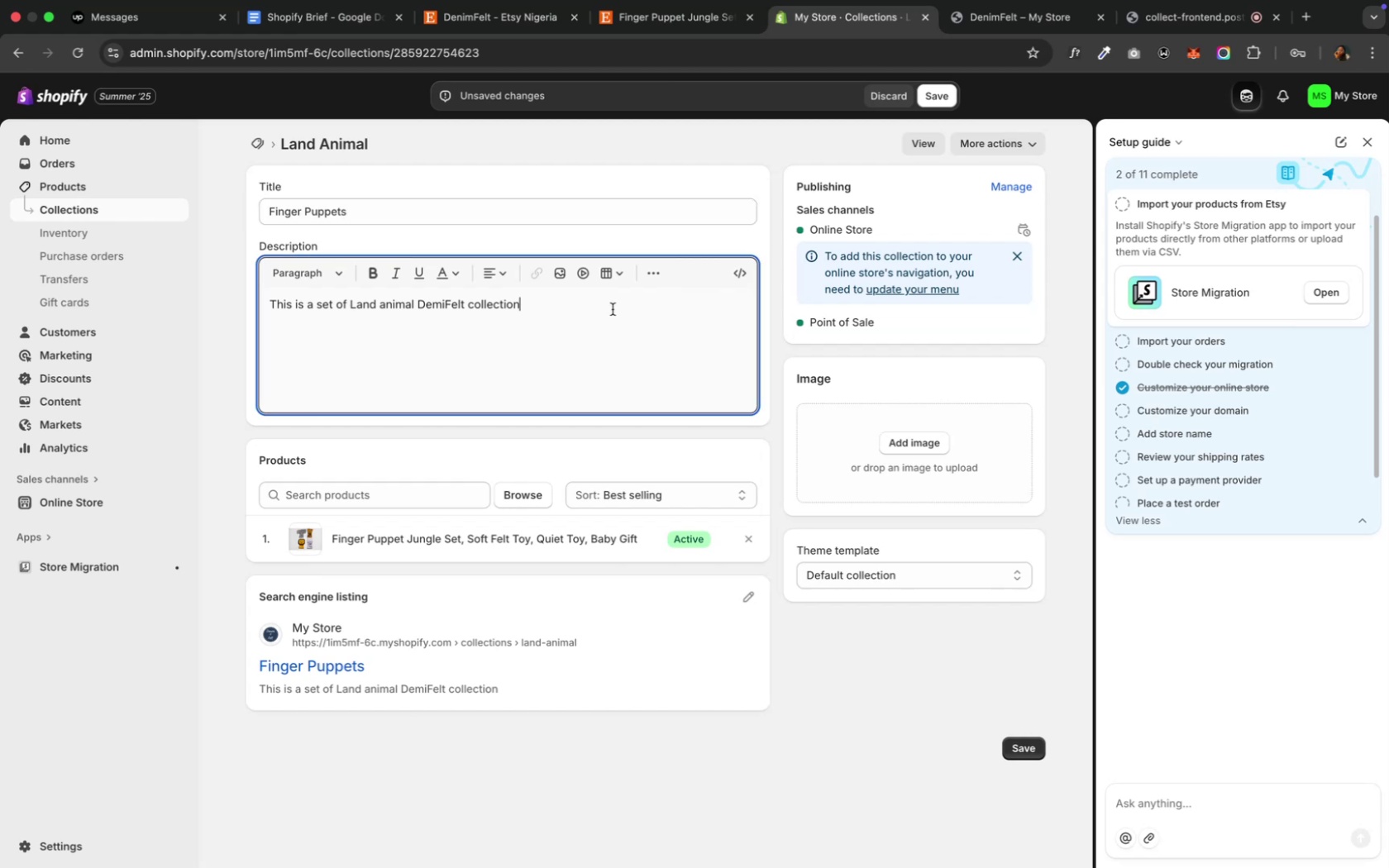 
key(Meta+A)
 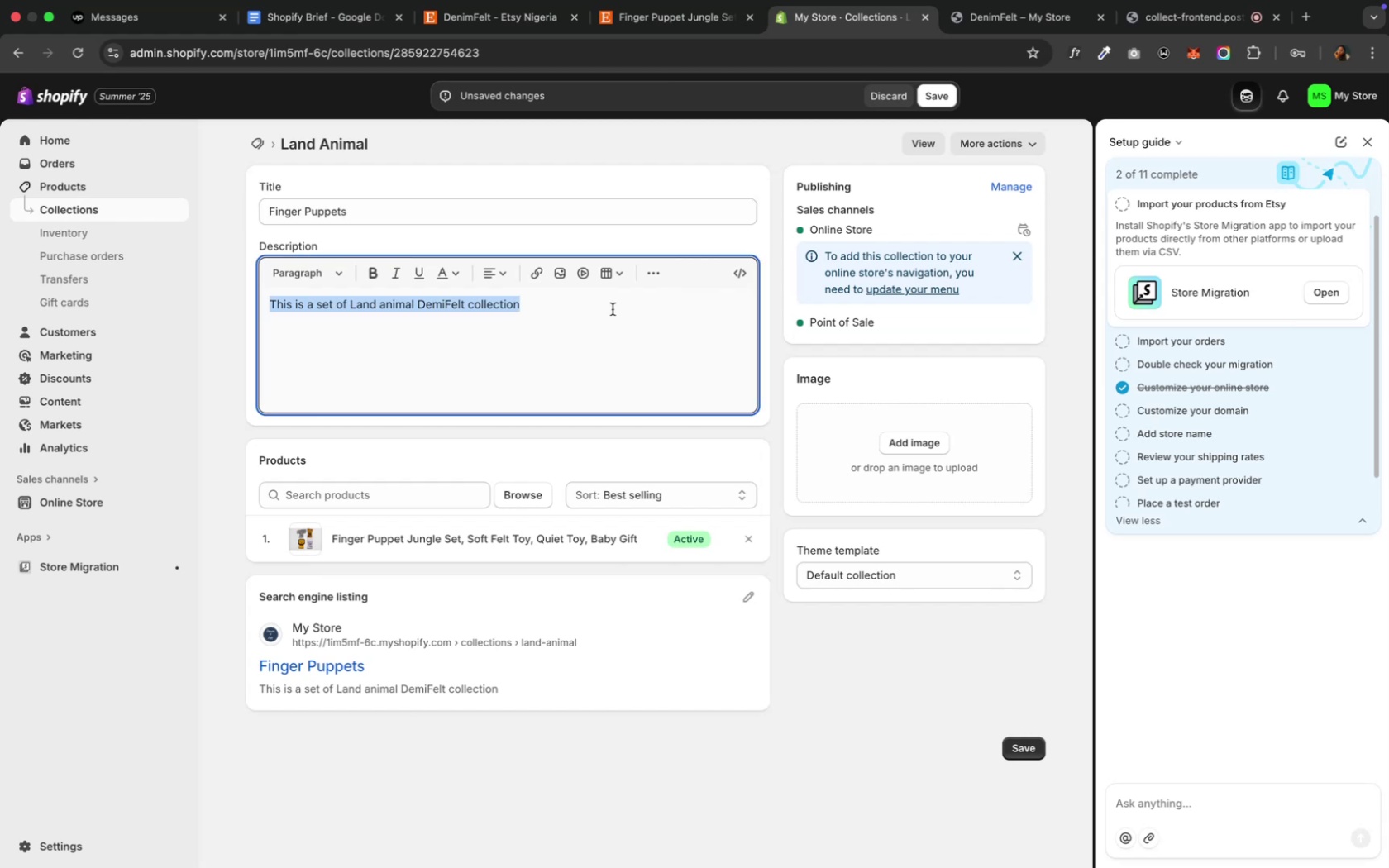 
key(Backspace)
 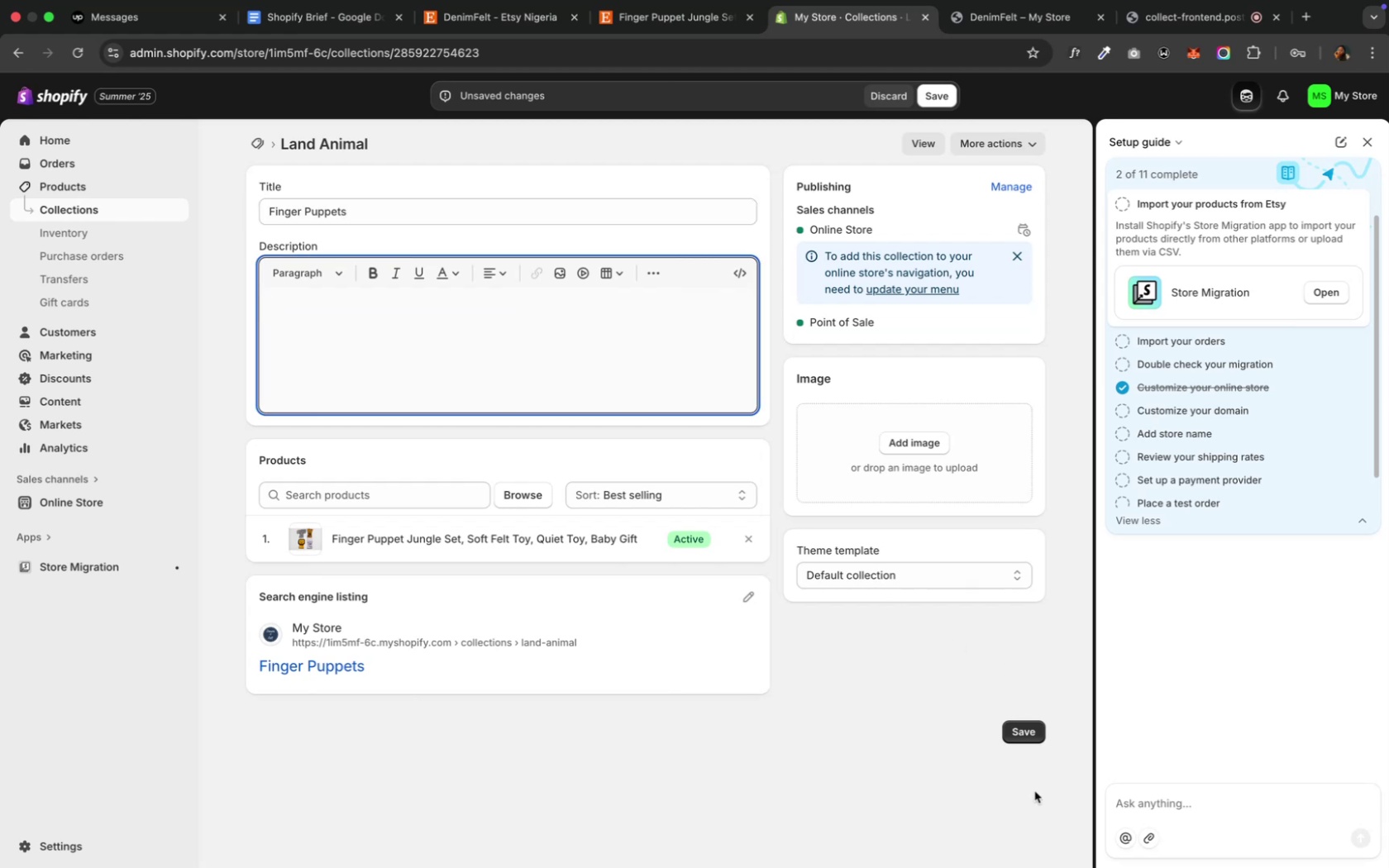 
left_click([1020, 736])
 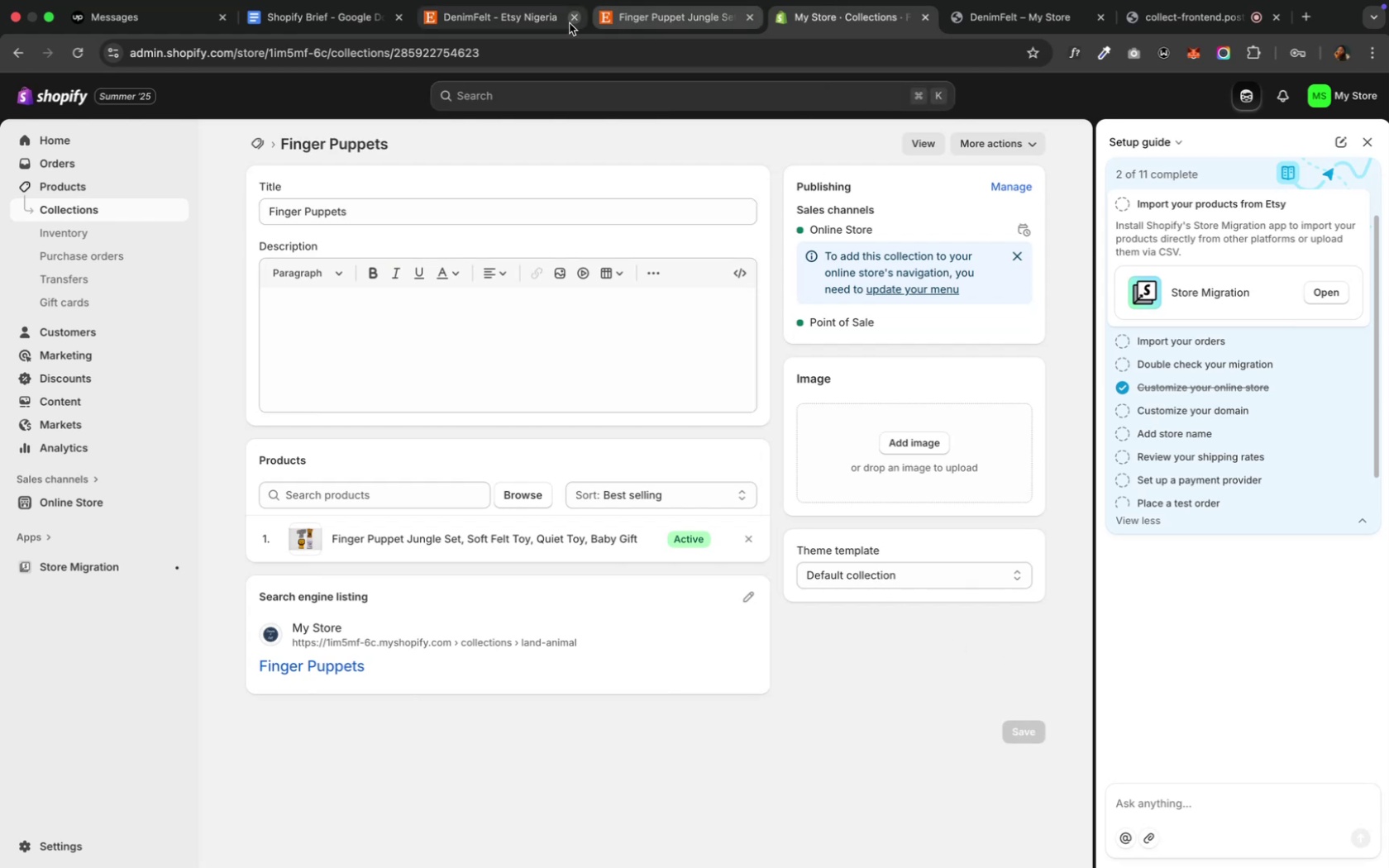 
left_click([685, 24])
 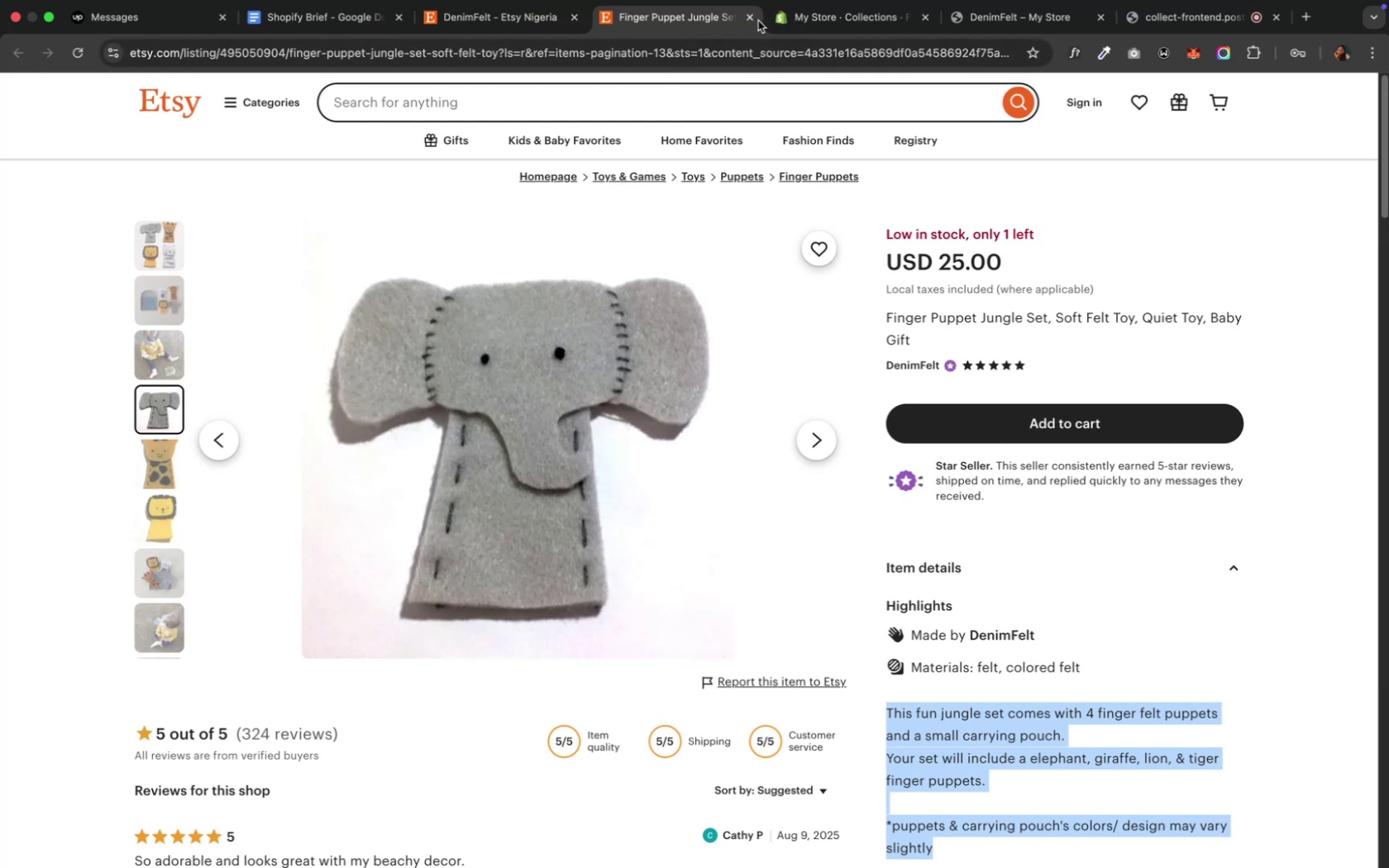 
left_click([748, 17])
 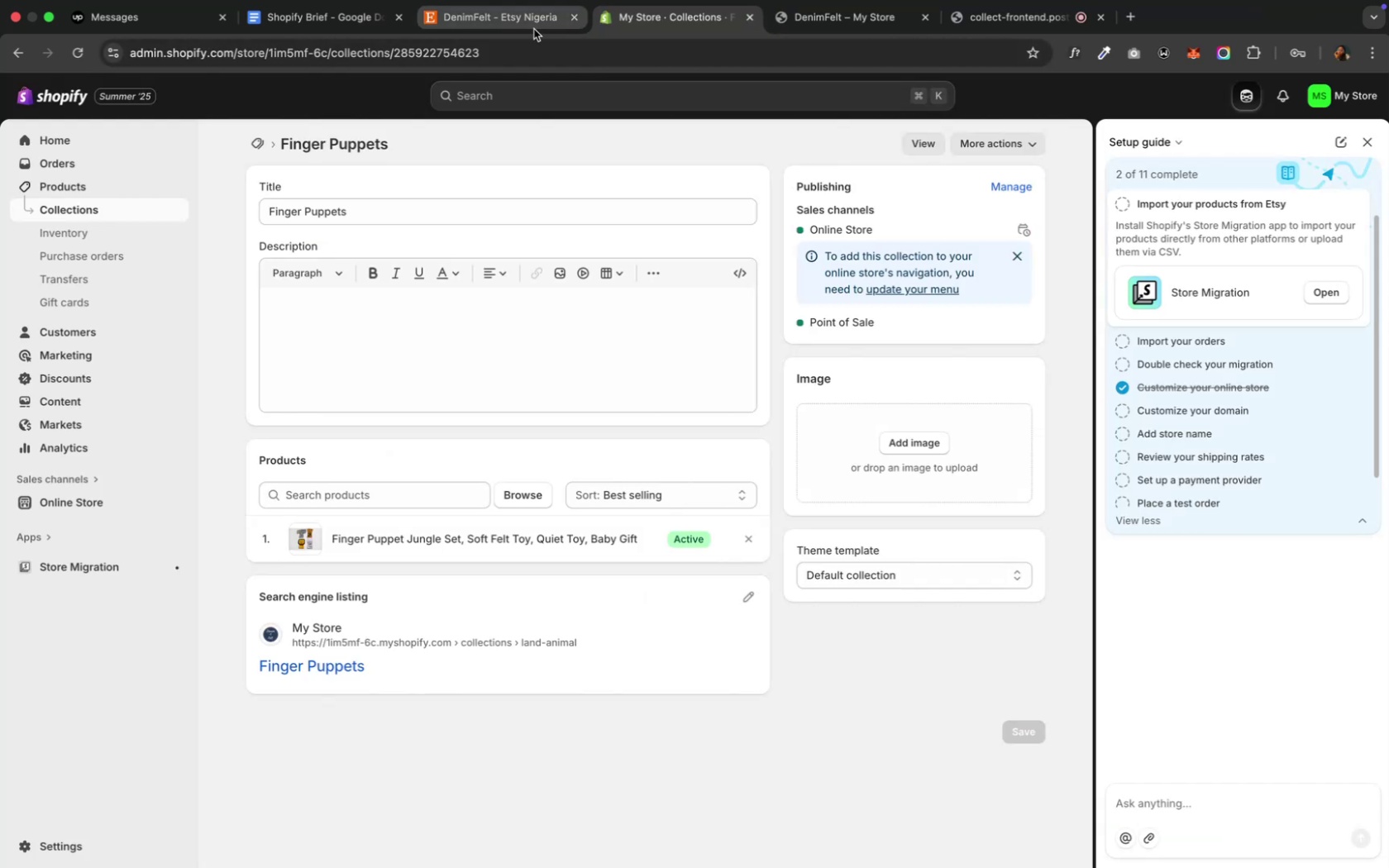 
left_click([531, 27])
 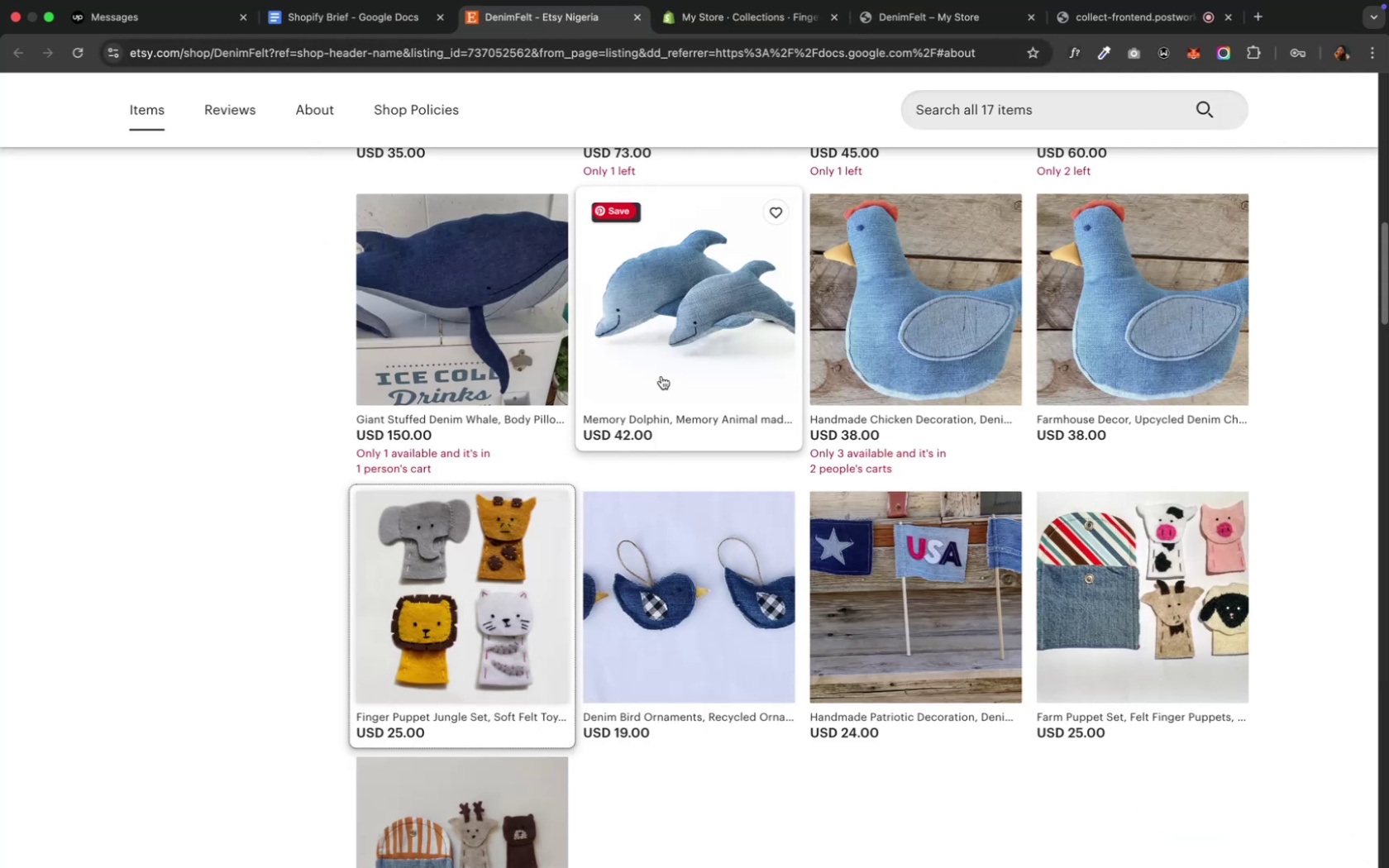 
scroll: coordinate [661, 374], scroll_direction: up, amount: 9.0
 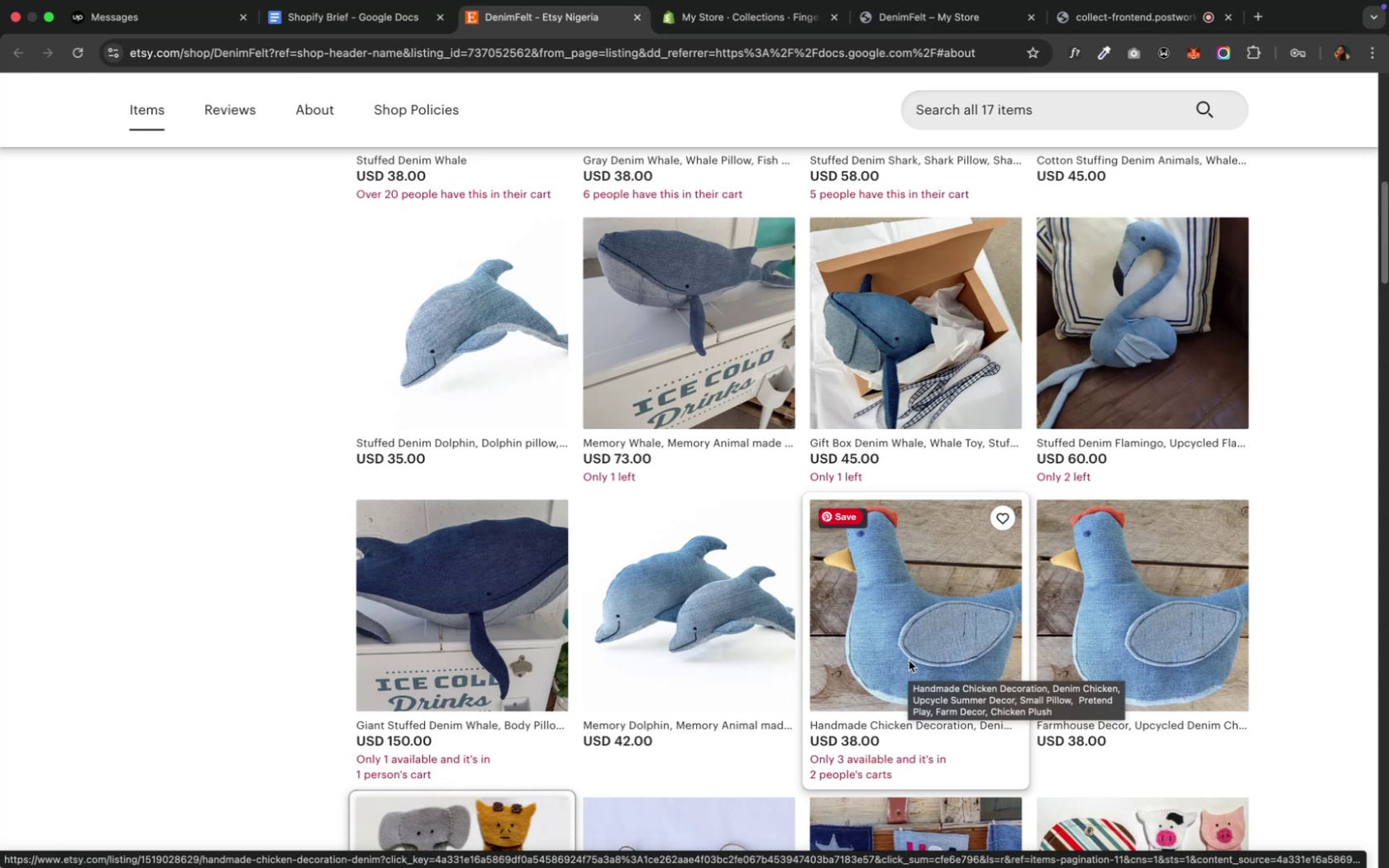 
wait(5.84)
 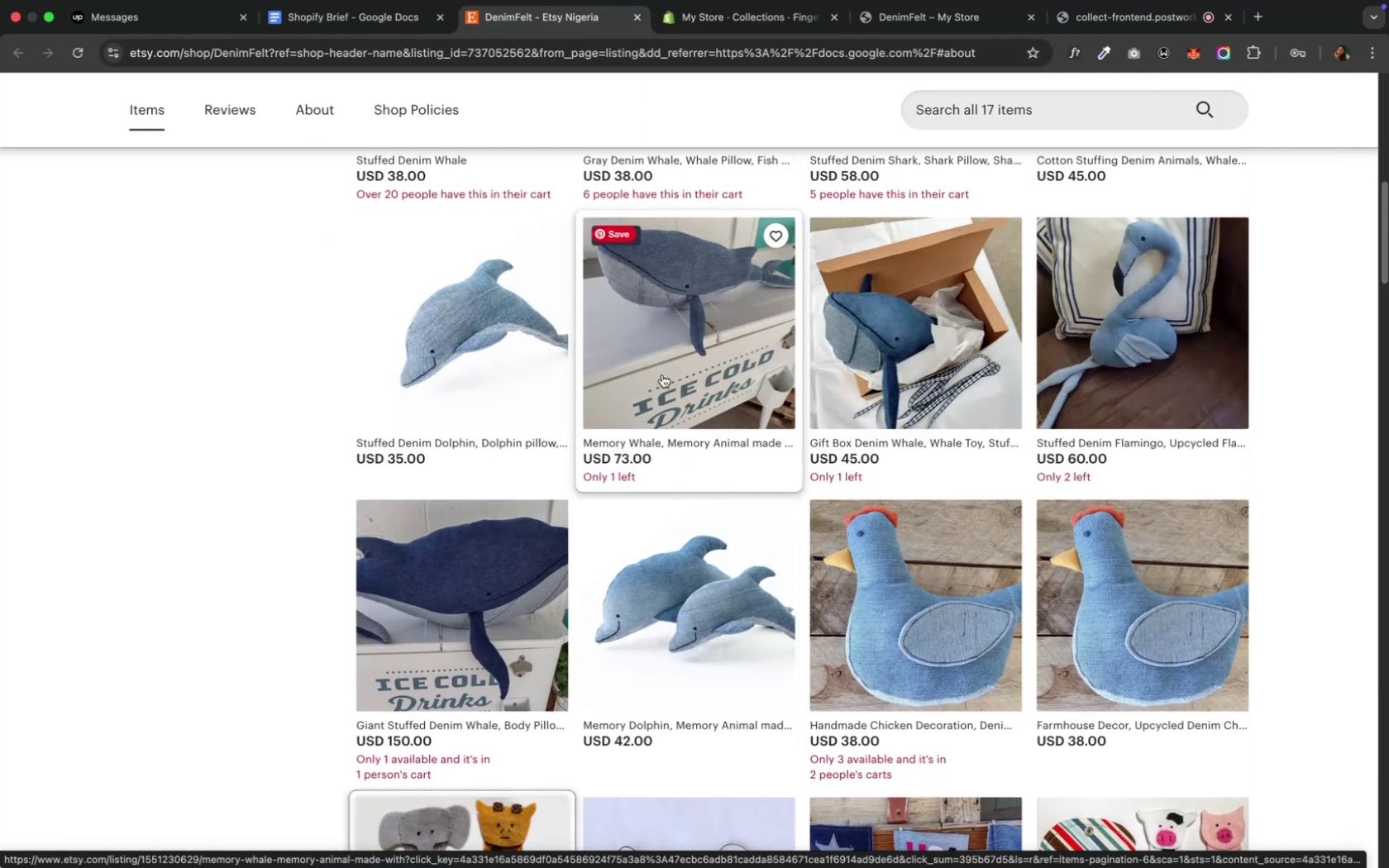 
left_click([910, 654])
 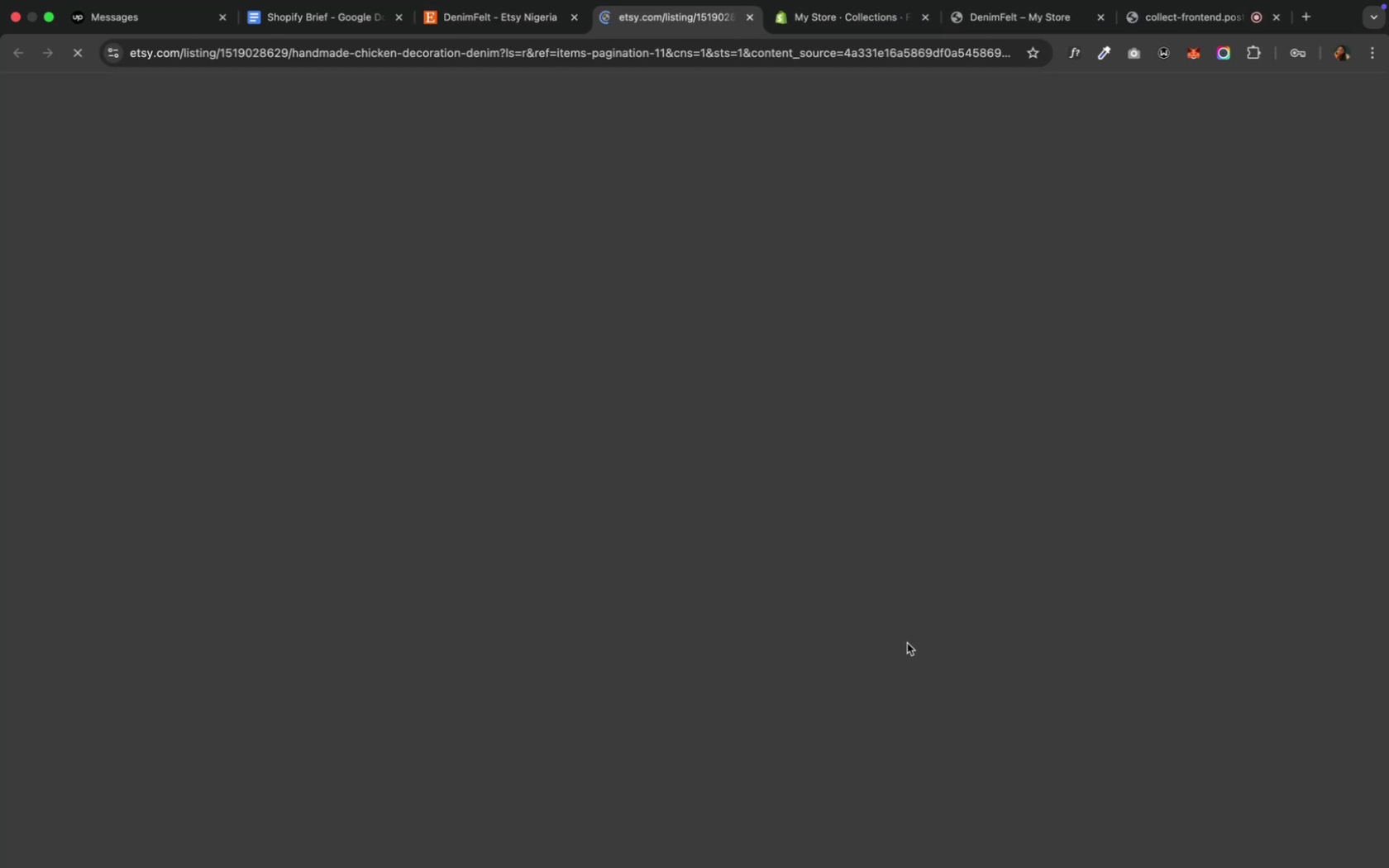 
mouse_move([394, 867])
 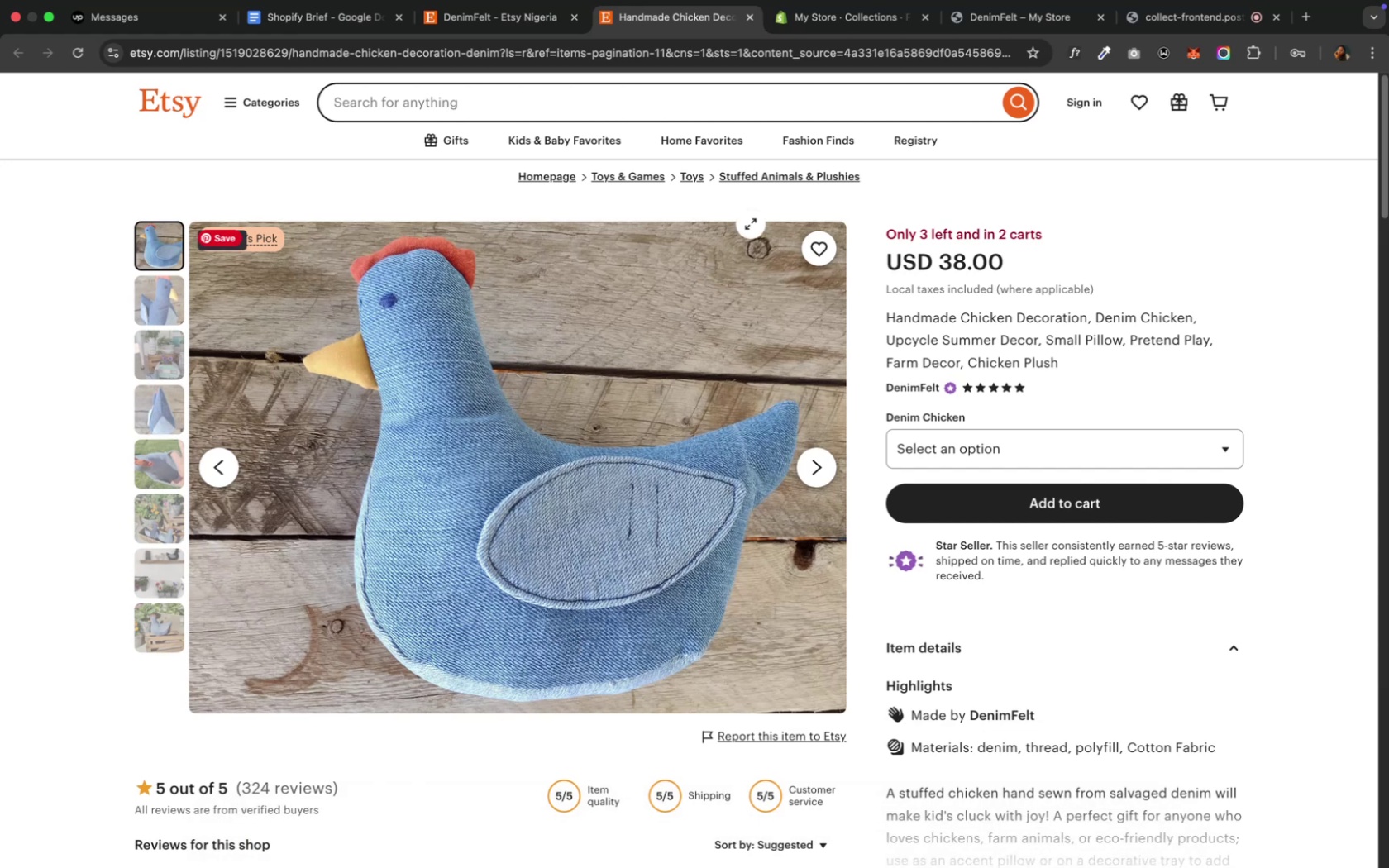 
wait(5.54)
 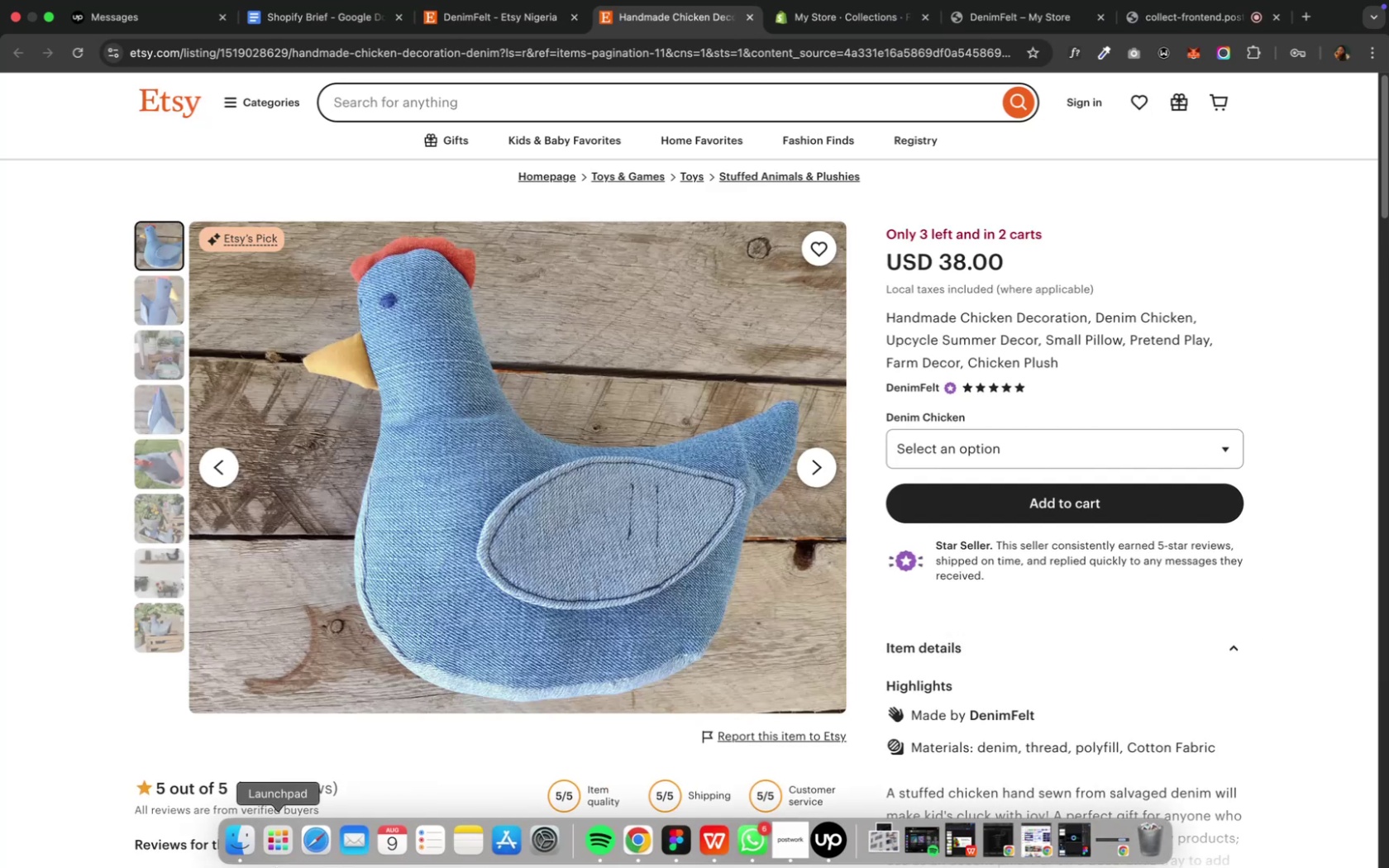 
left_click([828, 44])
 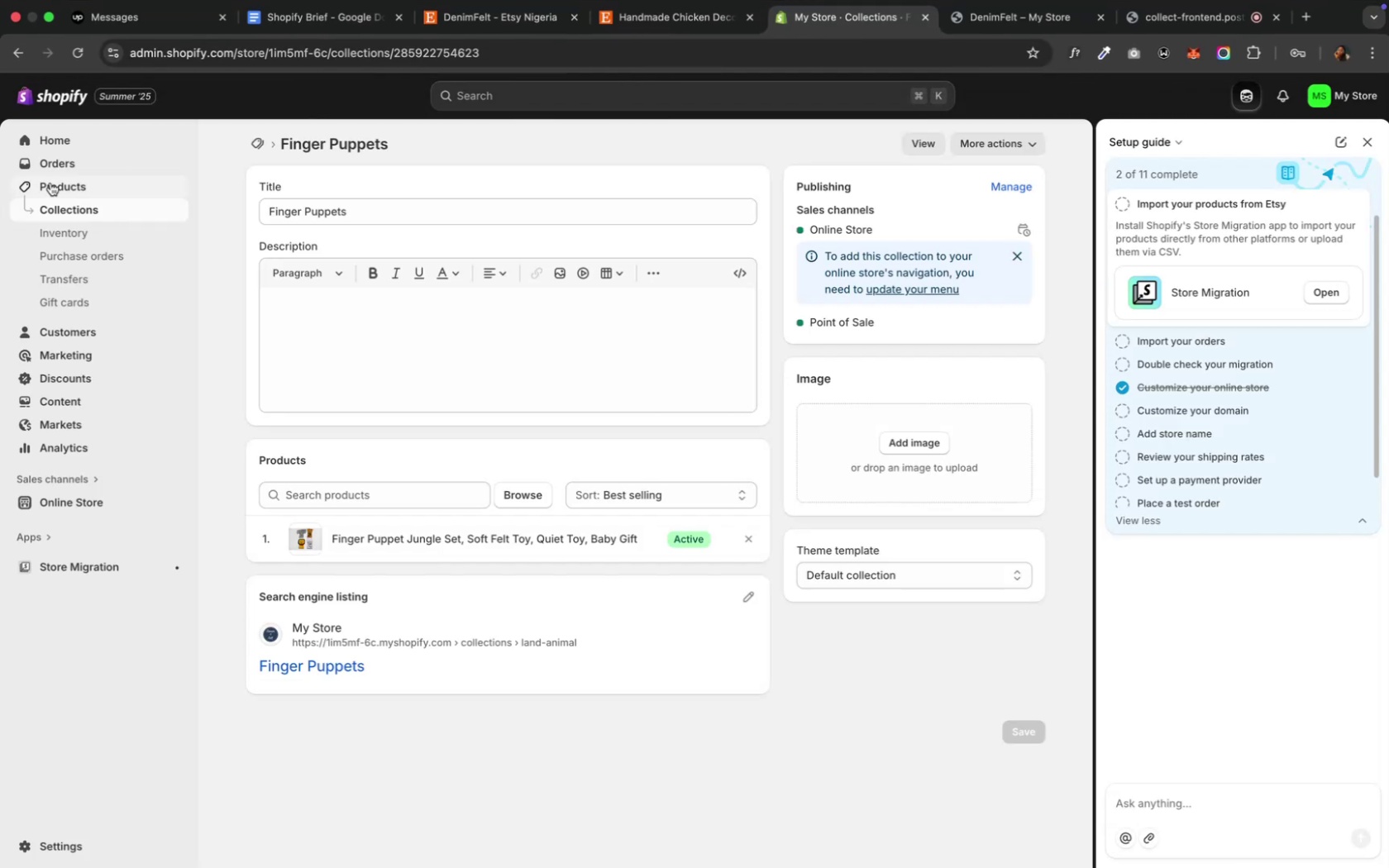 
left_click([72, 179])
 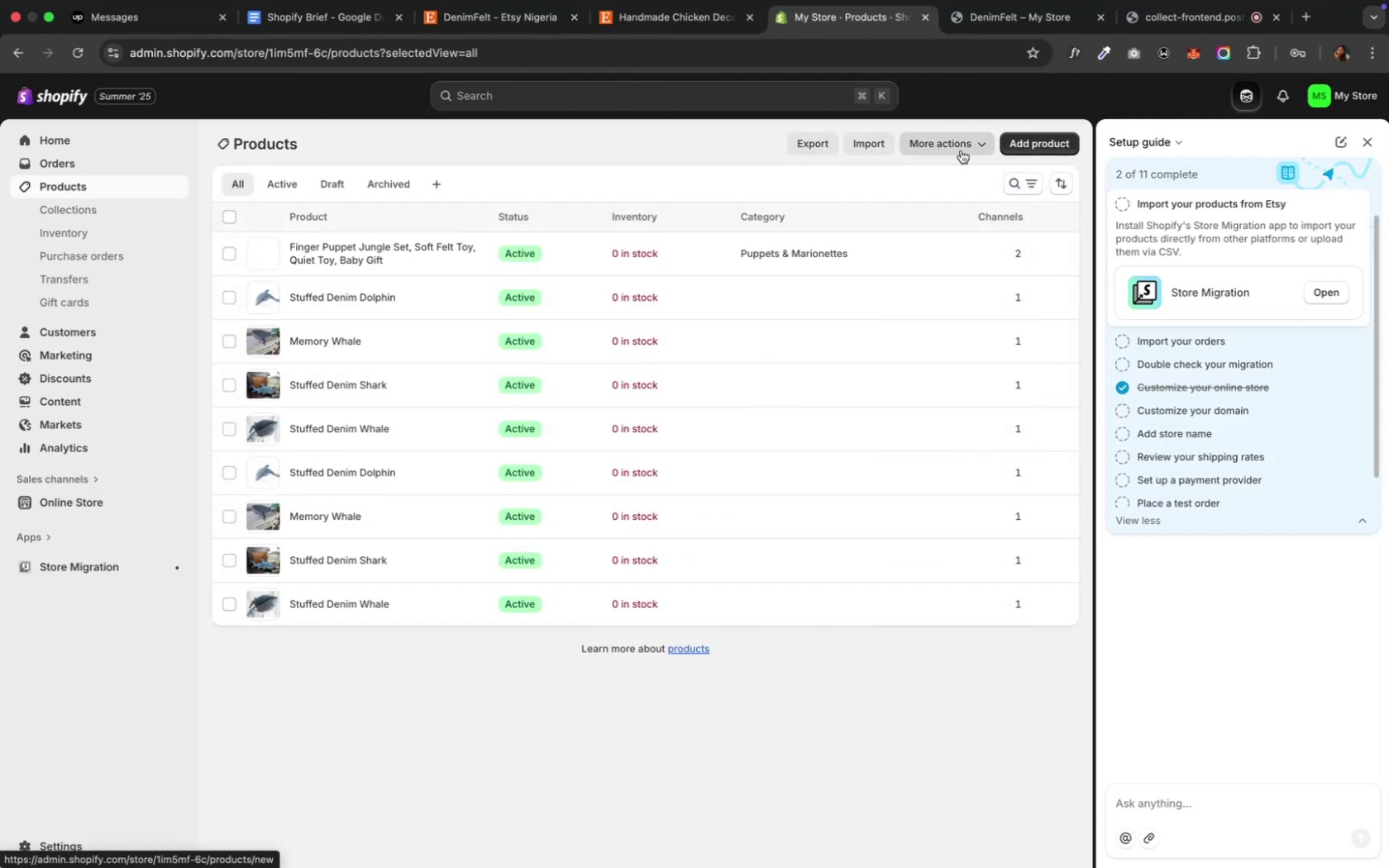 
left_click([1031, 136])
 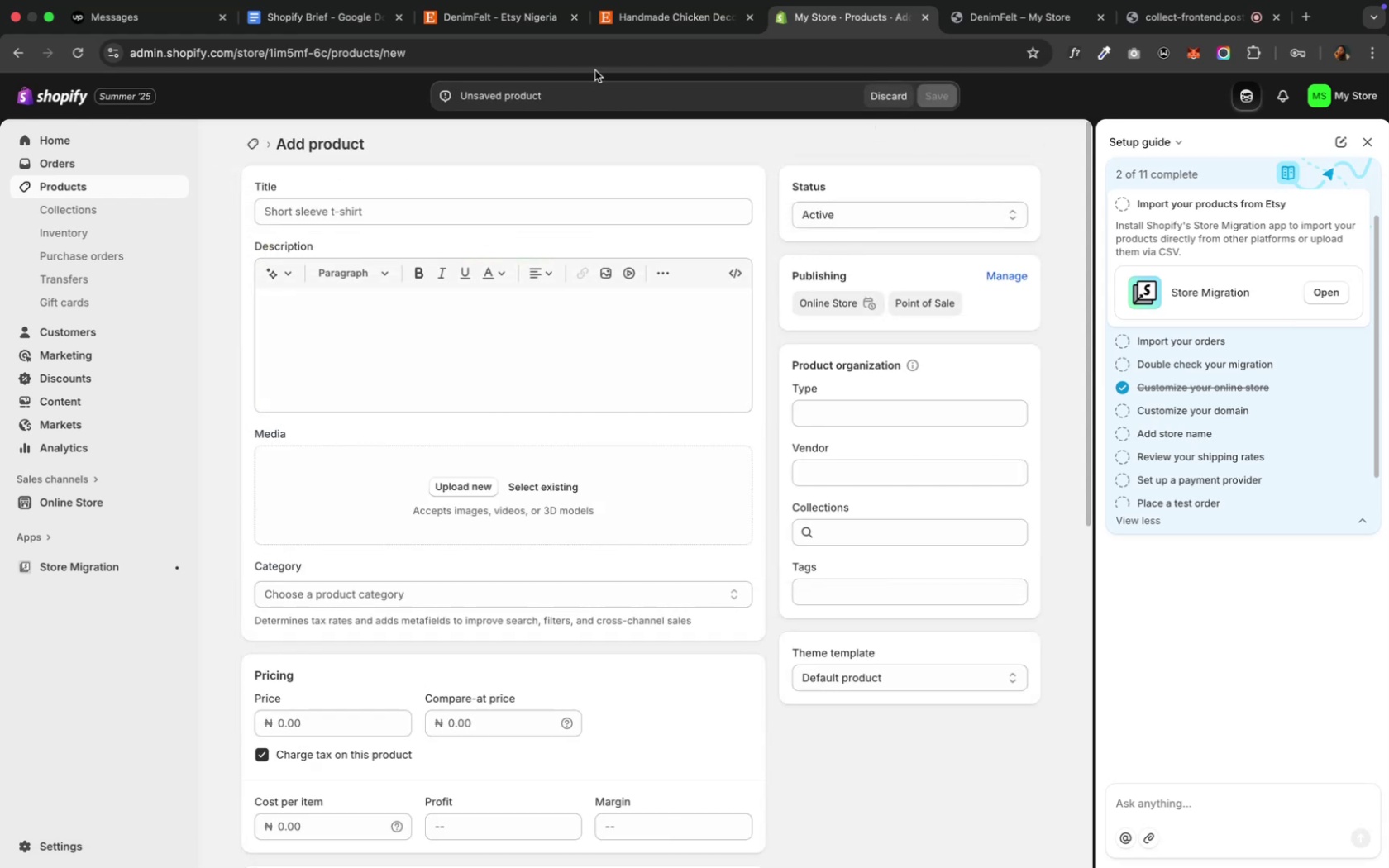 
left_click([625, 25])
 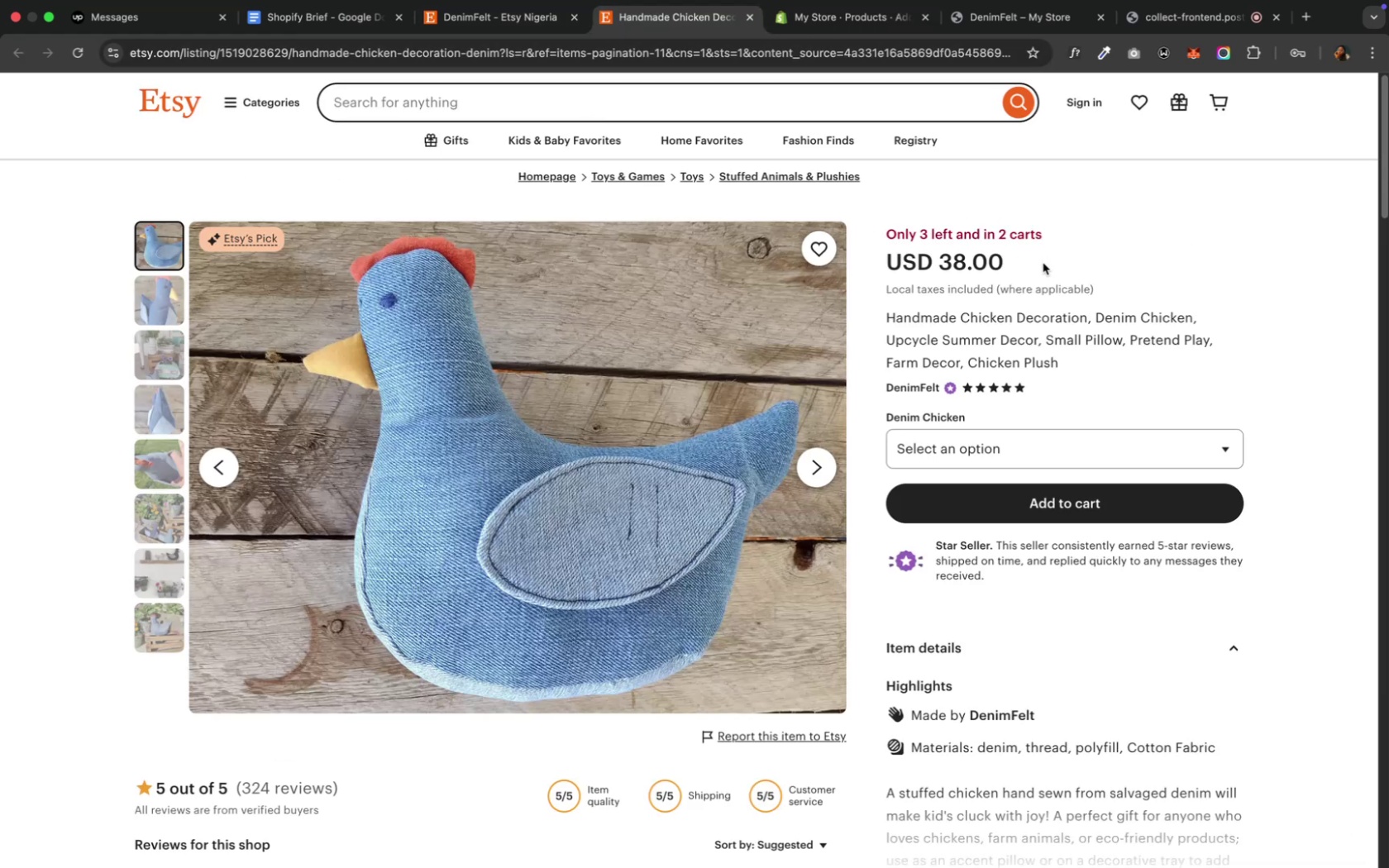 
wait(10.68)
 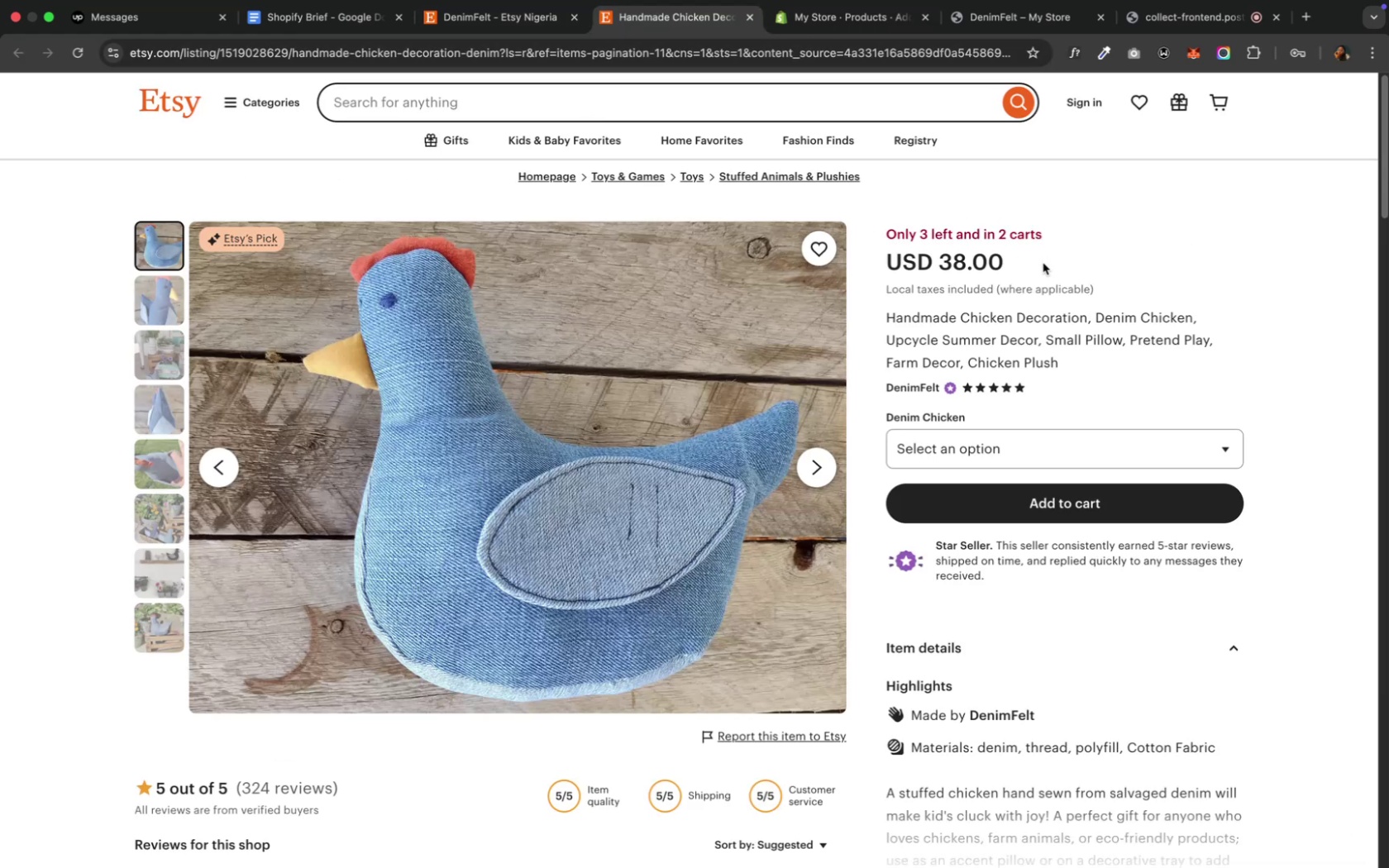 
left_click_drag(start_coordinate=[1064, 362], to_coordinate=[887, 320])
 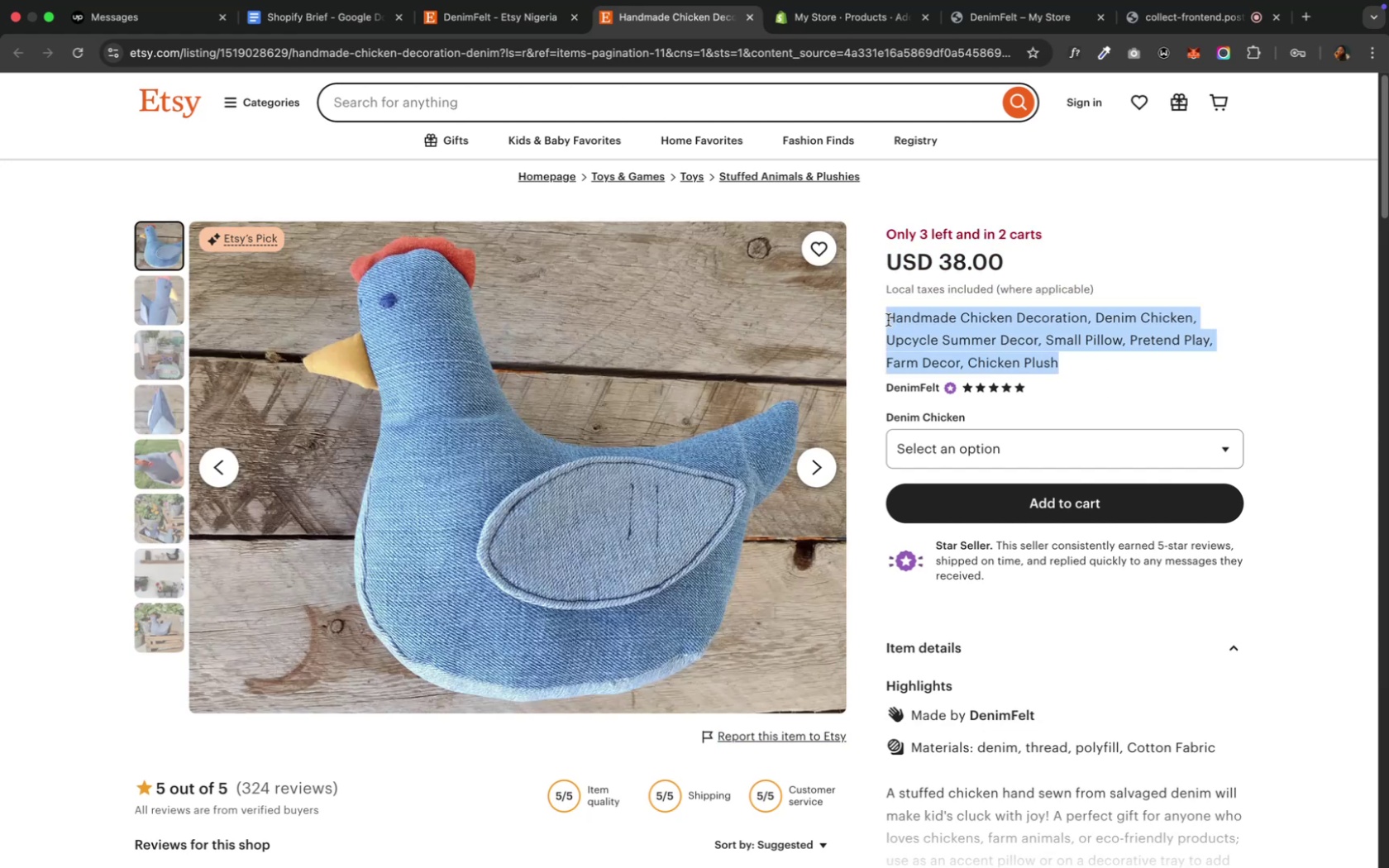 
key(Meta+C)
 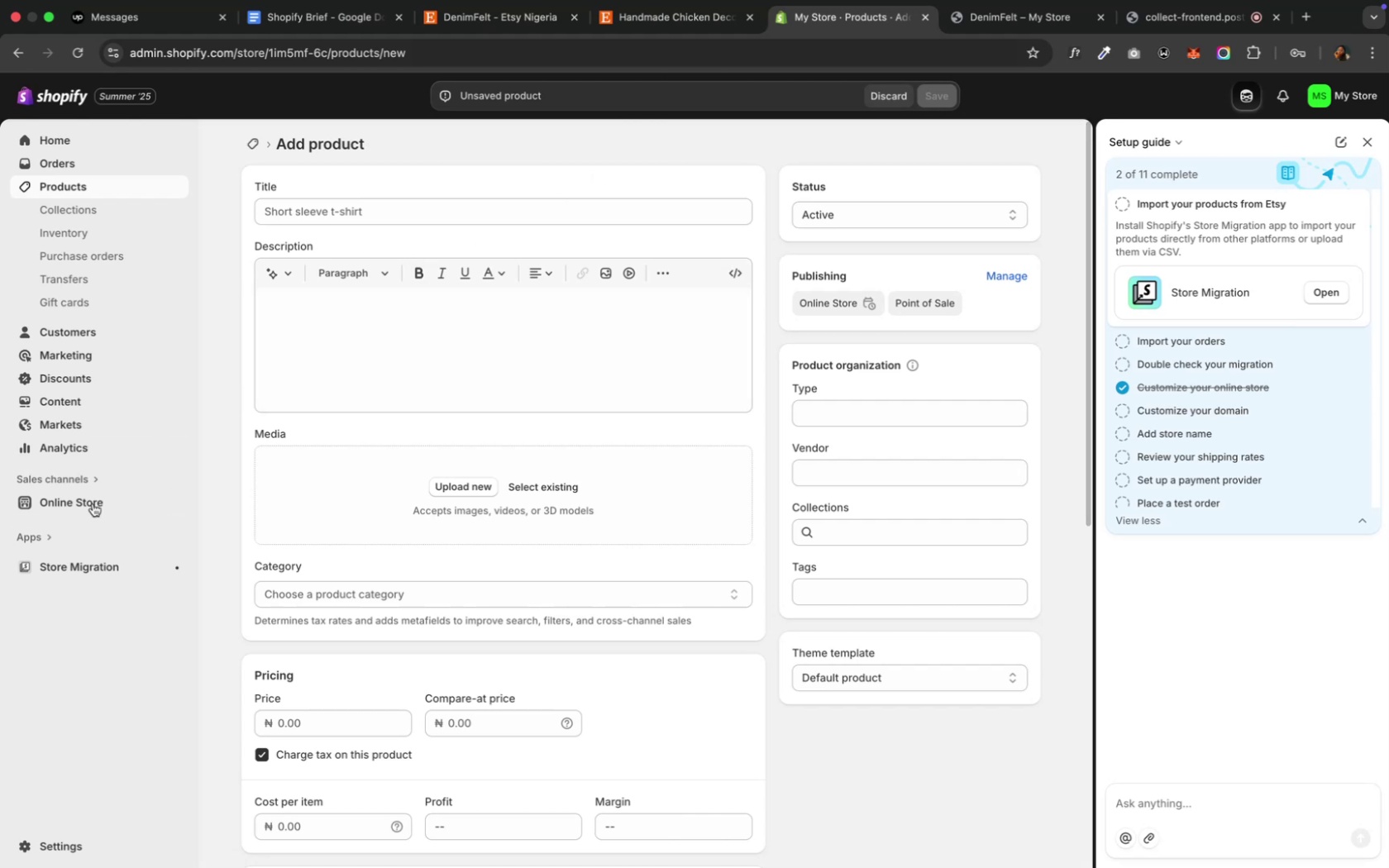 
wait(6.61)
 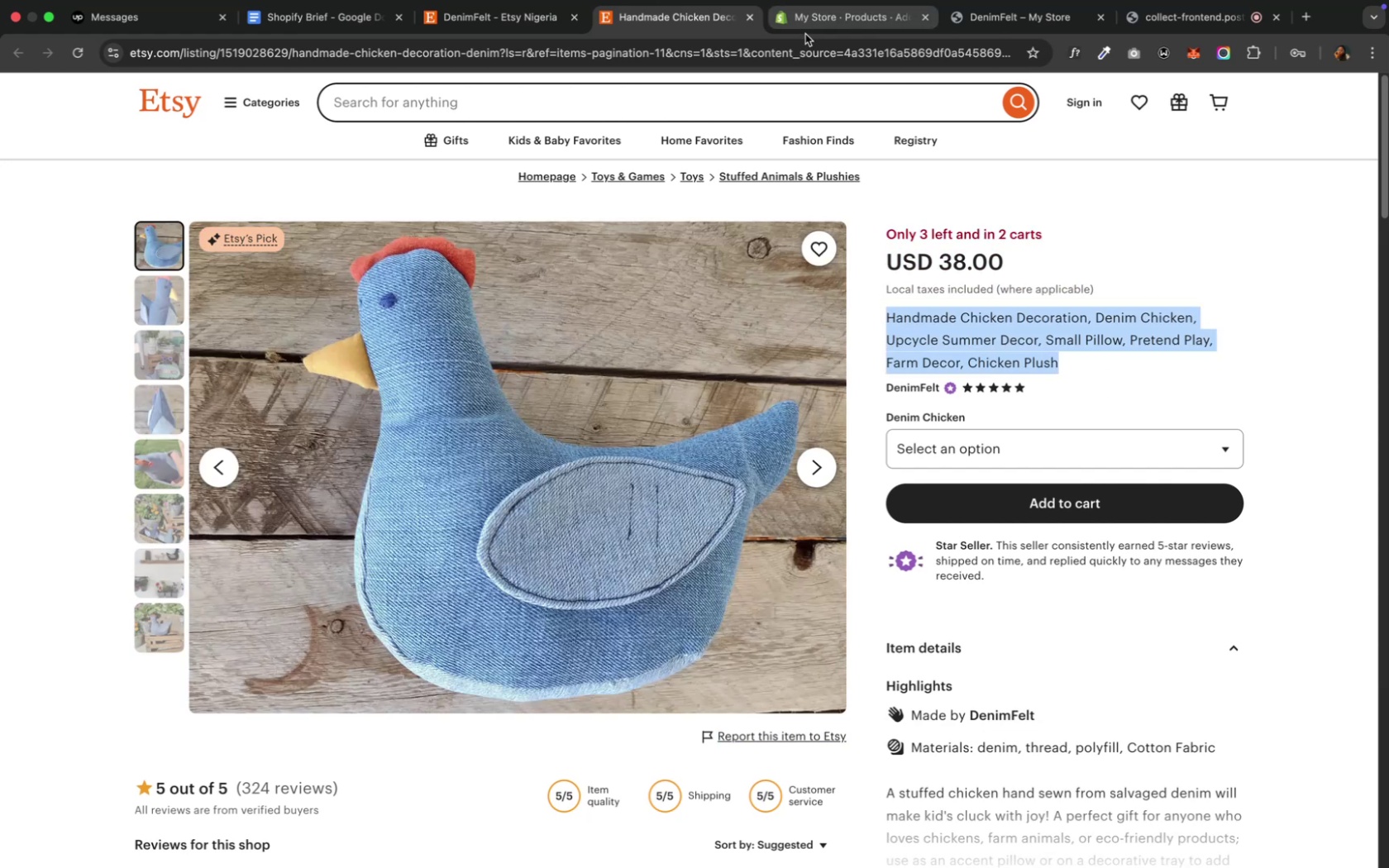 
mouse_move([77, 527])
 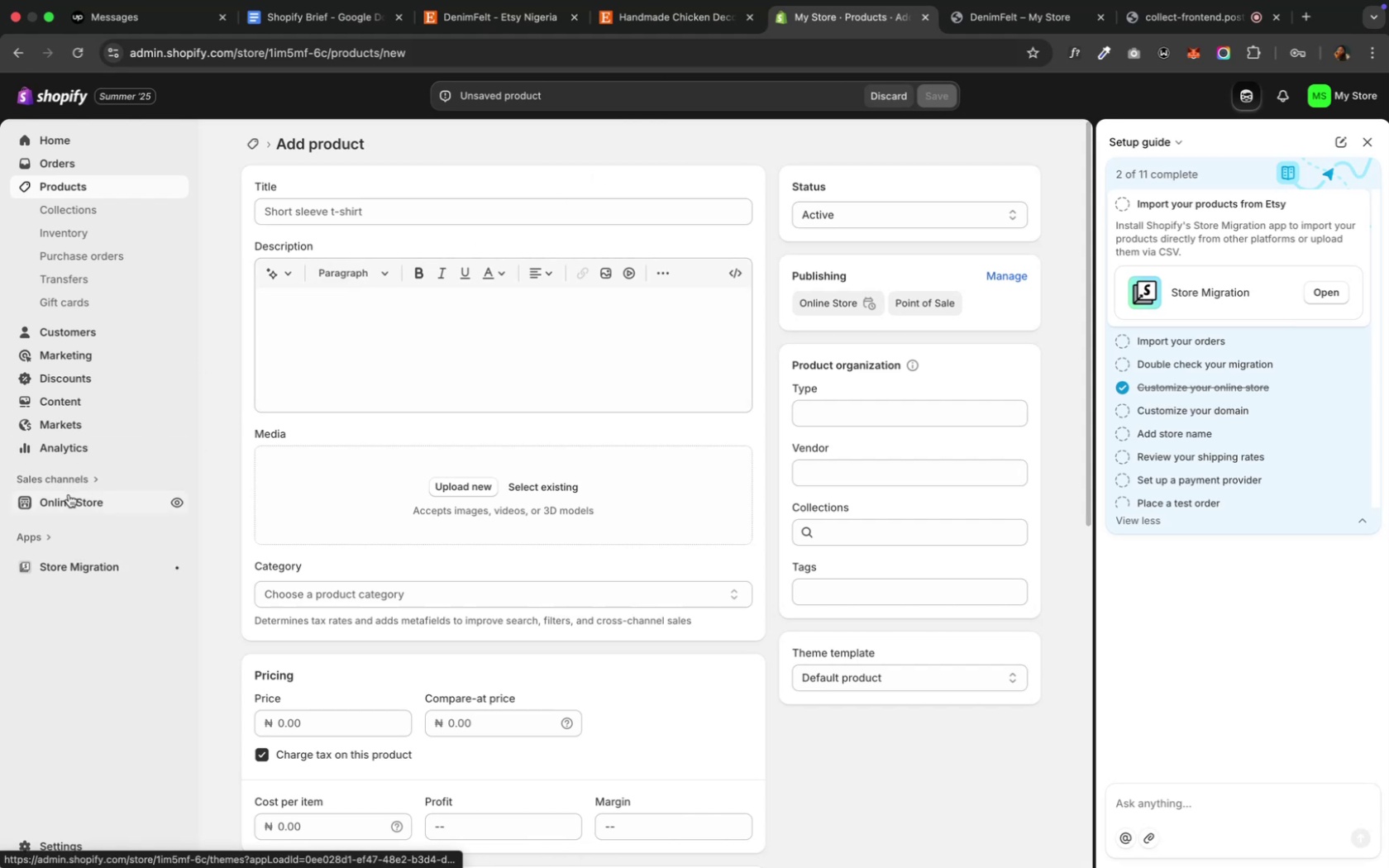 
left_click([72, 480])
 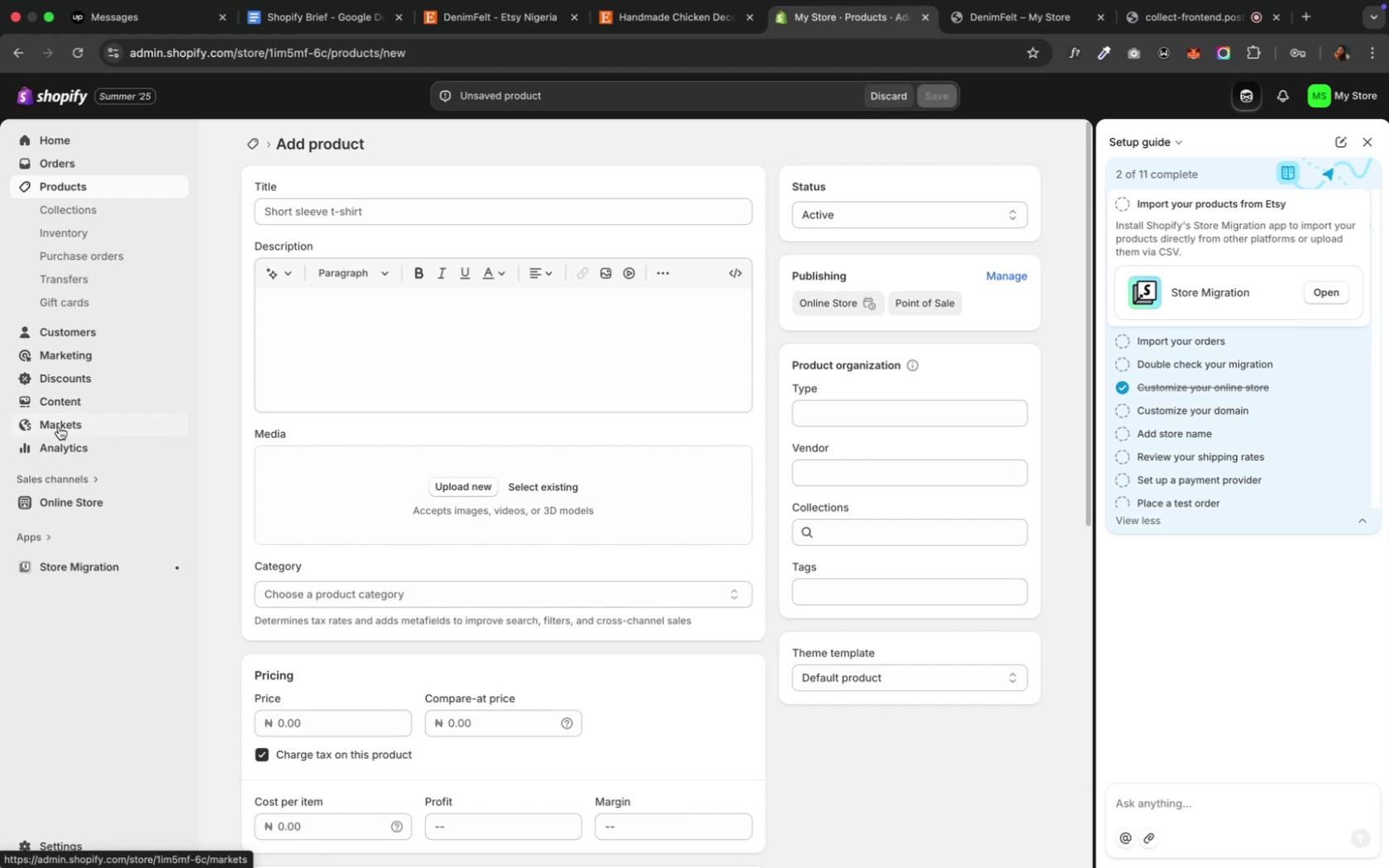 
left_click([59, 429])
 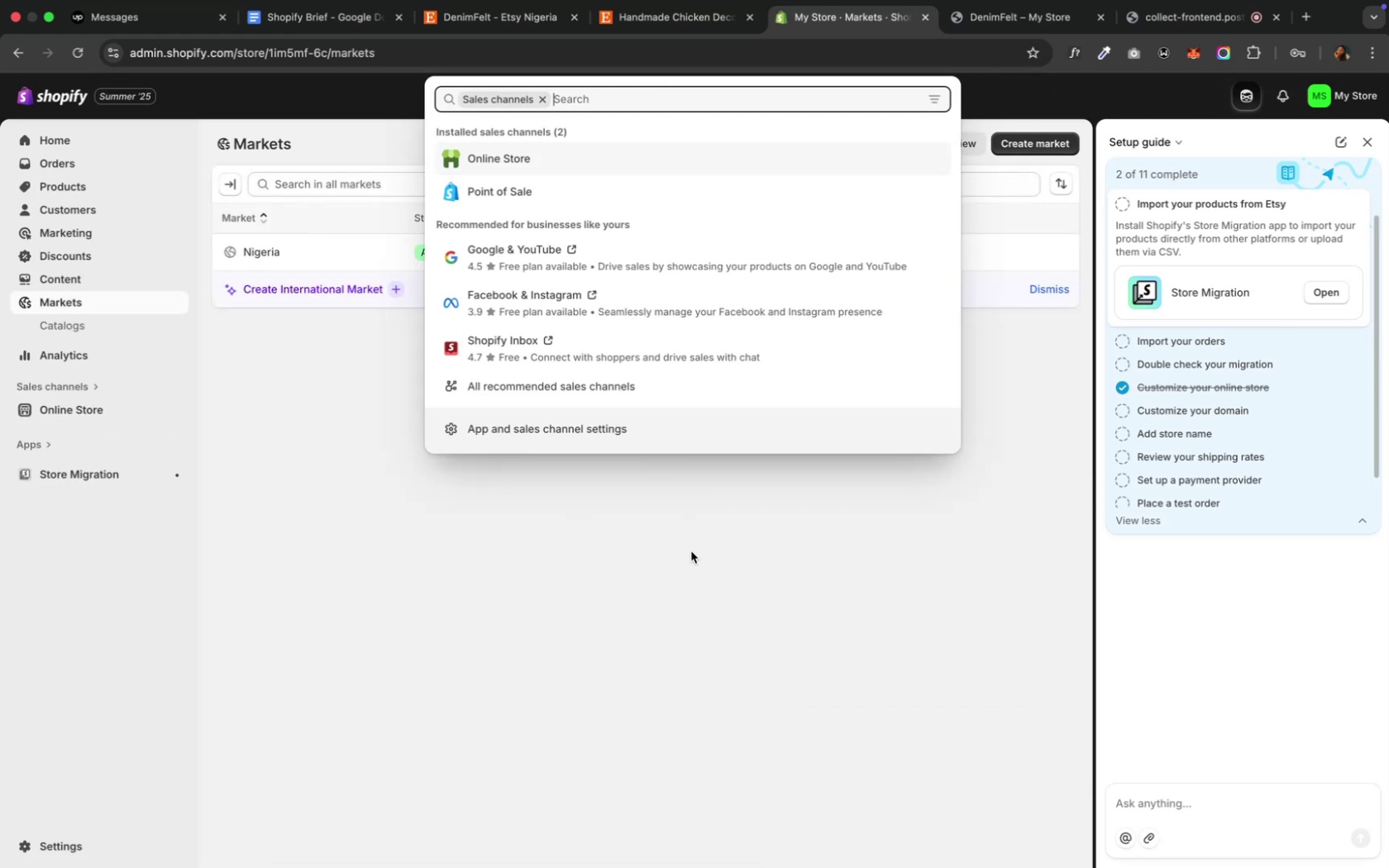 
wait(7.02)
 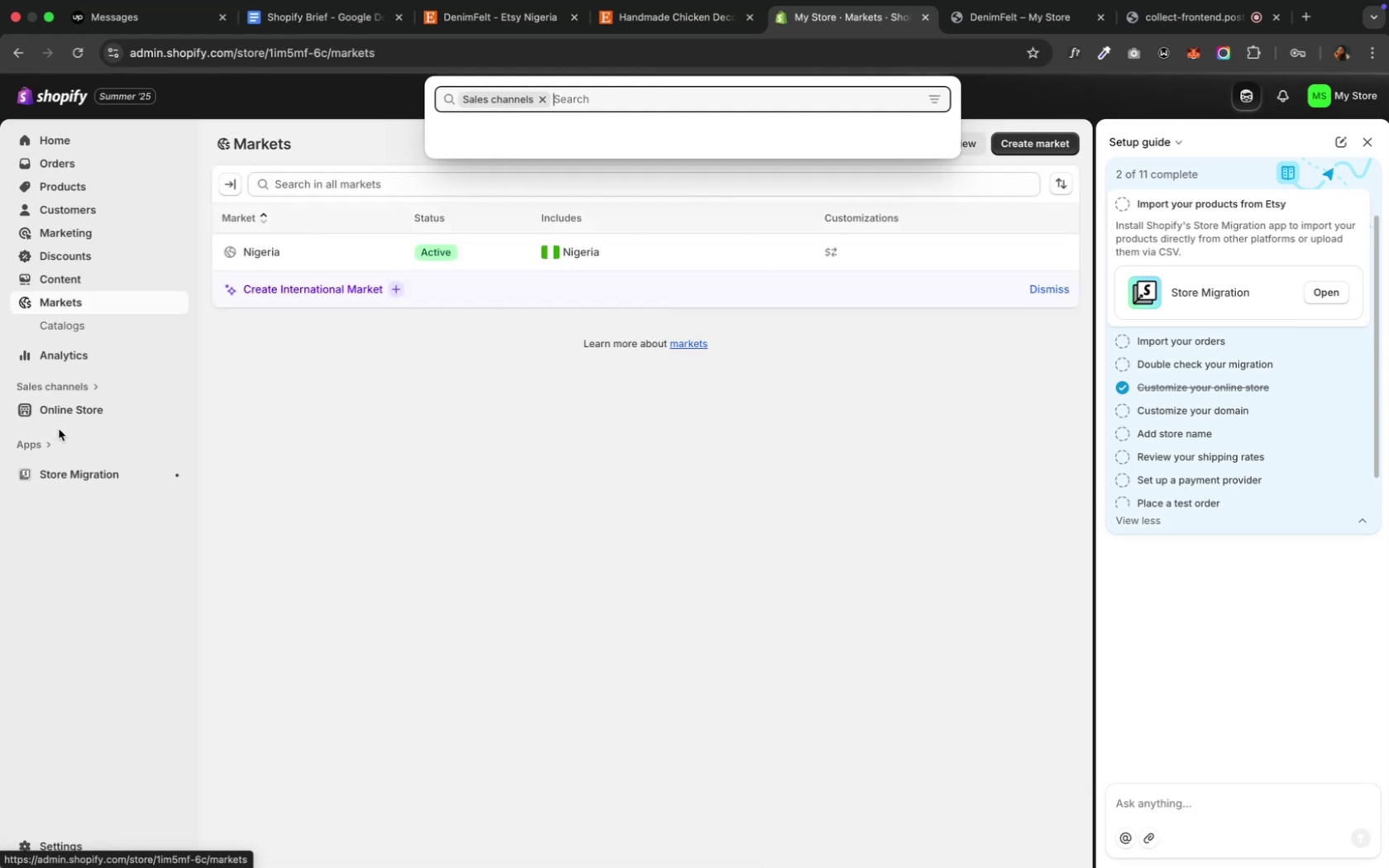 
left_click([582, 245])
 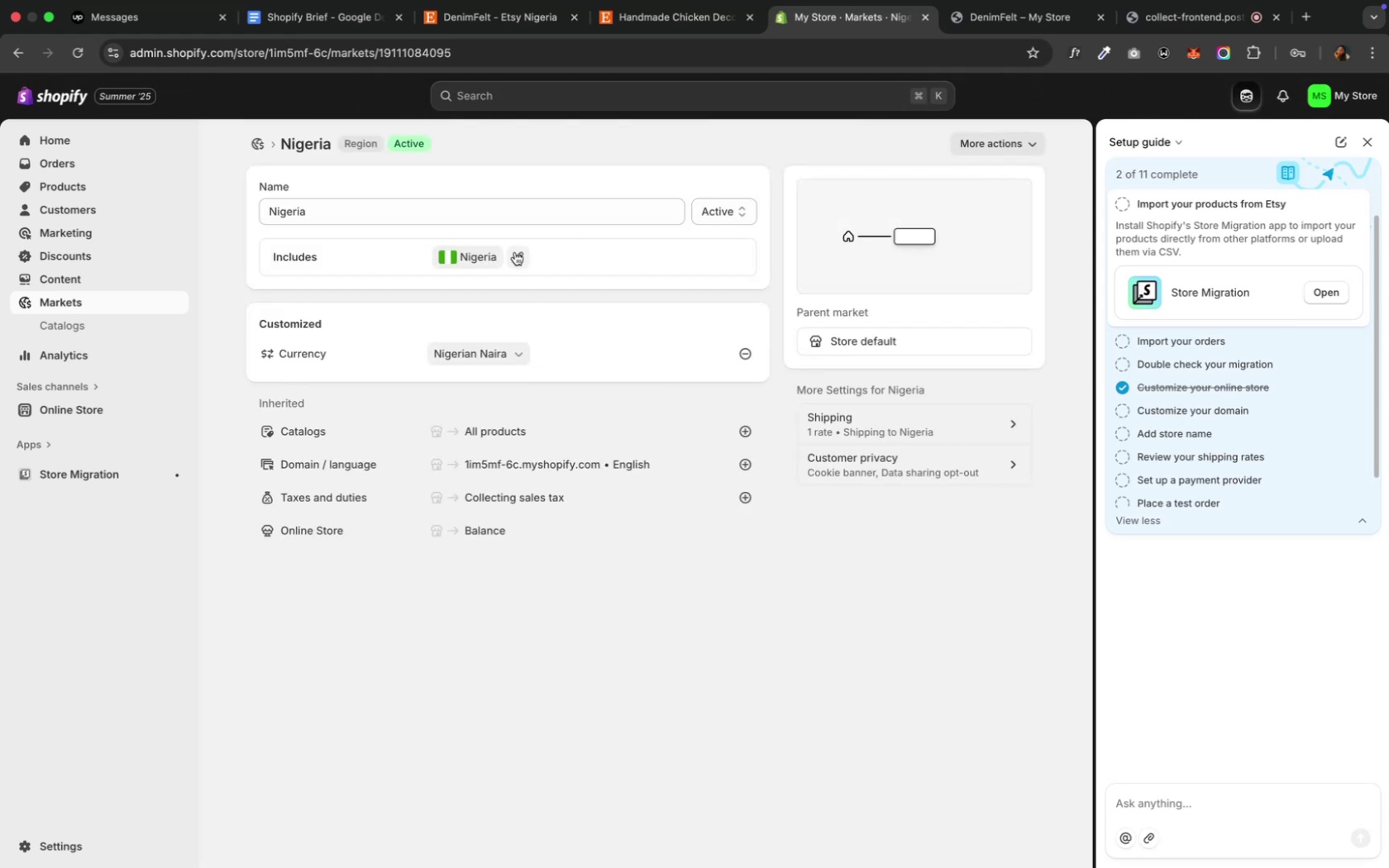 
wait(6.02)
 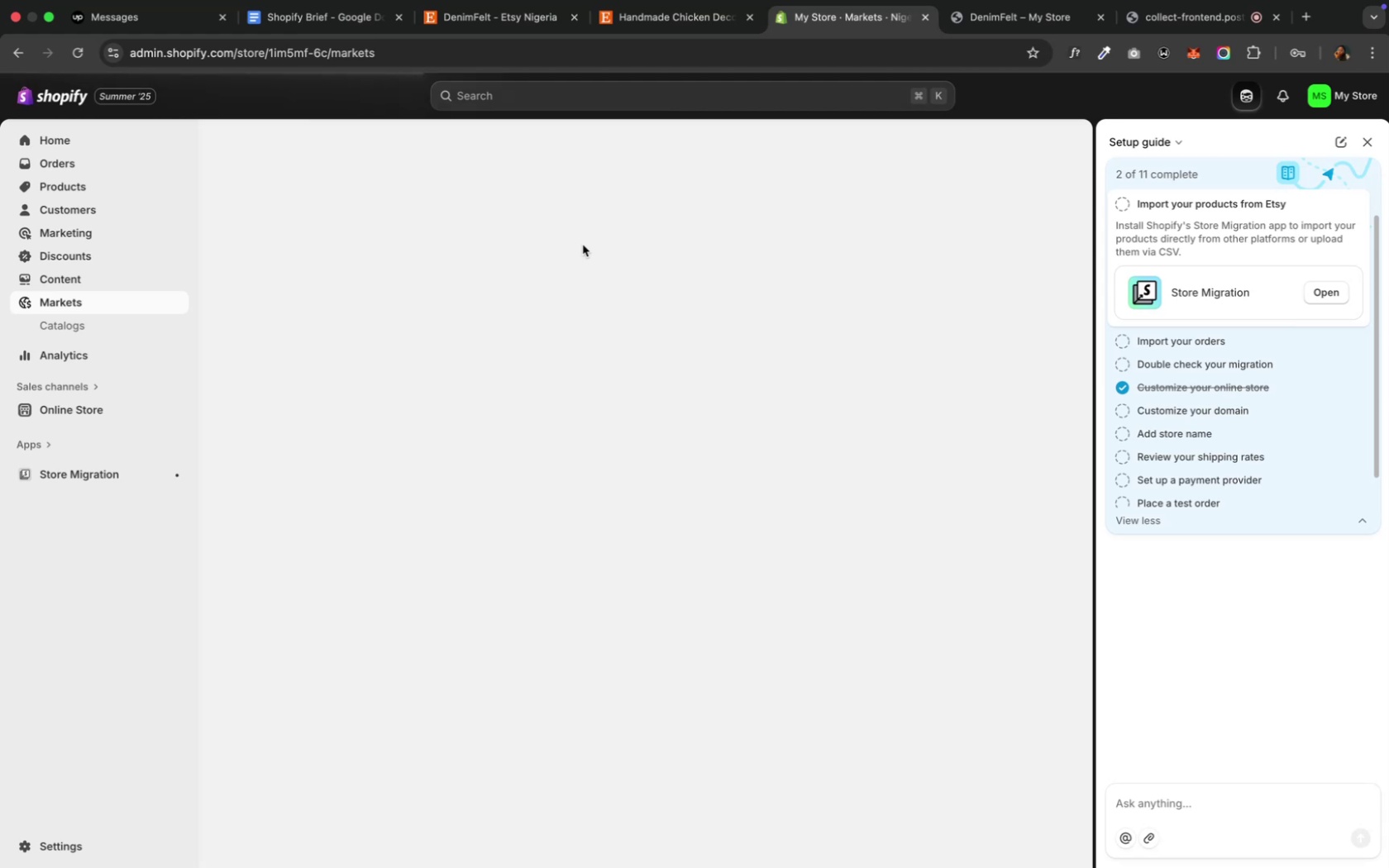 
left_click([504, 350])
 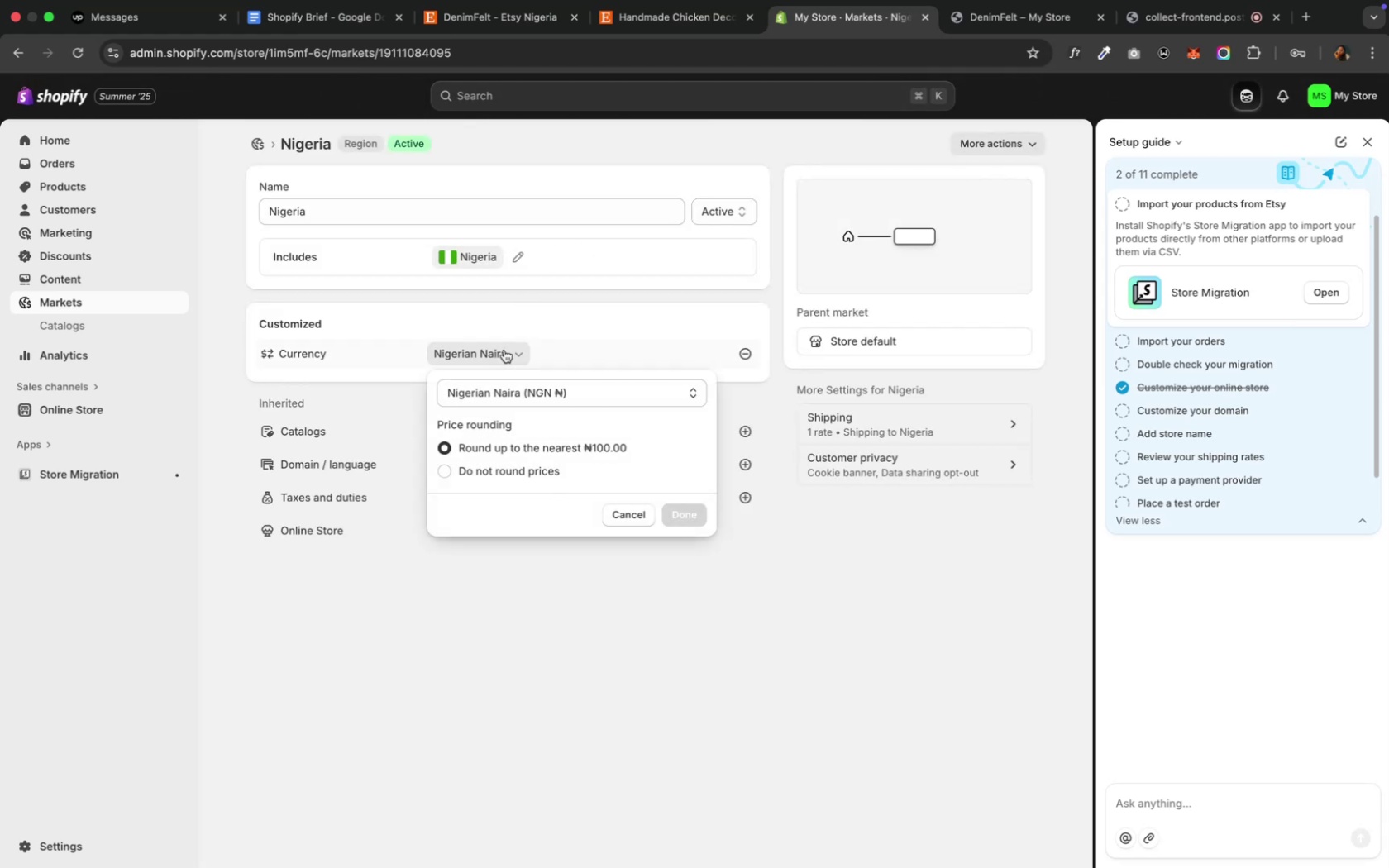 
left_click([612, 402])
 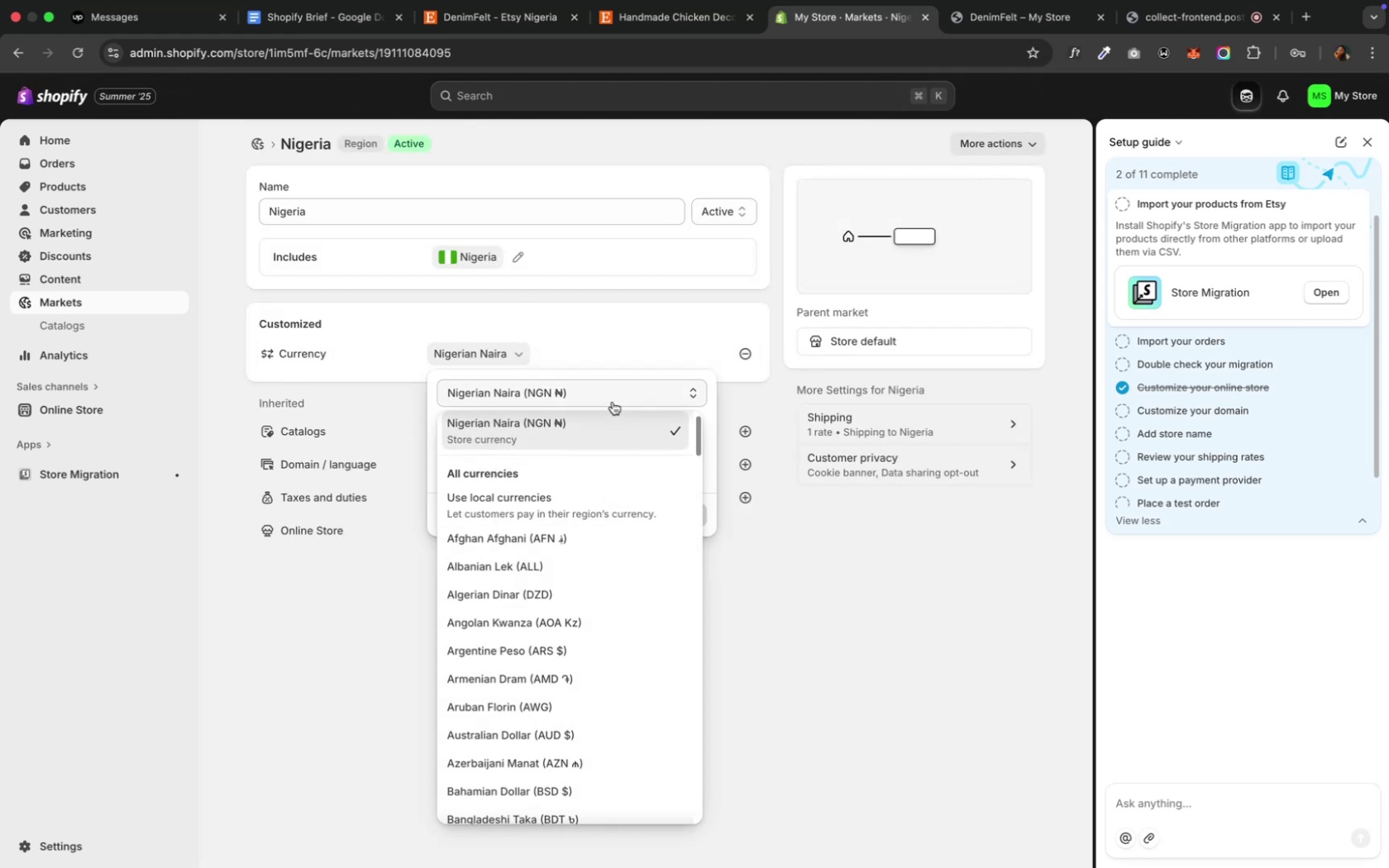 
key(U)
 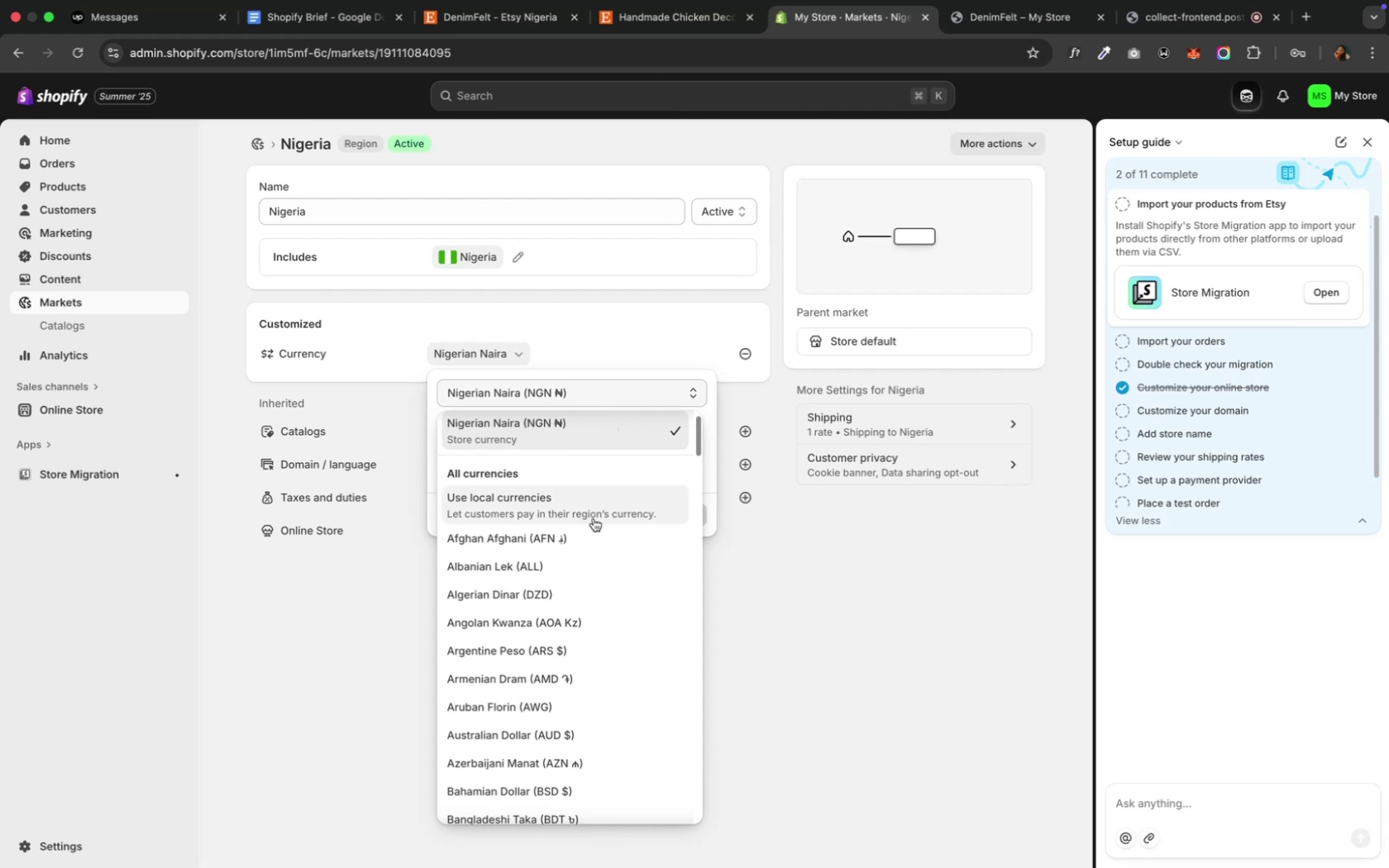 
scroll: coordinate [593, 514], scroll_direction: down, amount: 102.0
 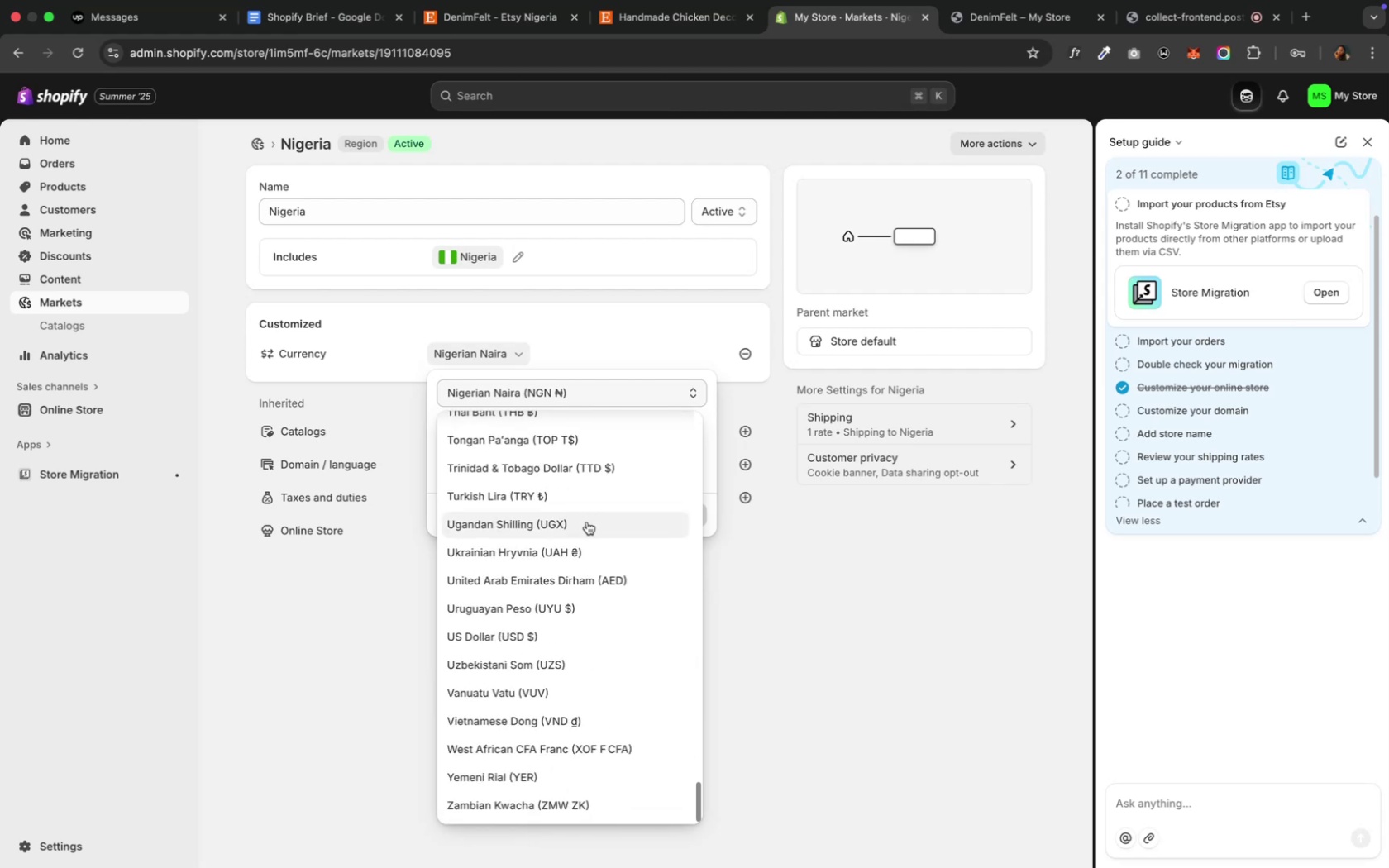 
left_click([501, 632])
 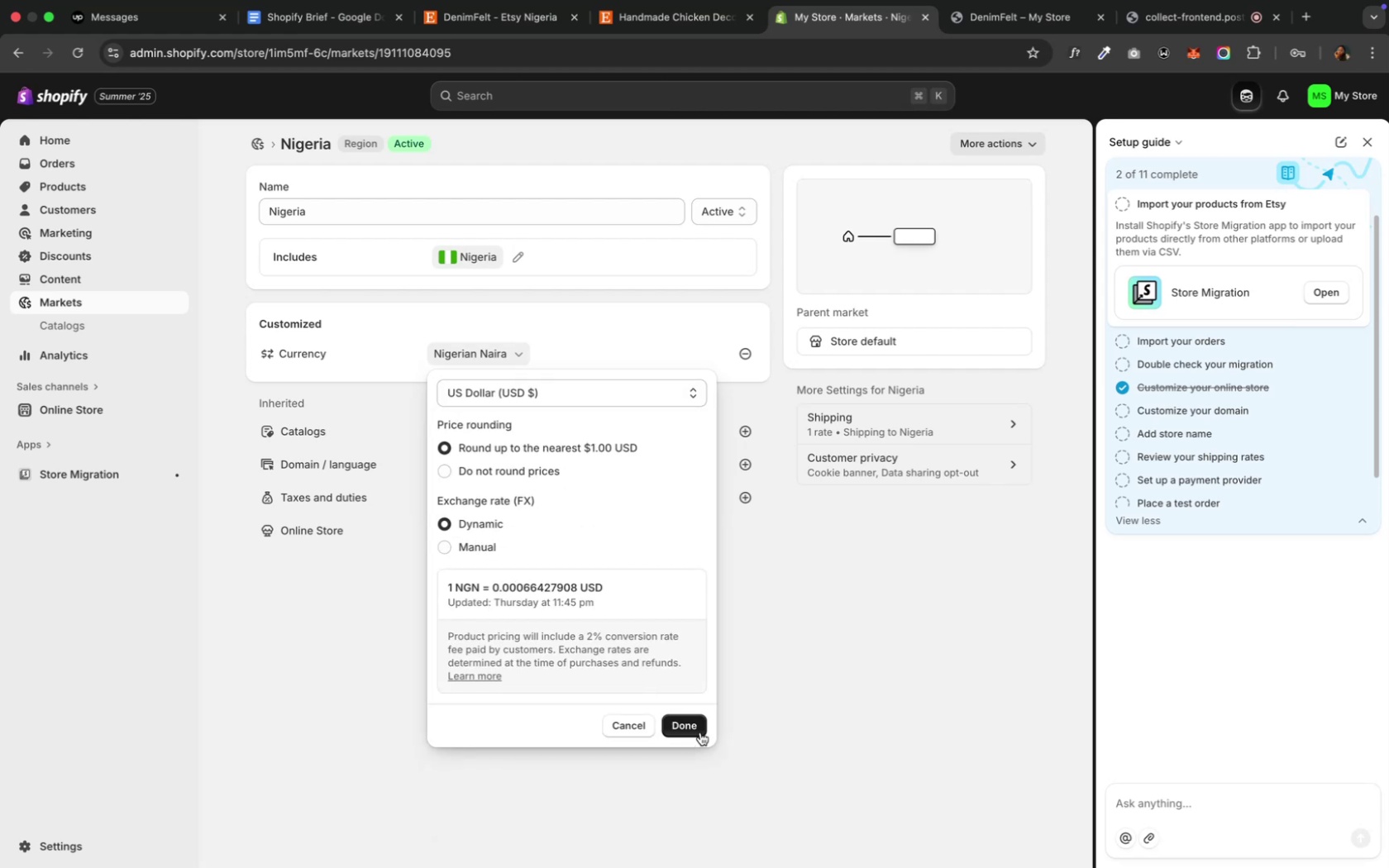 
left_click([699, 727])
 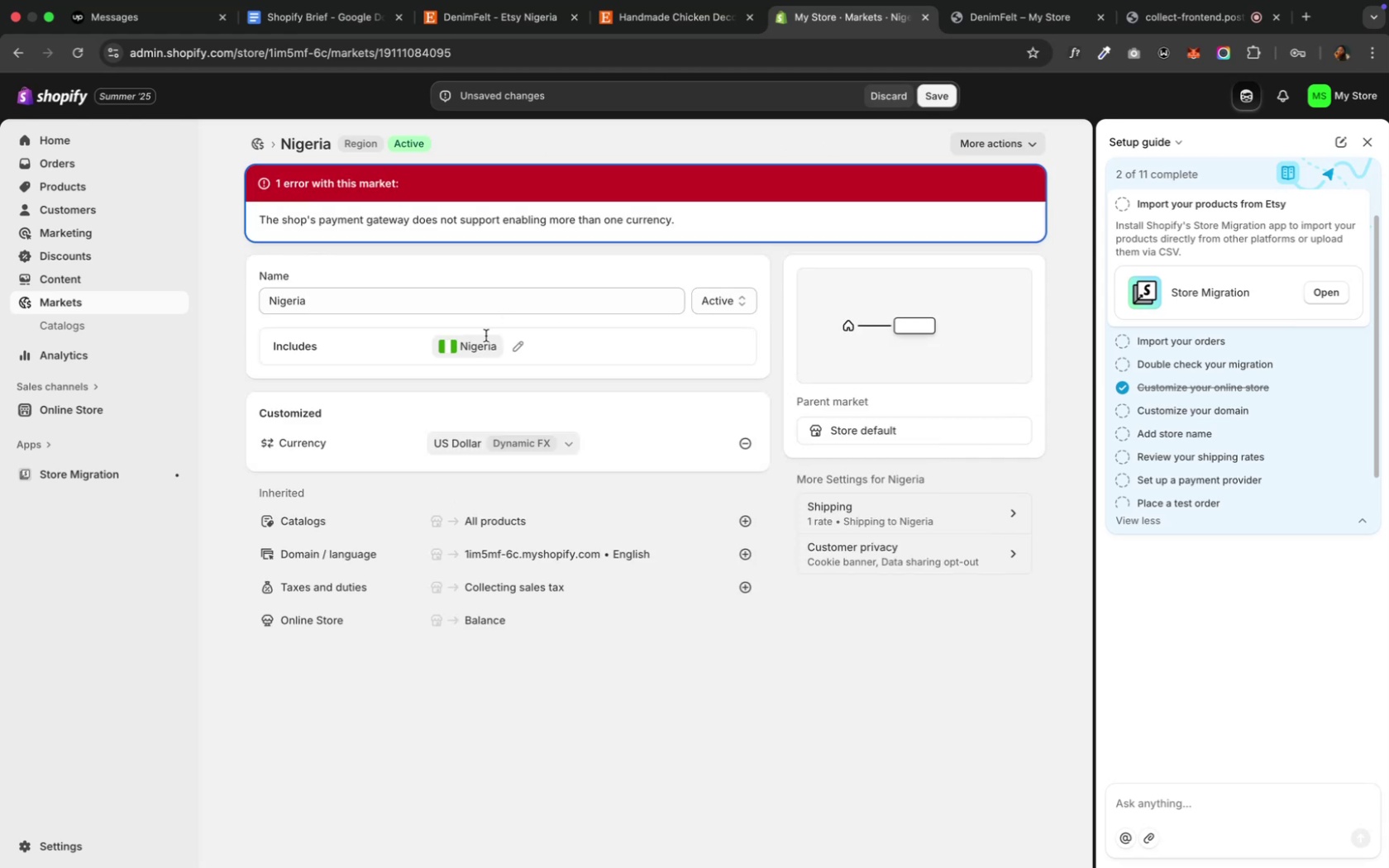 
wait(19.58)
 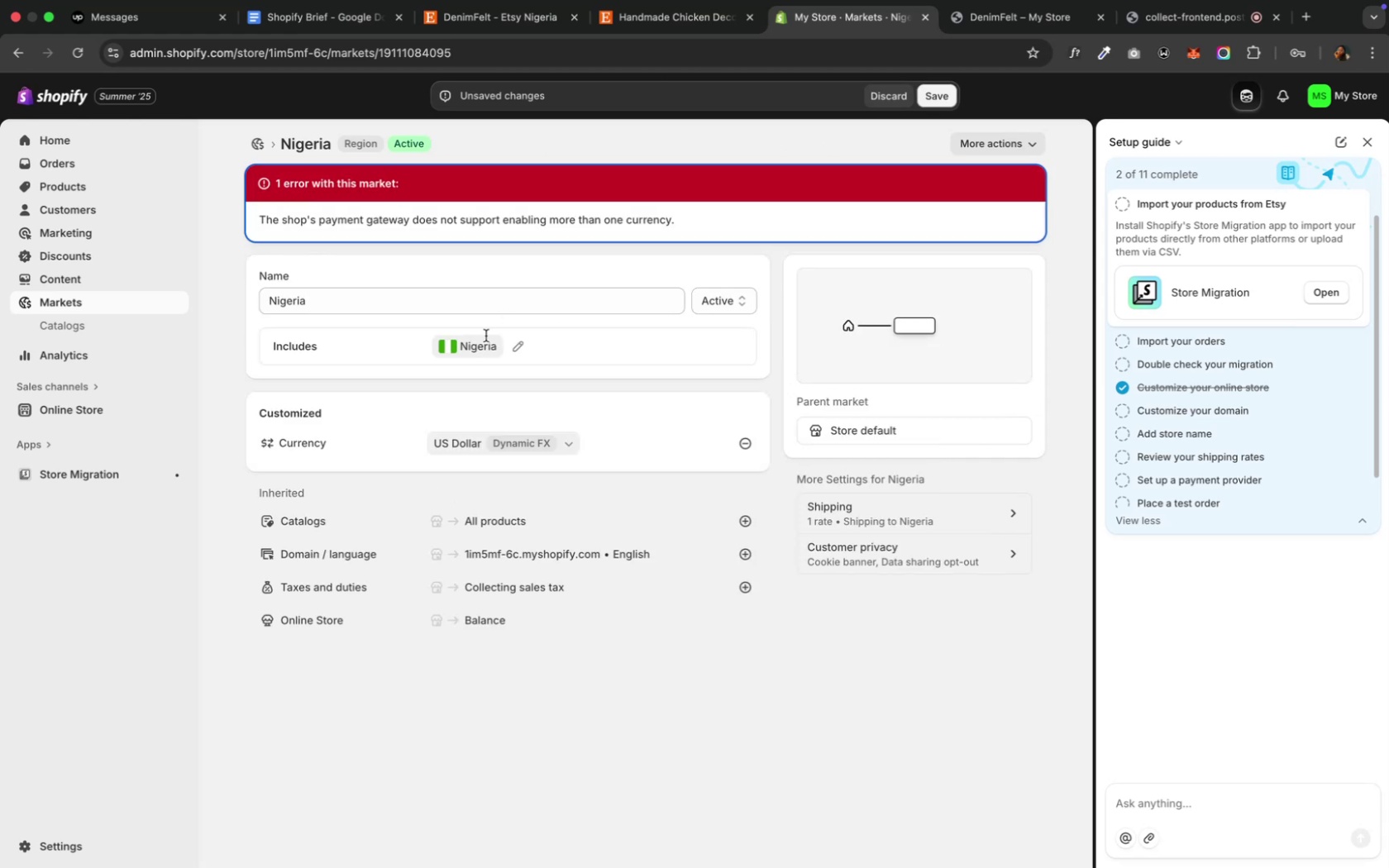 
mouse_move([403, 284])
 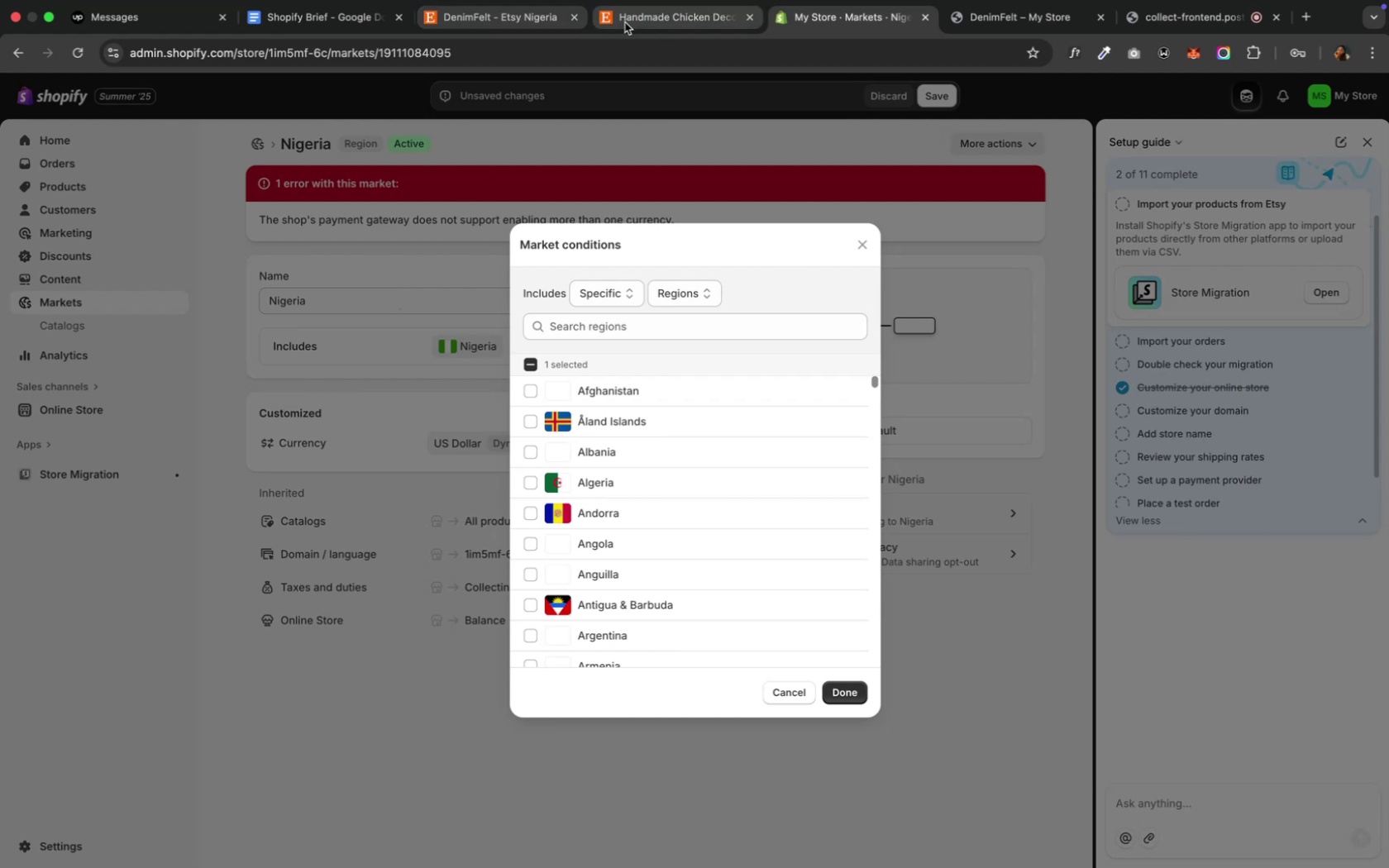 
left_click([508, 10])
 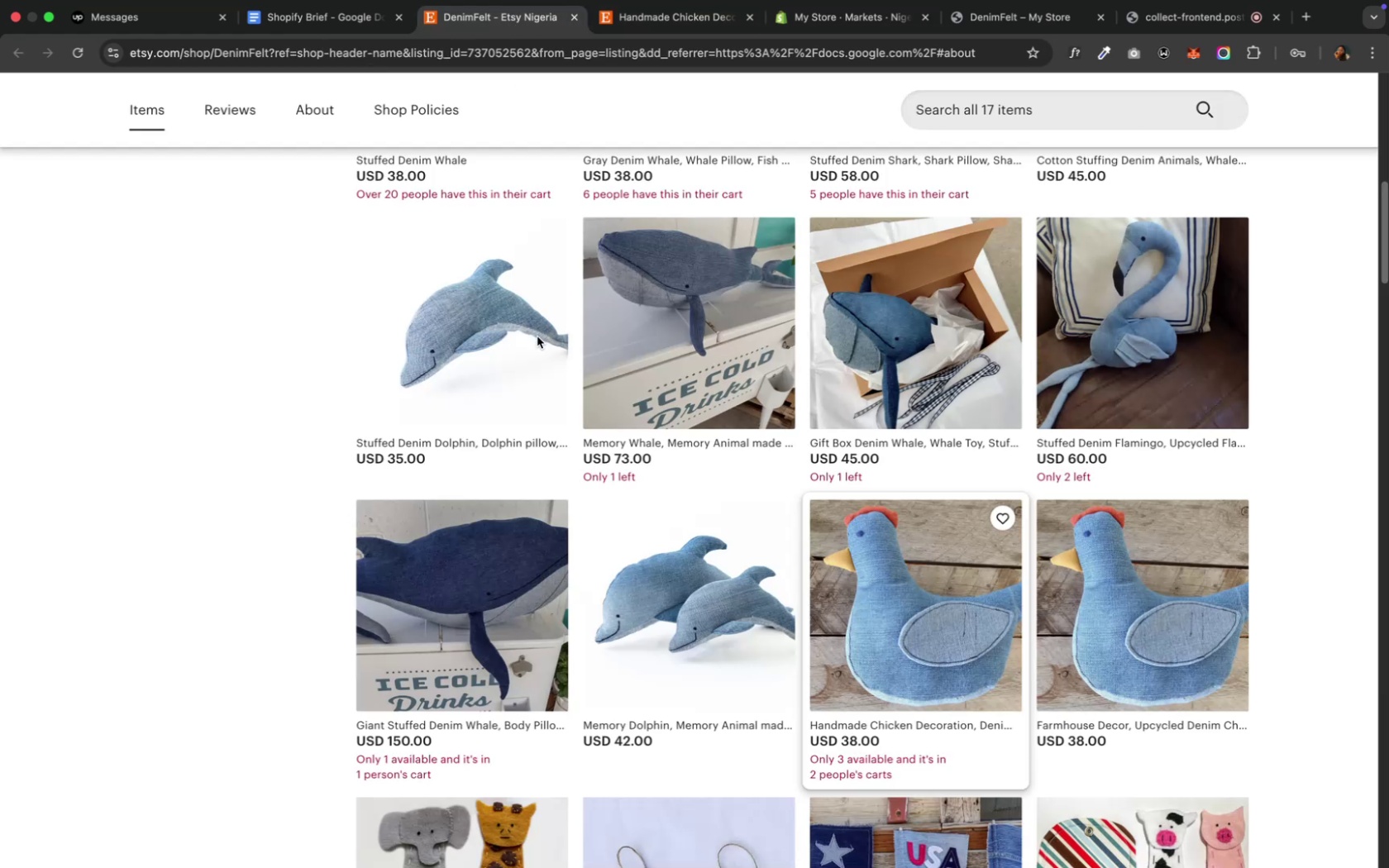 
scroll: coordinate [539, 339], scroll_direction: down, amount: 109.0
 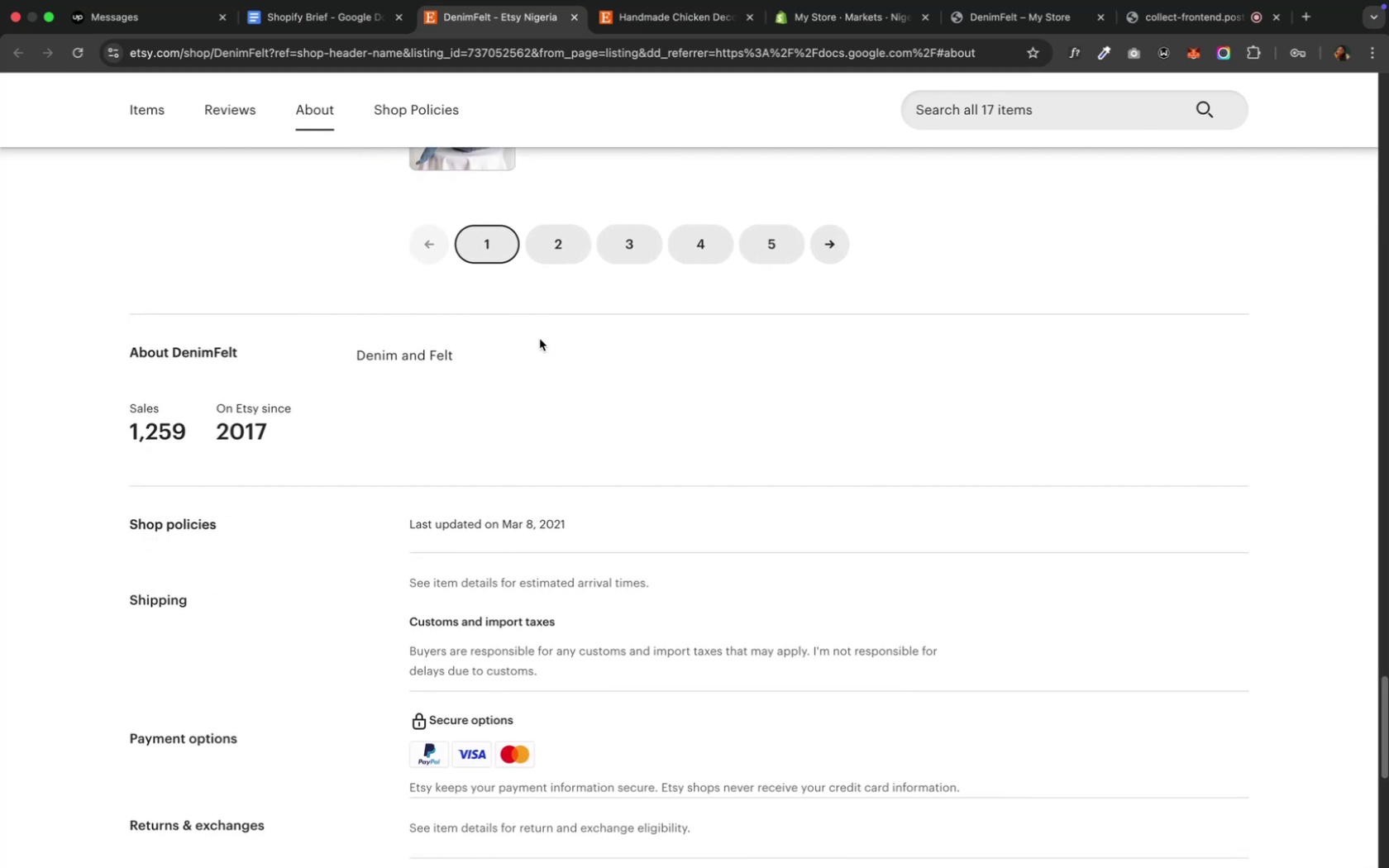 
scroll: coordinate [539, 339], scroll_direction: up, amount: 94.0
 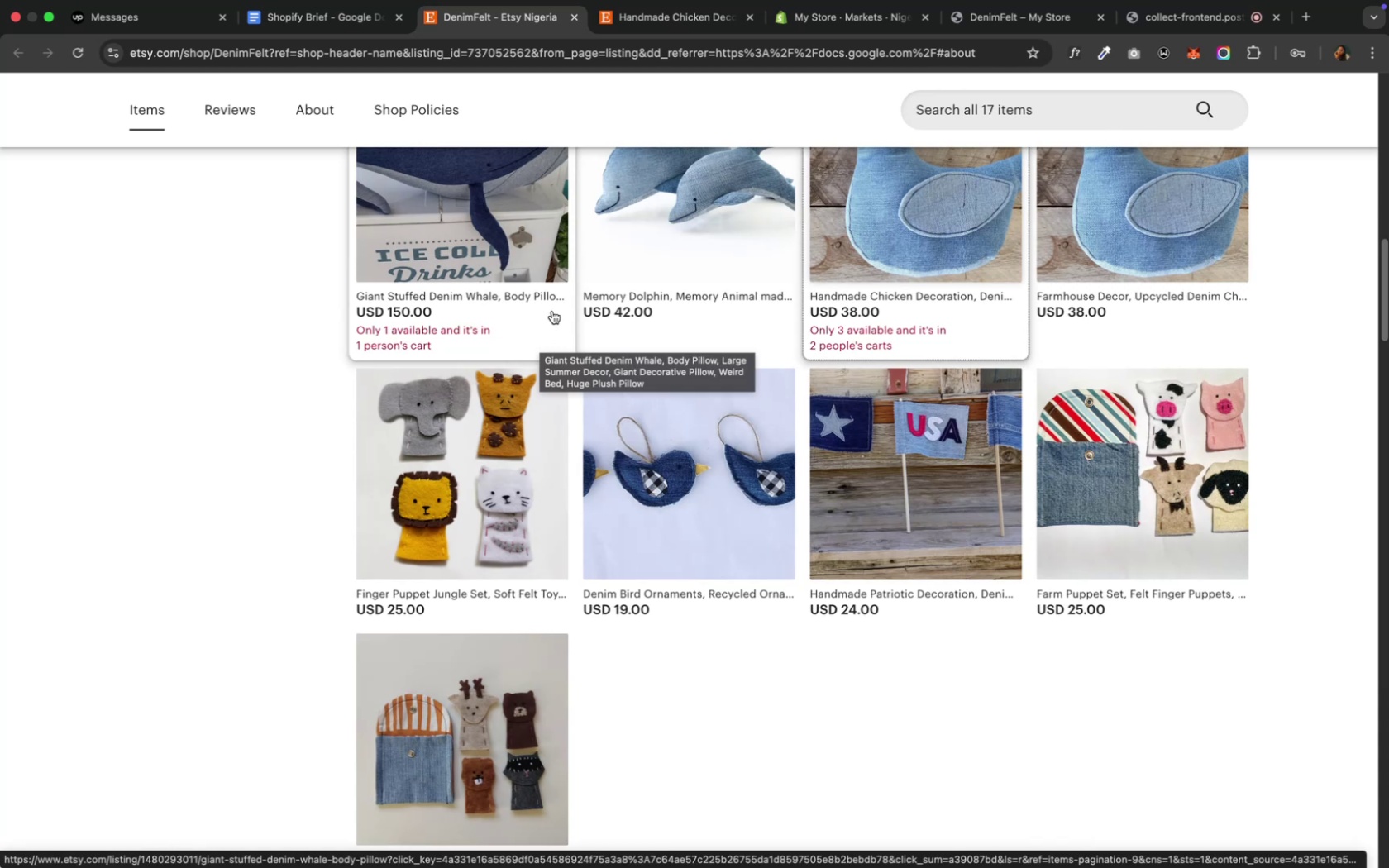 
left_click([840, 26])
 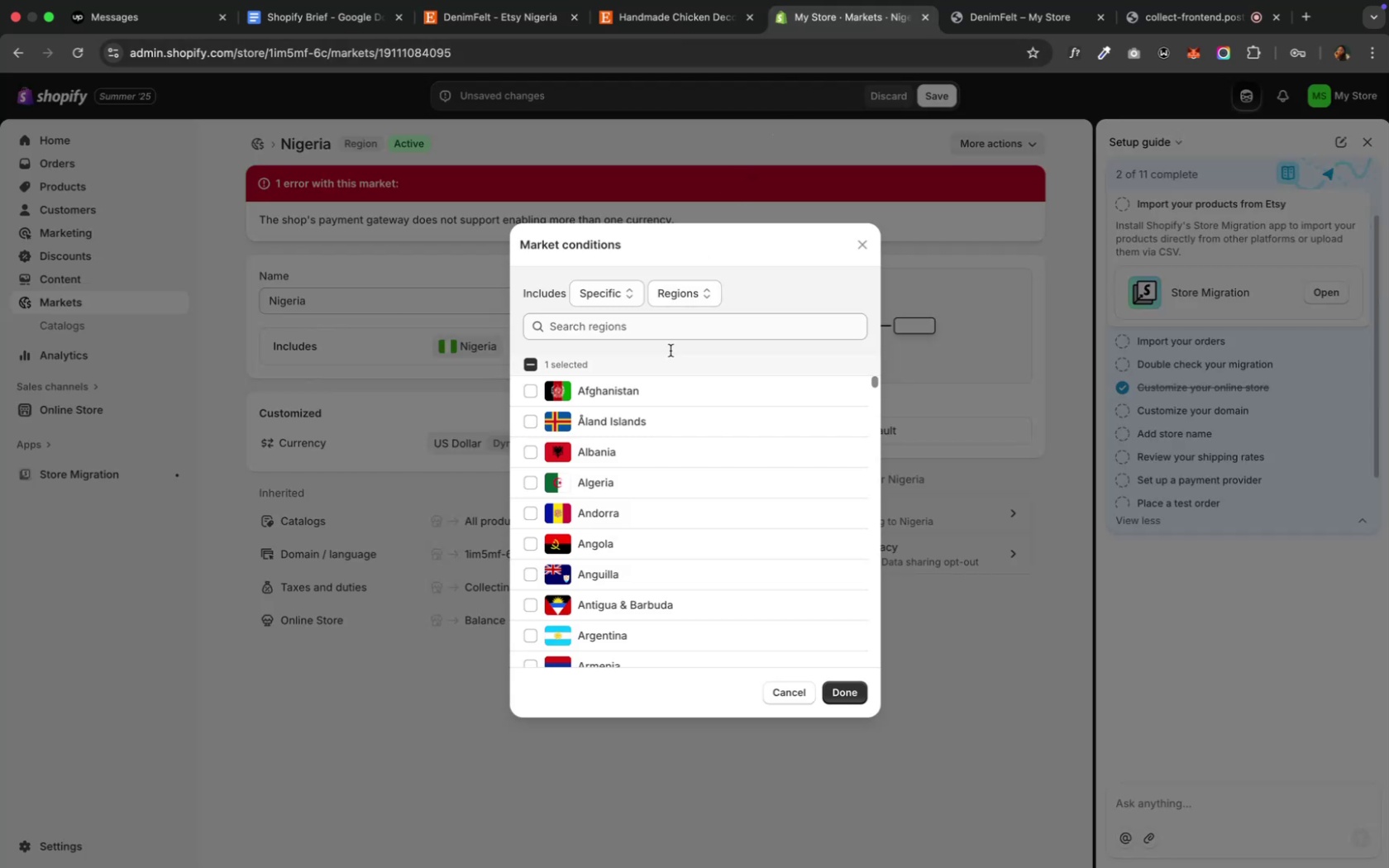 
scroll: coordinate [662, 454], scroll_direction: down, amount: 3.0
 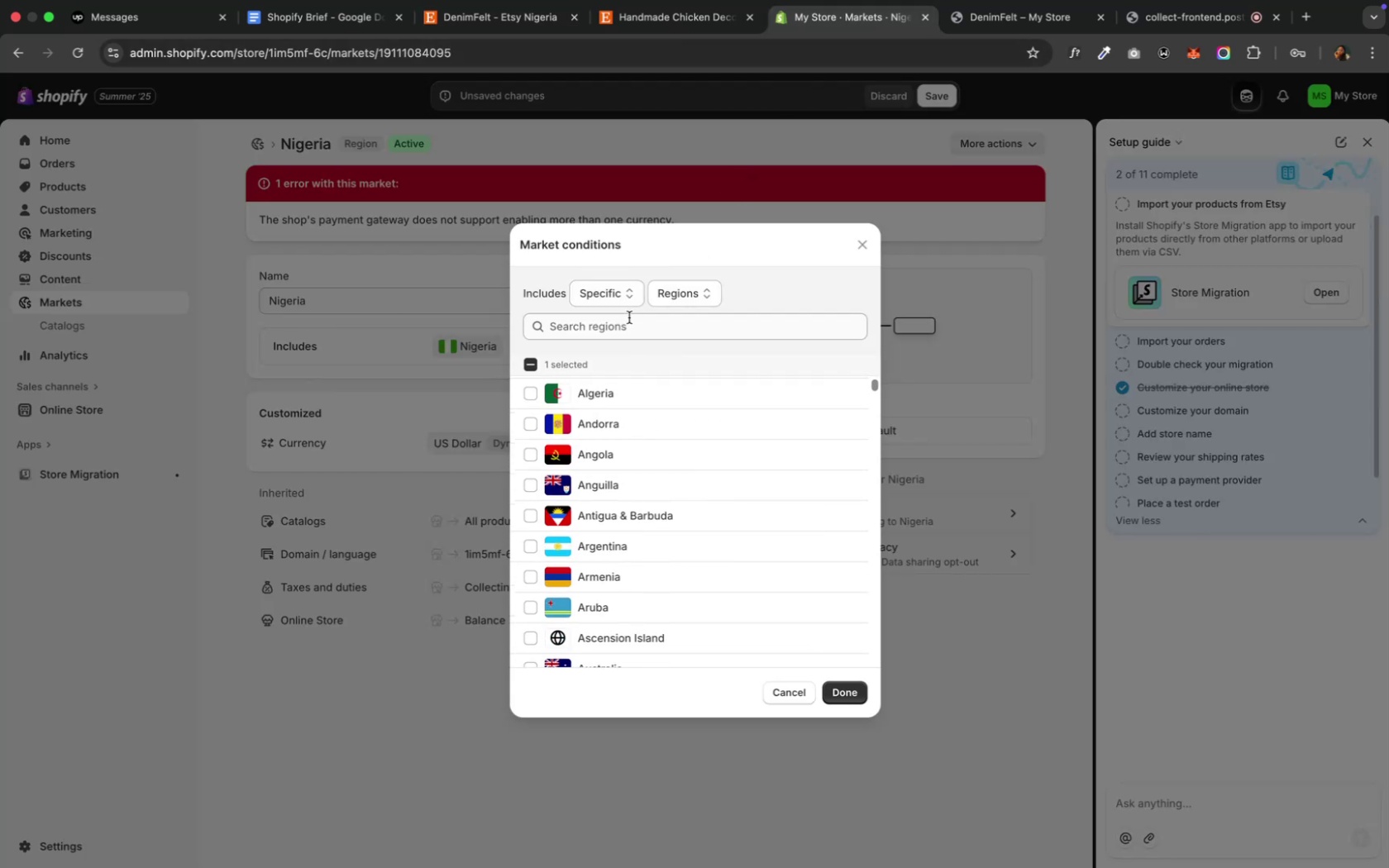 
left_click([628, 322])
 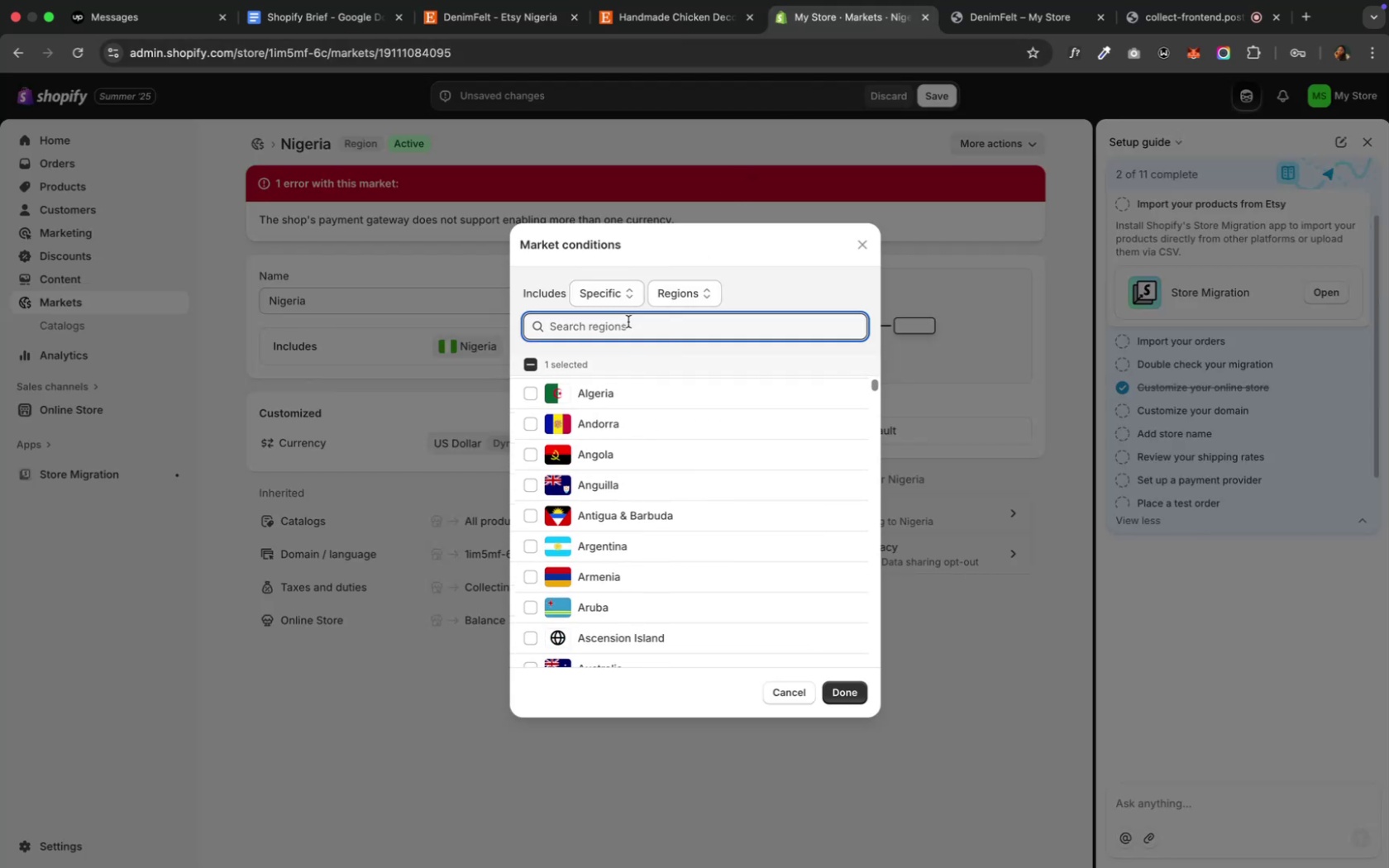 
key(U)
 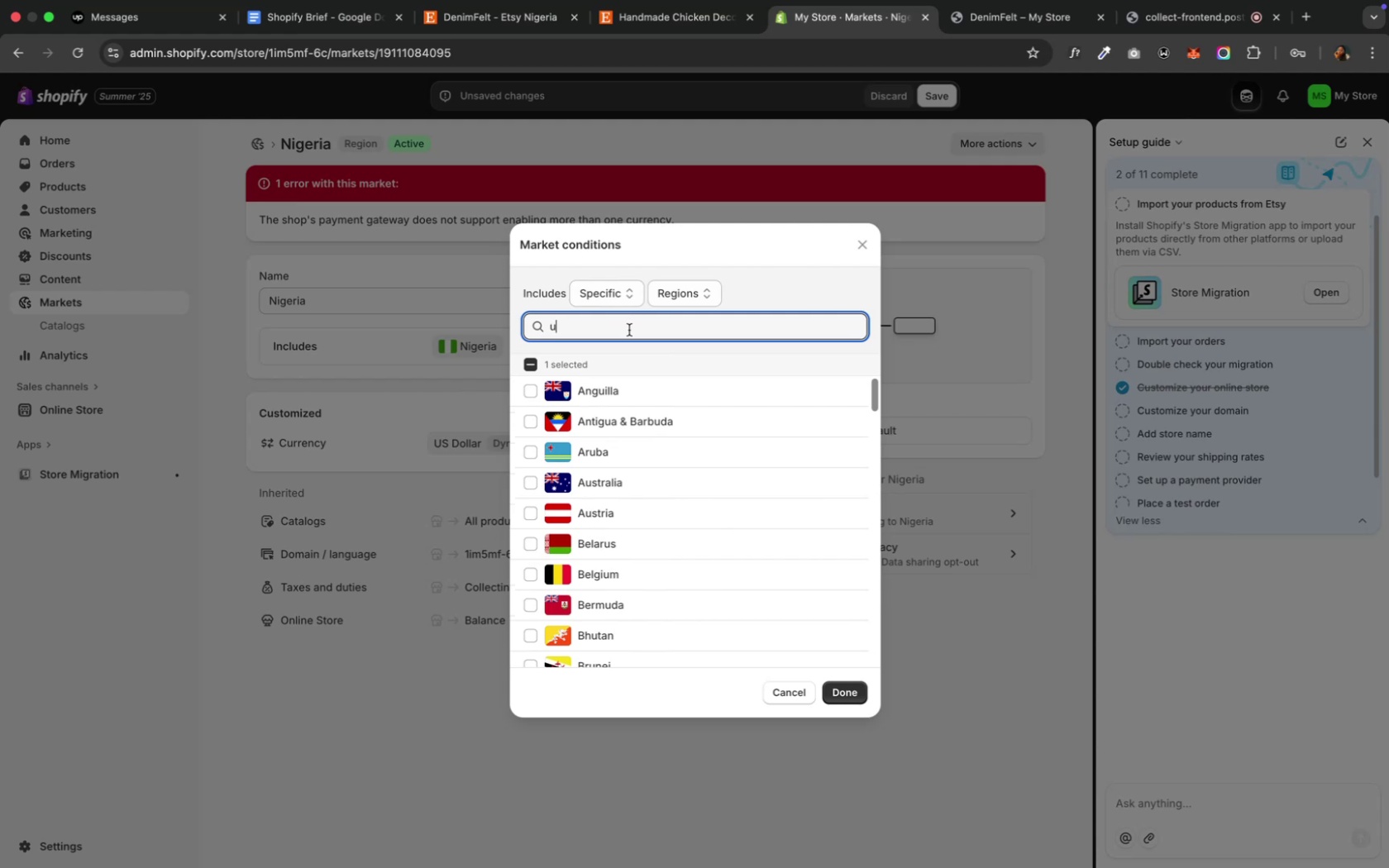 
type(b])
key(Backspace)
key(Backspace)
type(ni)
 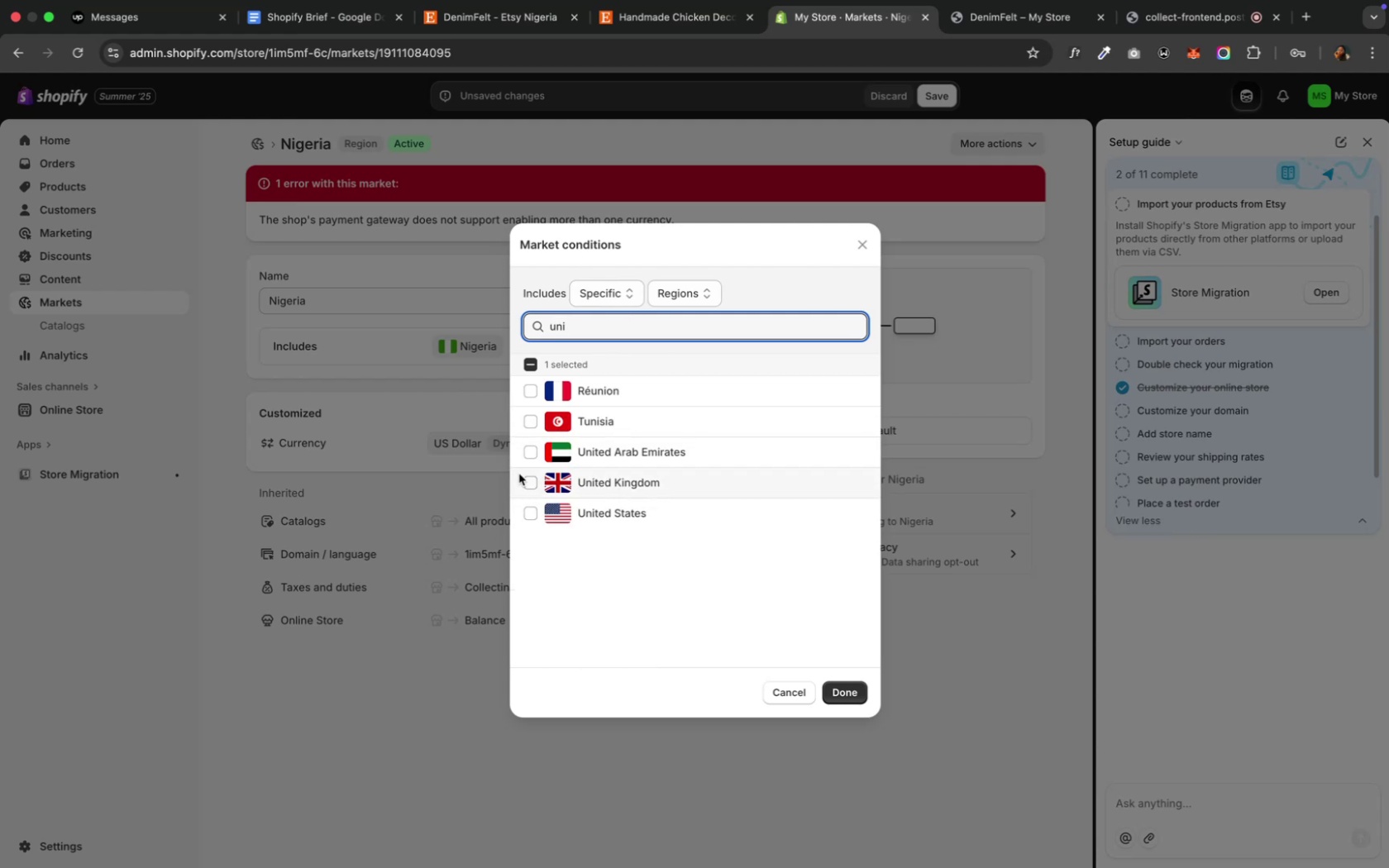 
left_click([523, 482])
 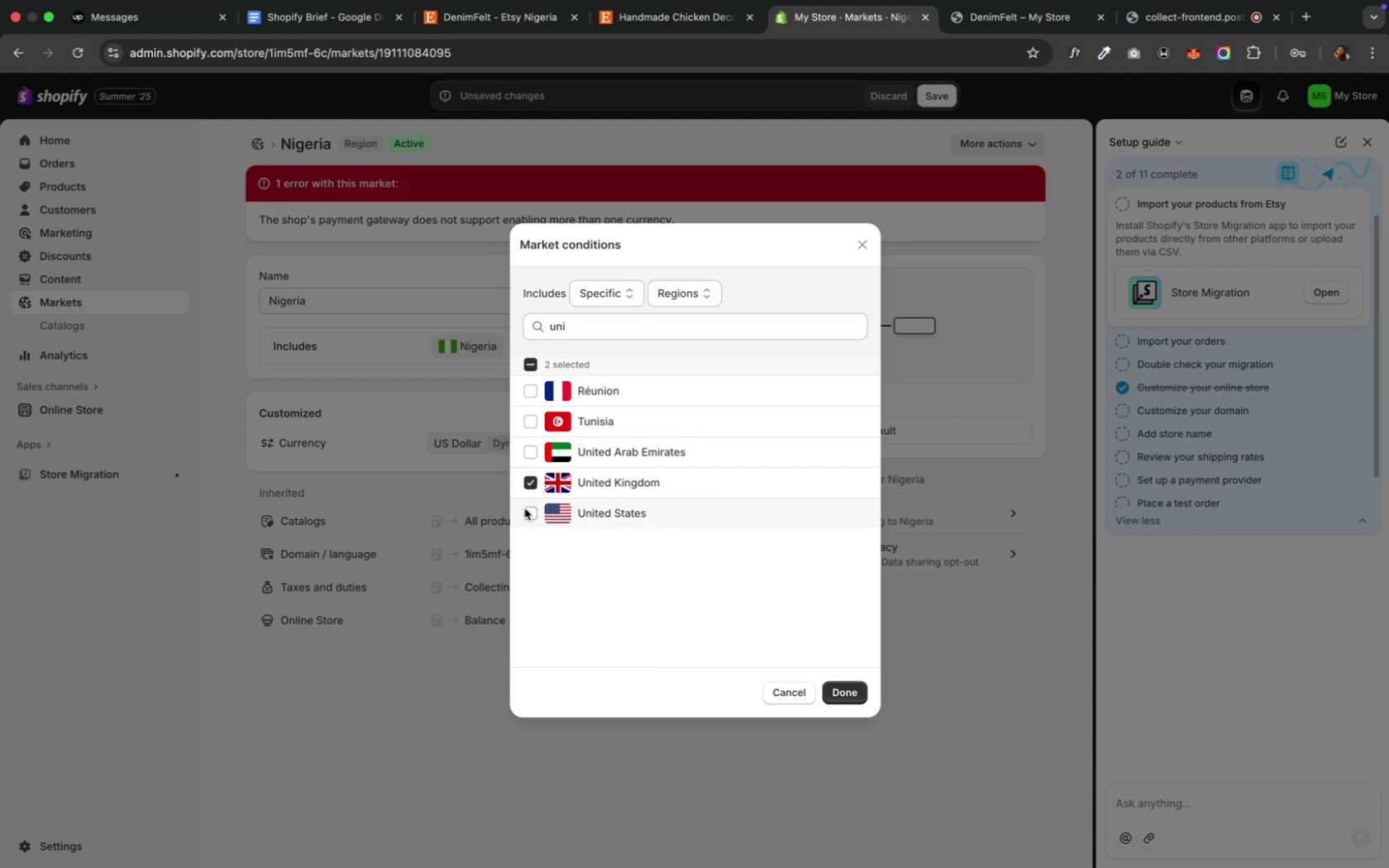 
left_click([524, 509])
 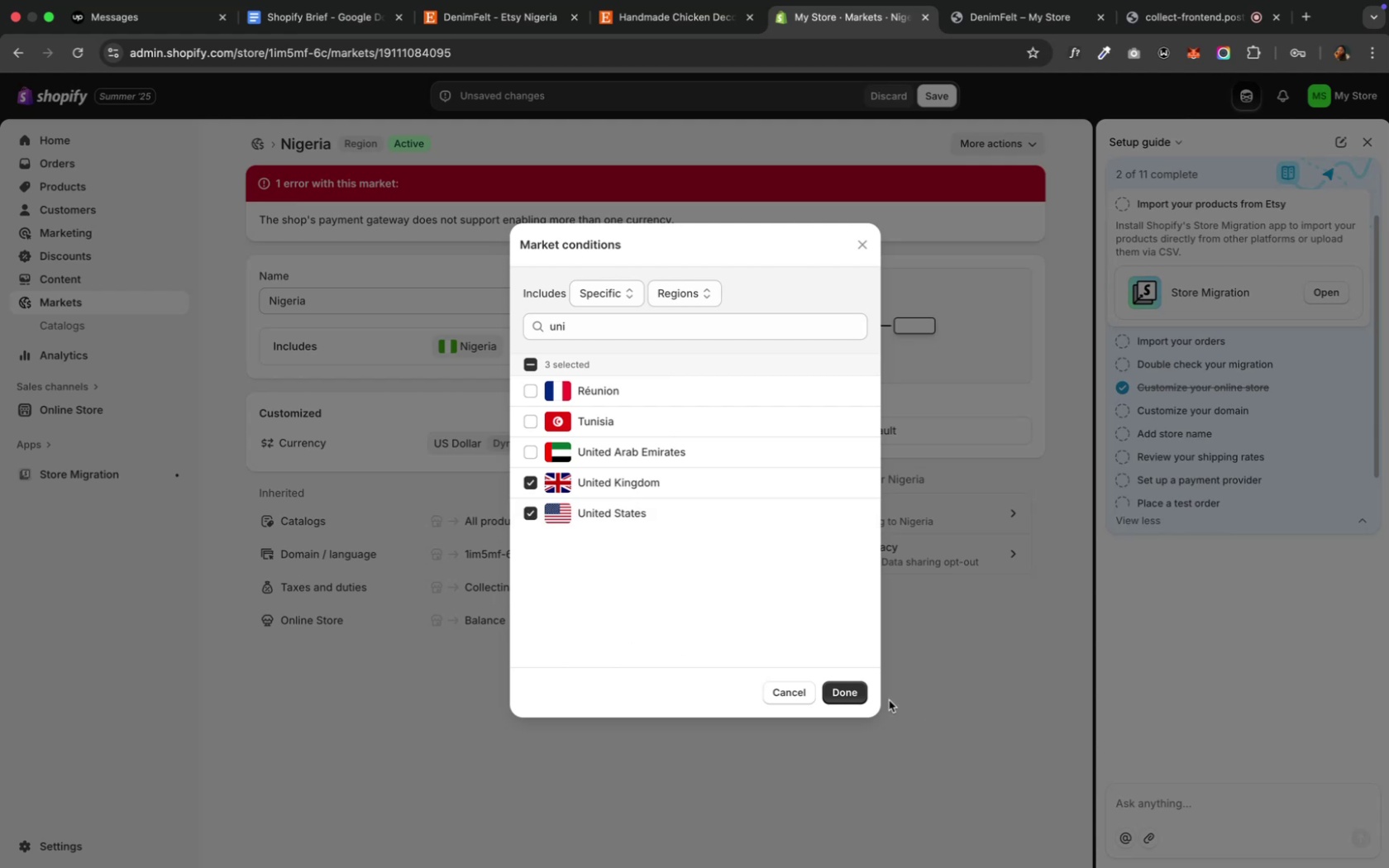 
left_click([839, 694])
 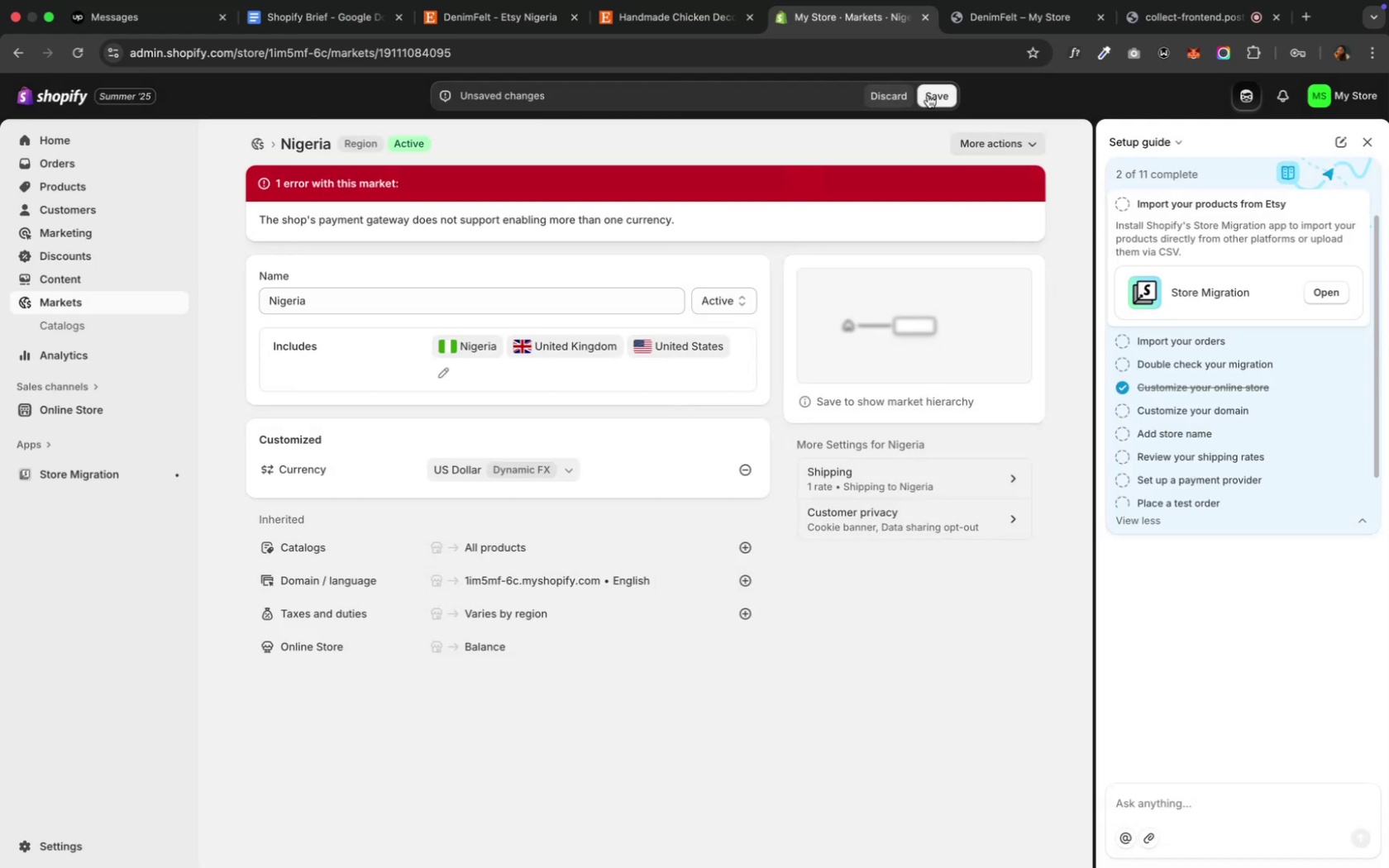 
wait(7.94)
 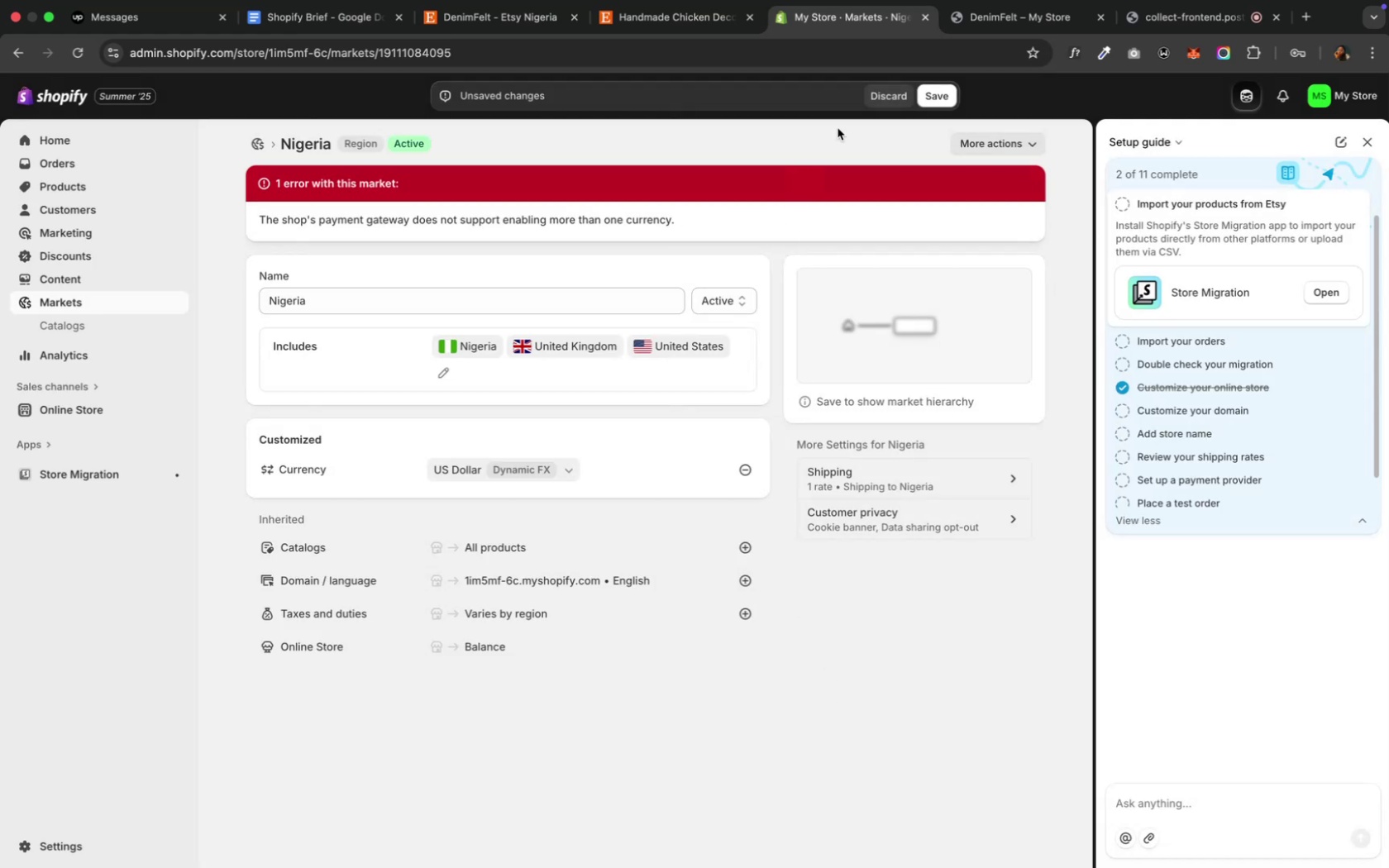 
left_click([723, 298])
 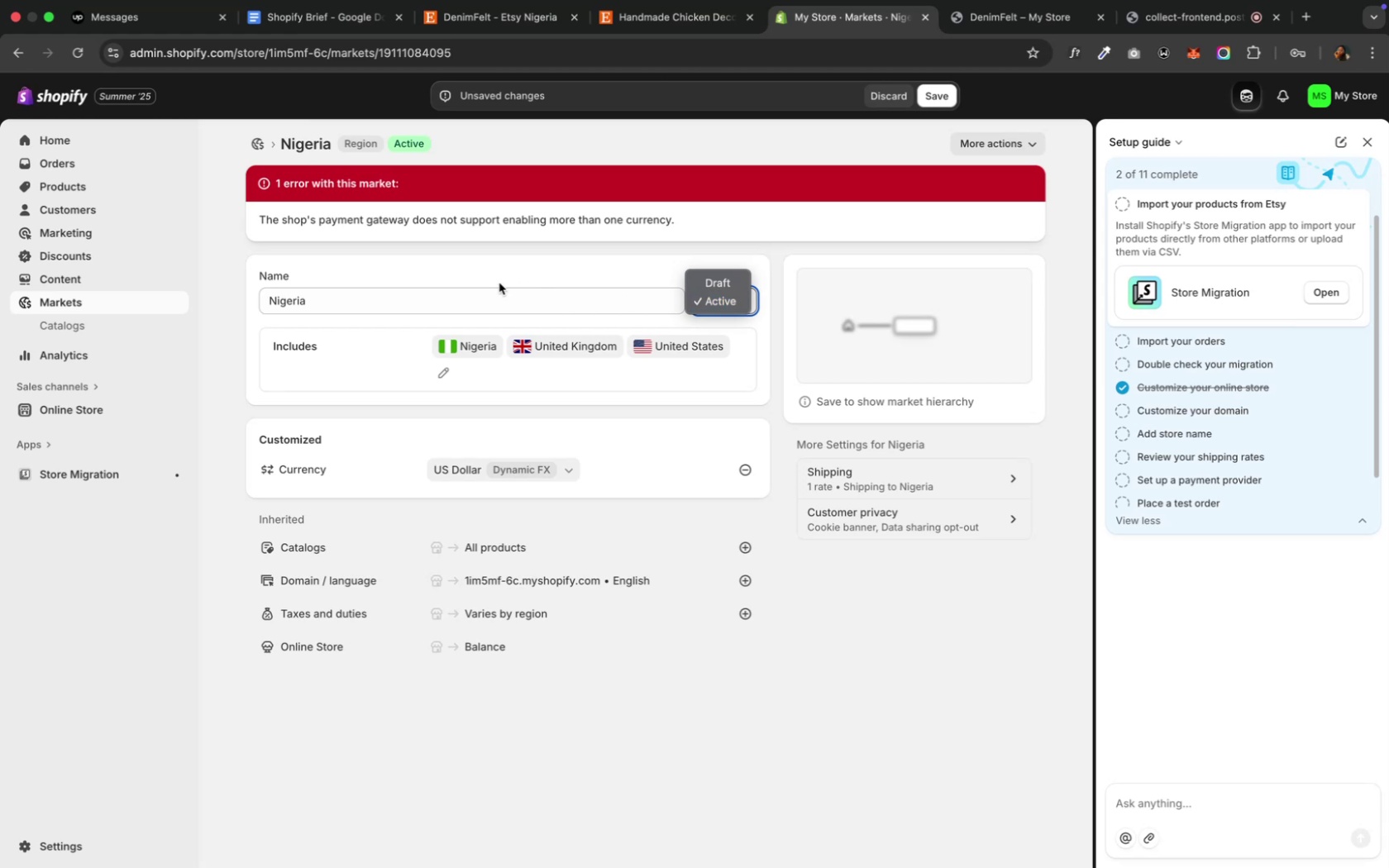 
left_click([330, 294])
 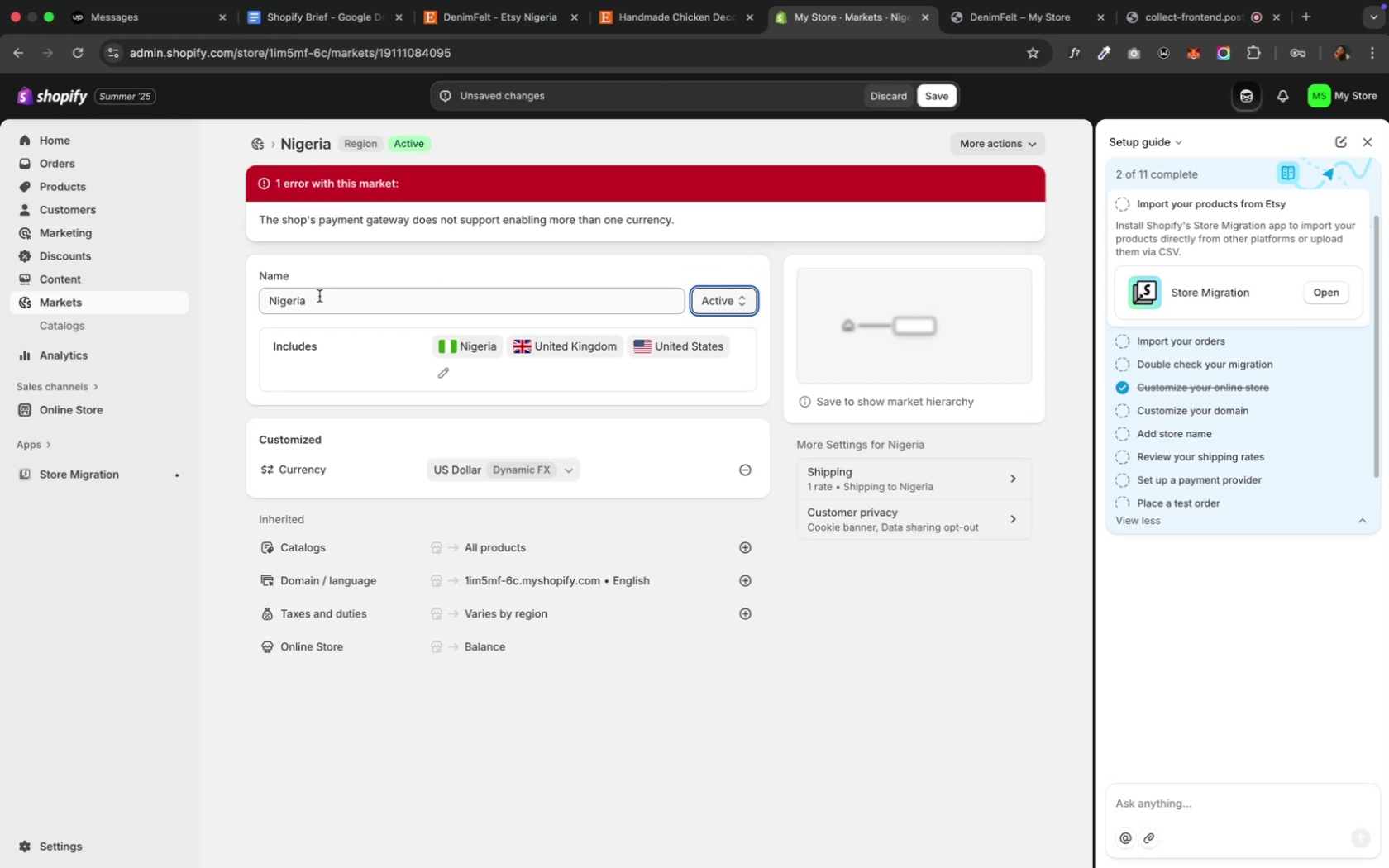 
left_click([297, 297])
 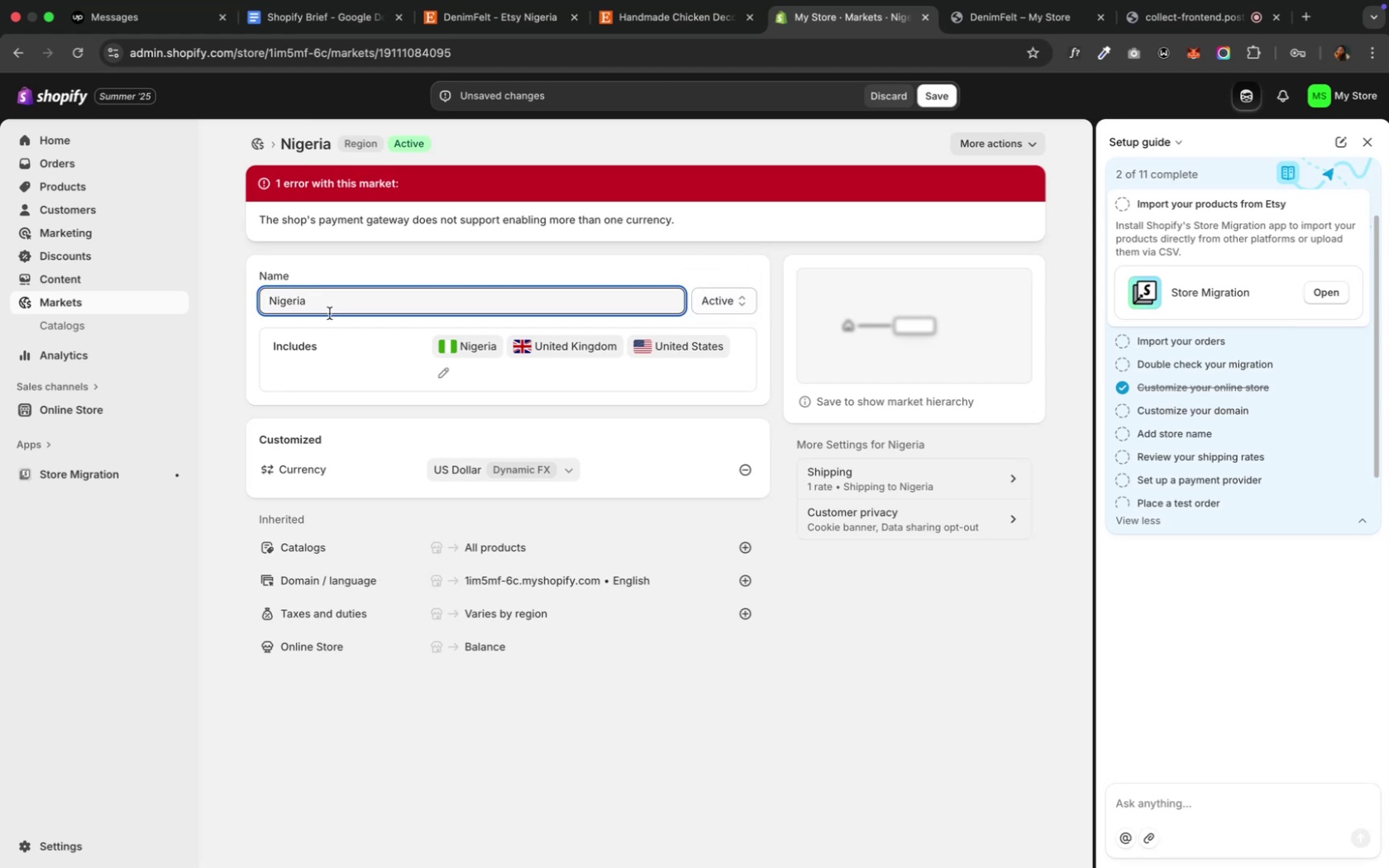 
key(Meta+CommandLeft)
 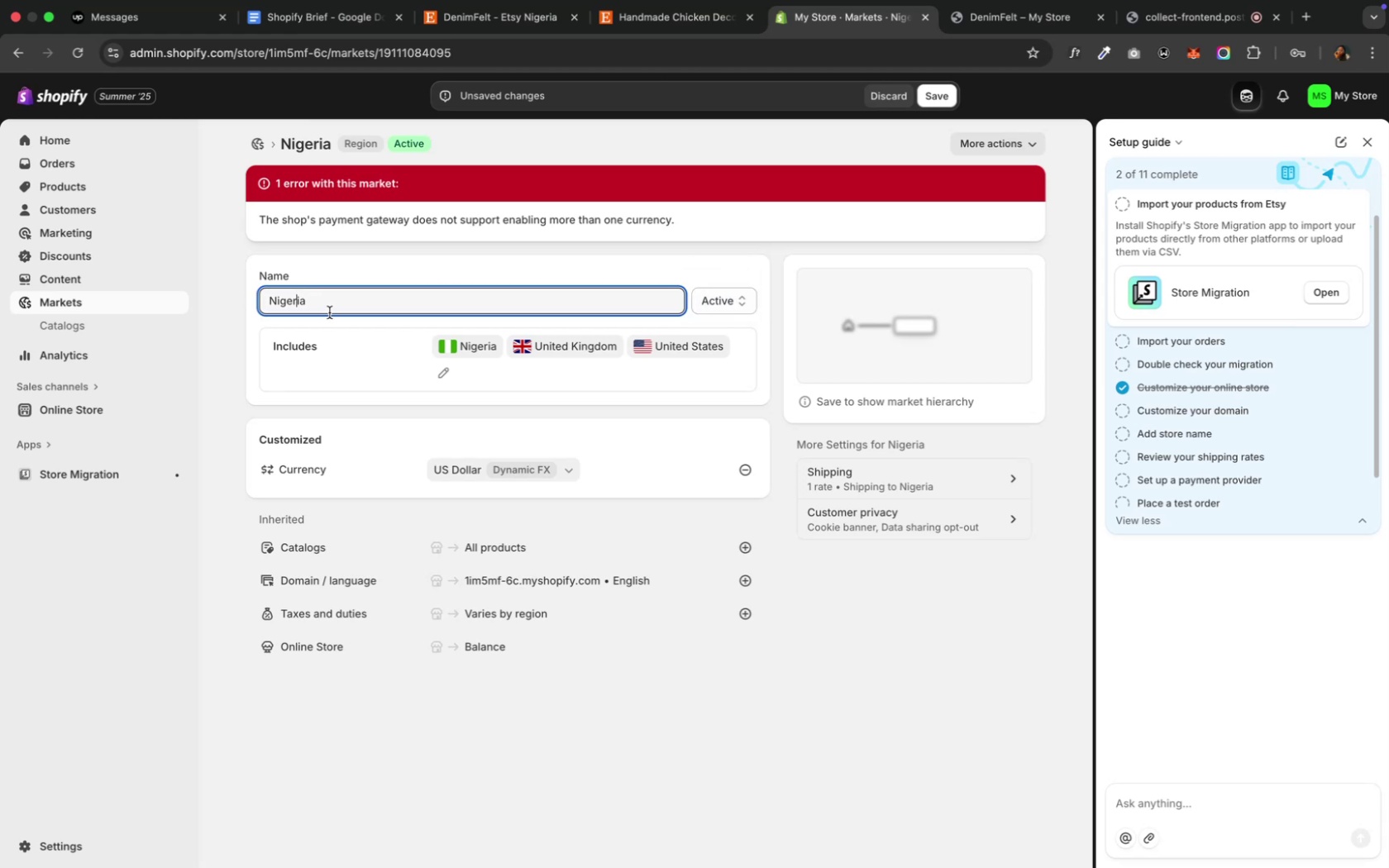 
key(Meta+A)
 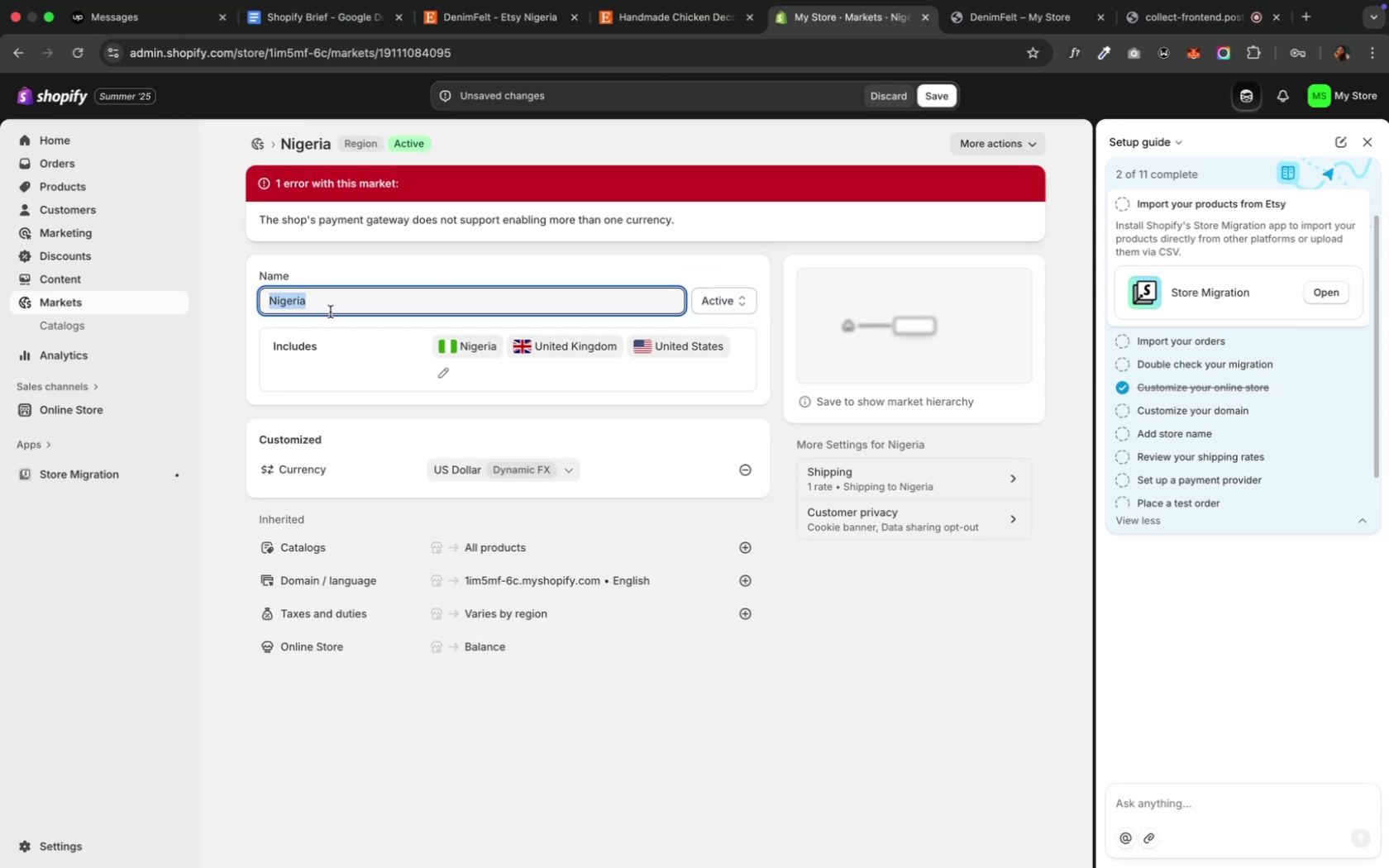 
wait(11.06)
 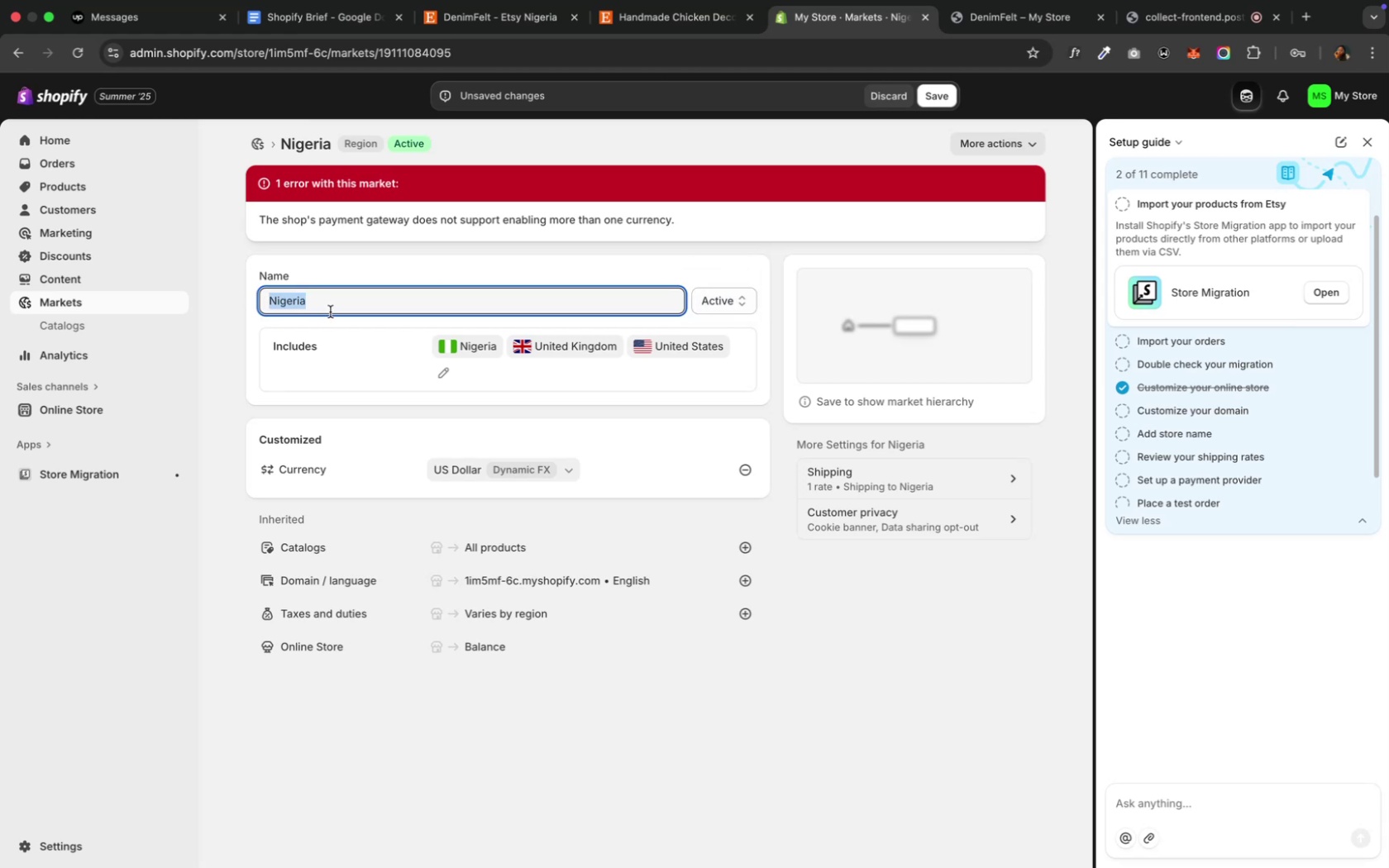 
key(Backspace)
type(United )
 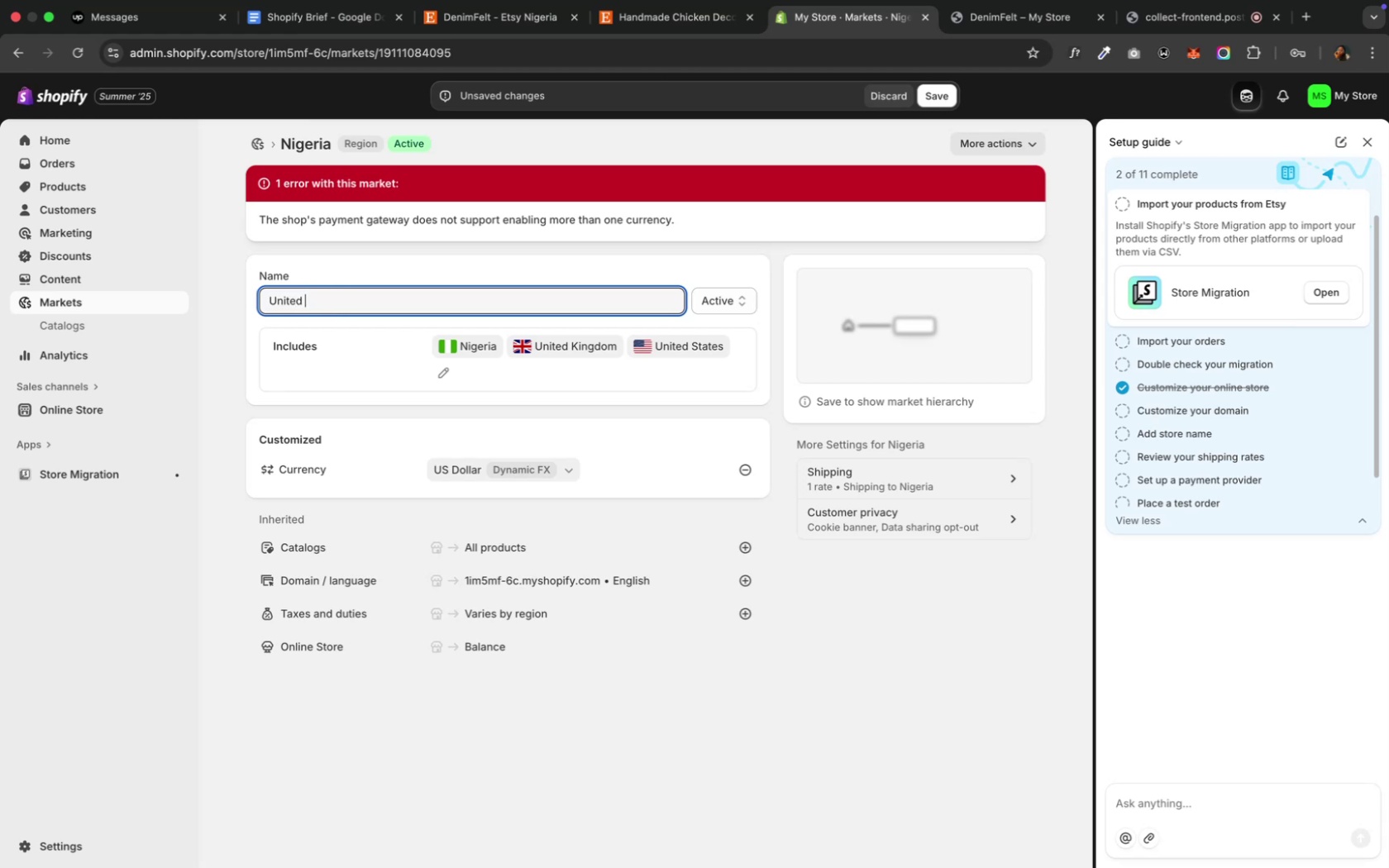 
key(Meta+CommandLeft)
 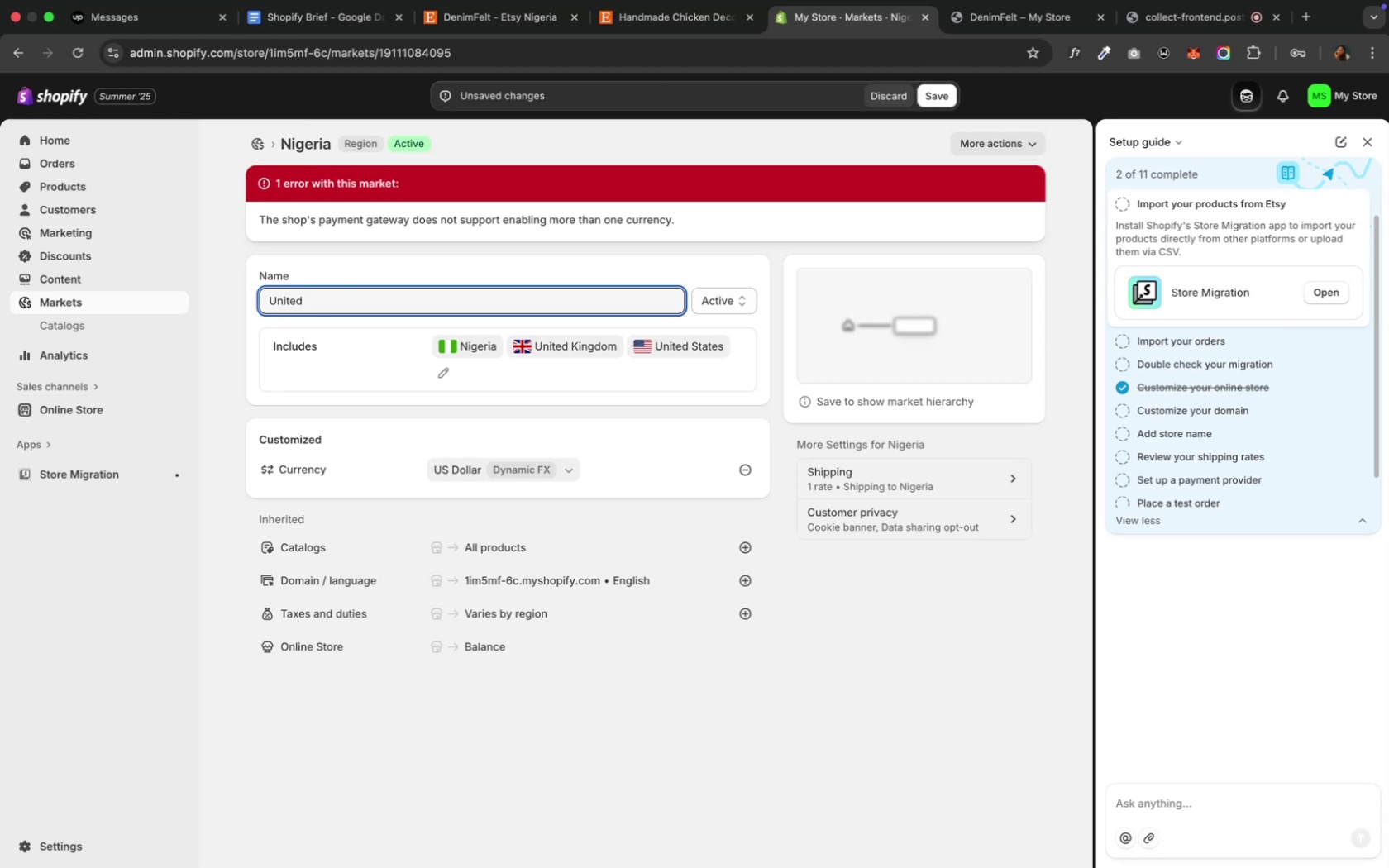 
key(Meta+A)
 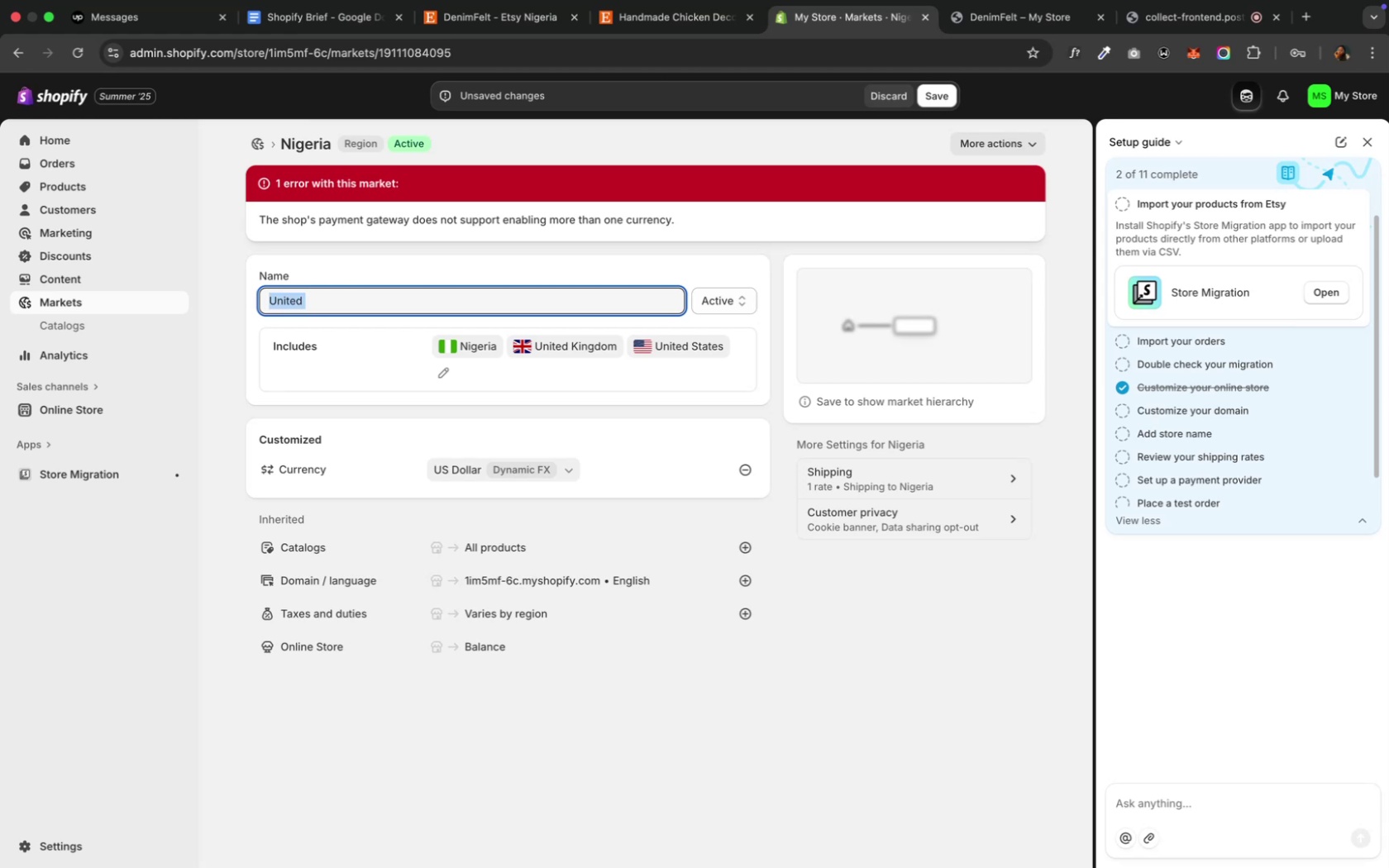 
hold_key(key=ShiftRight, duration=1.16)
 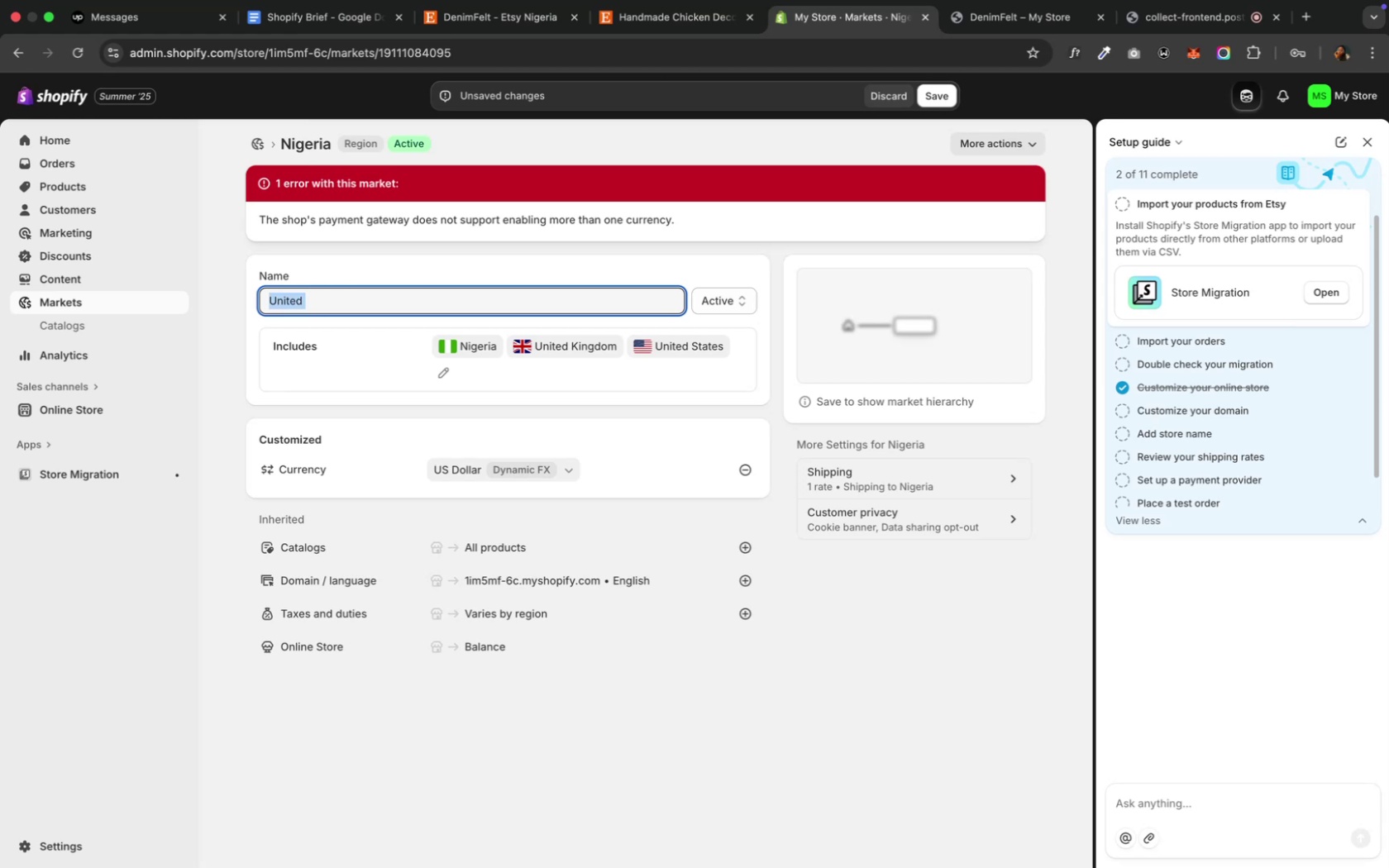 
key(Meta+Z)
 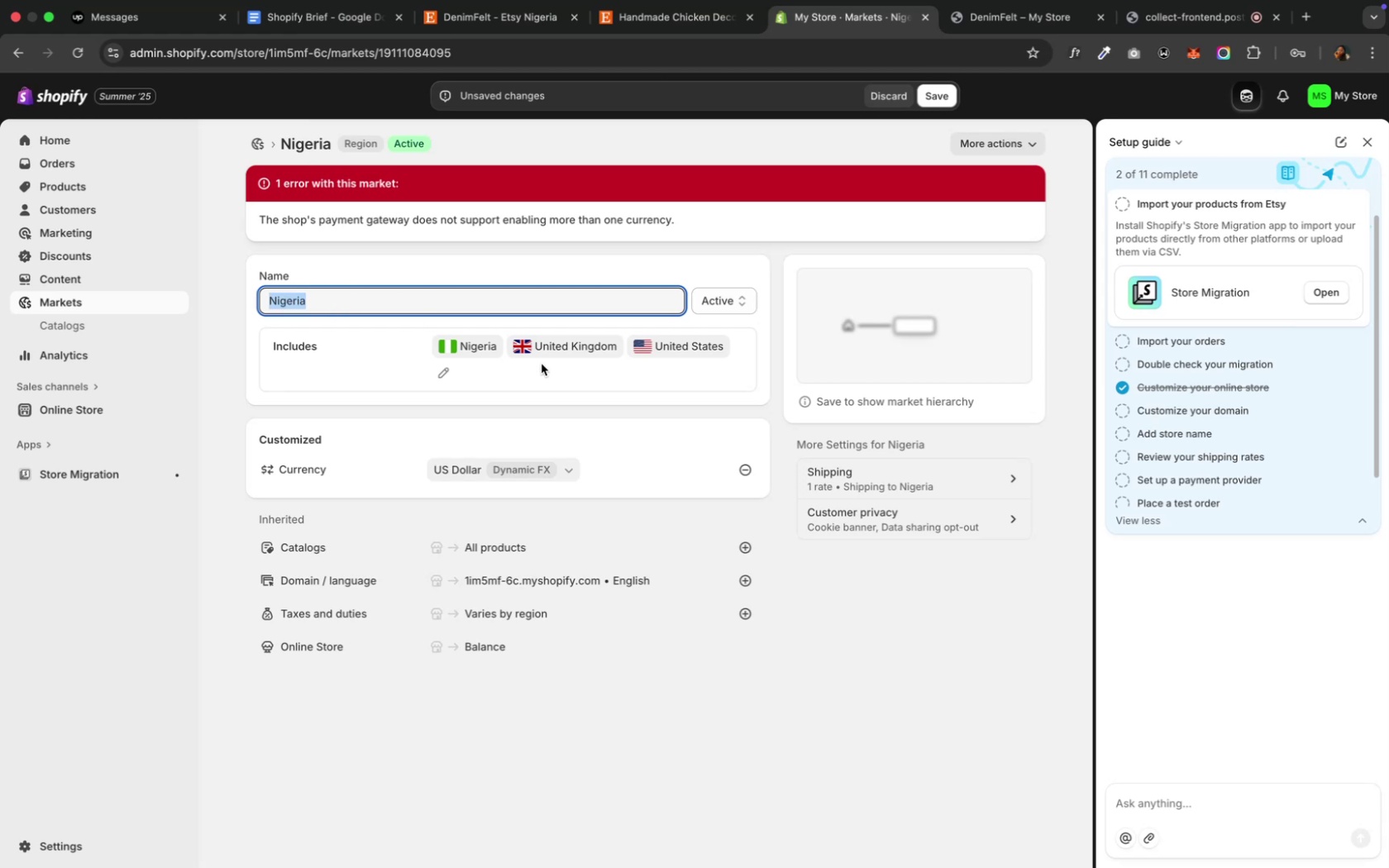 
left_click([589, 342])
 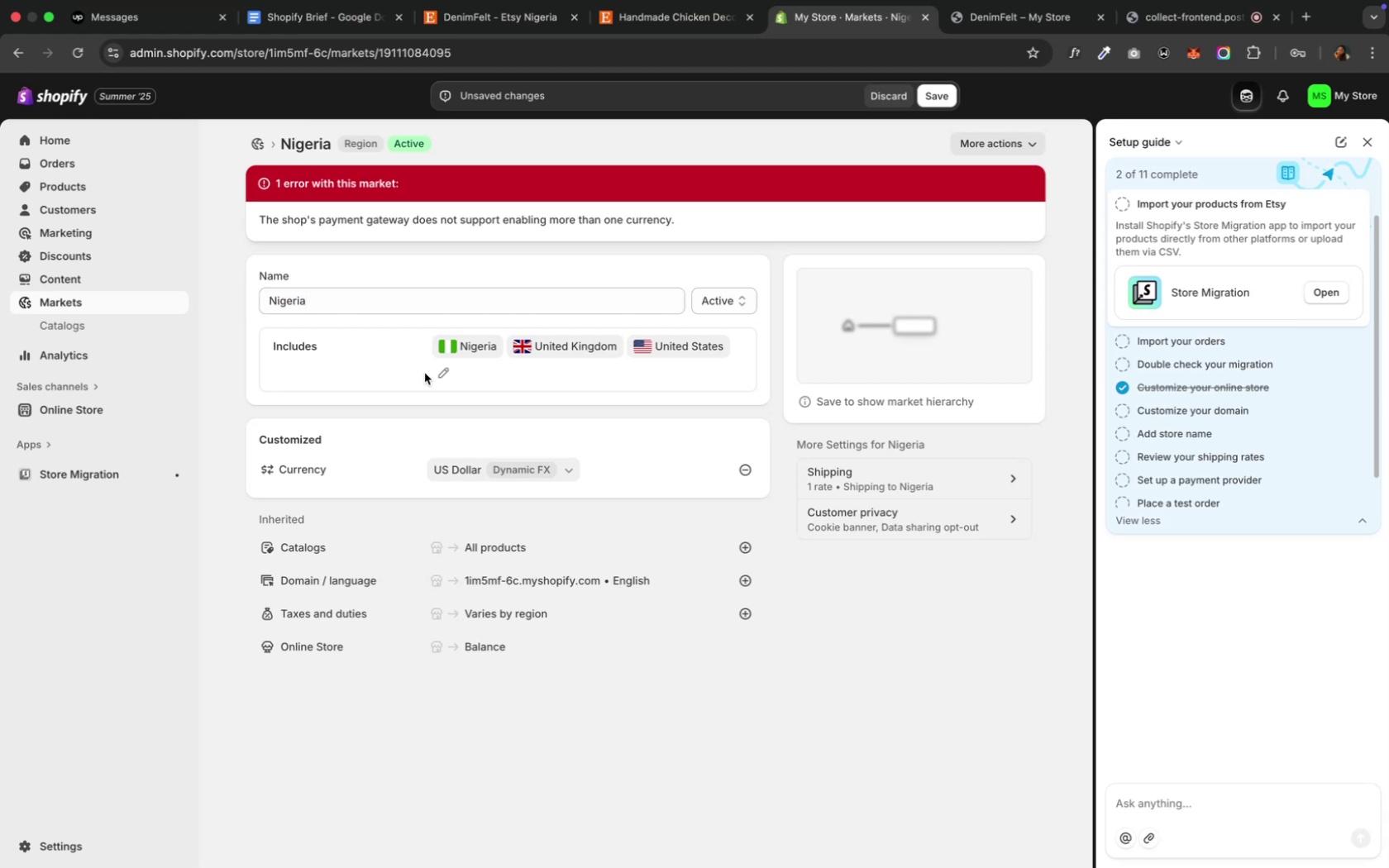 
left_click([445, 375])
 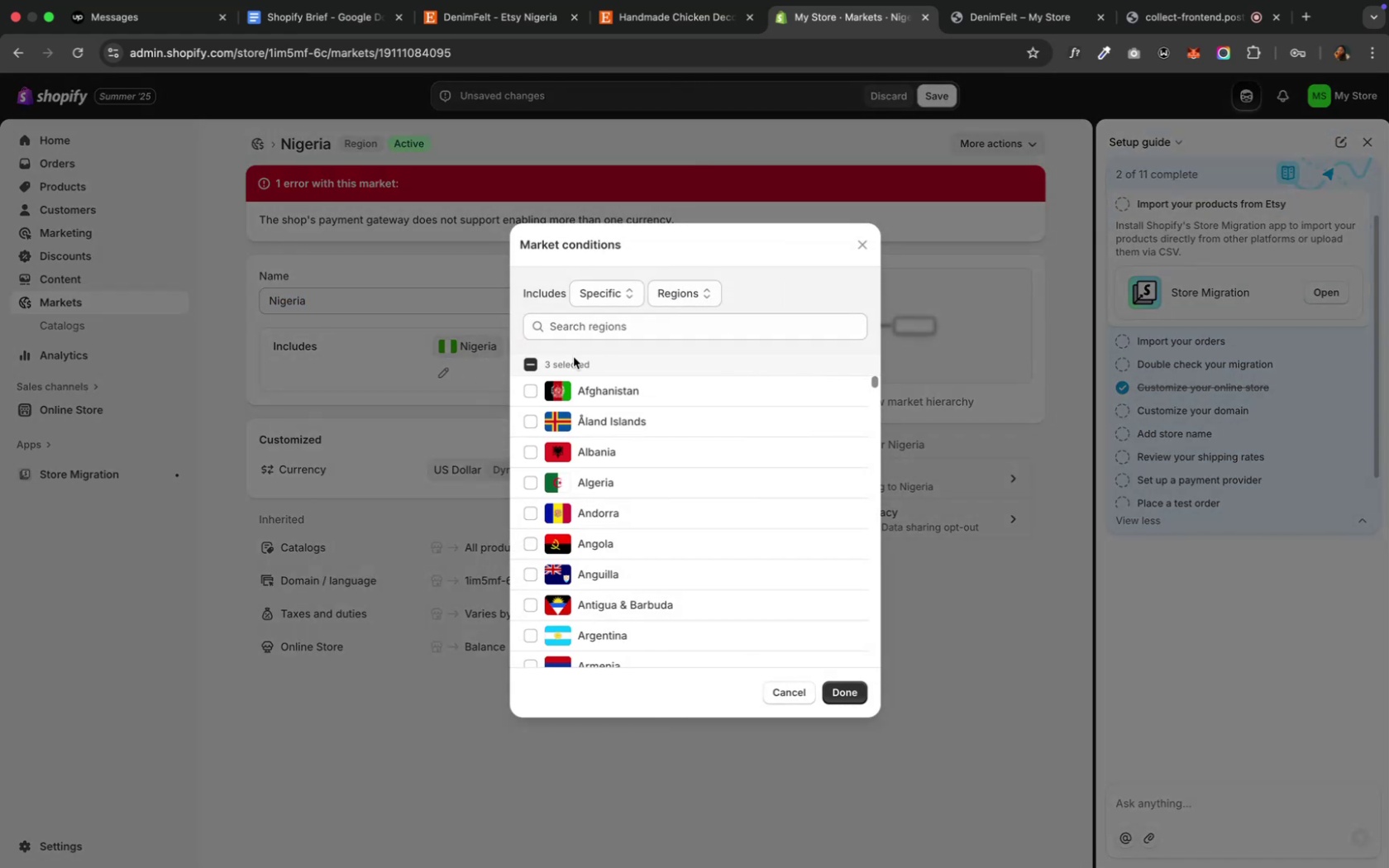 
left_click([570, 359])
 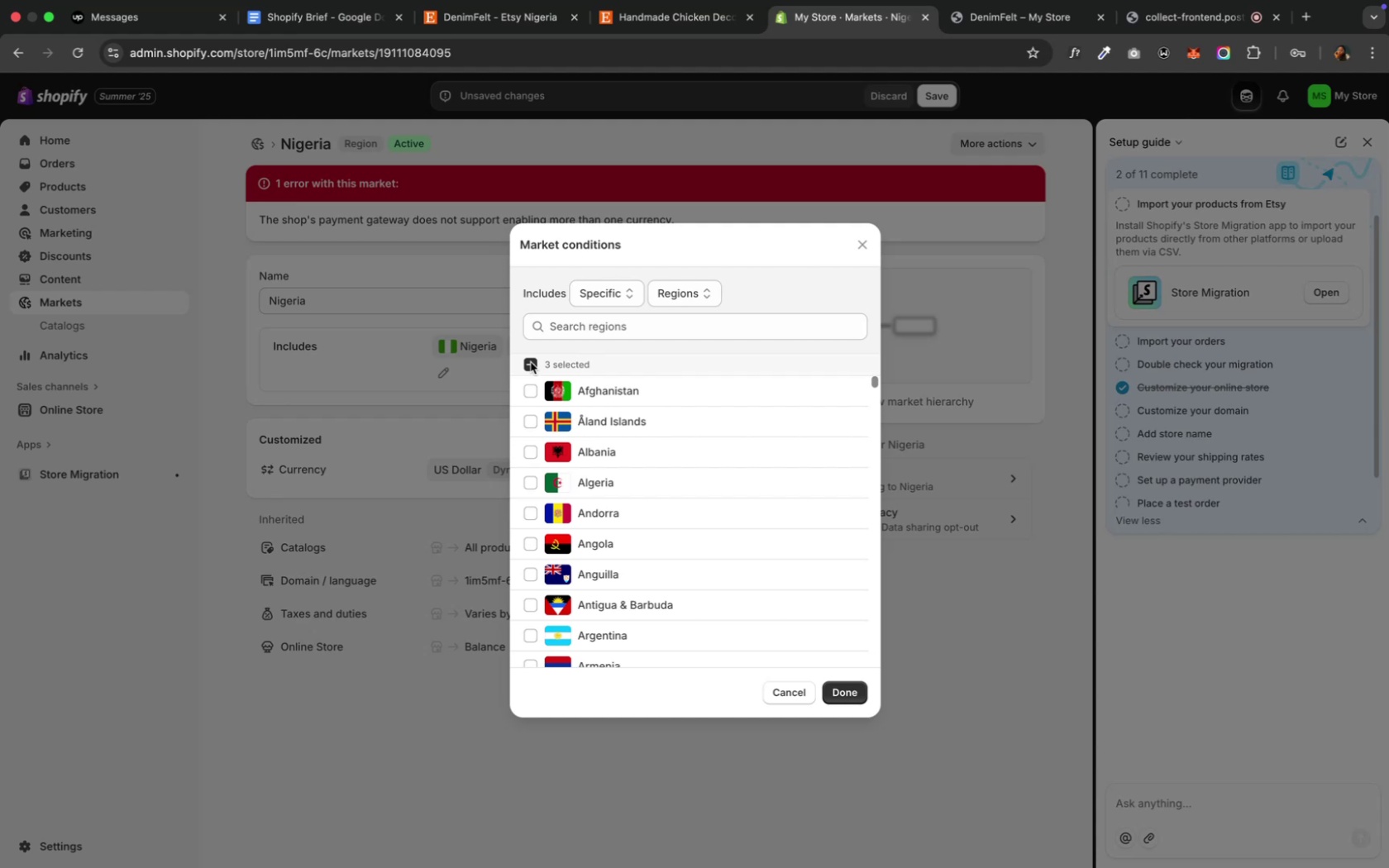 
left_click([530, 362])
 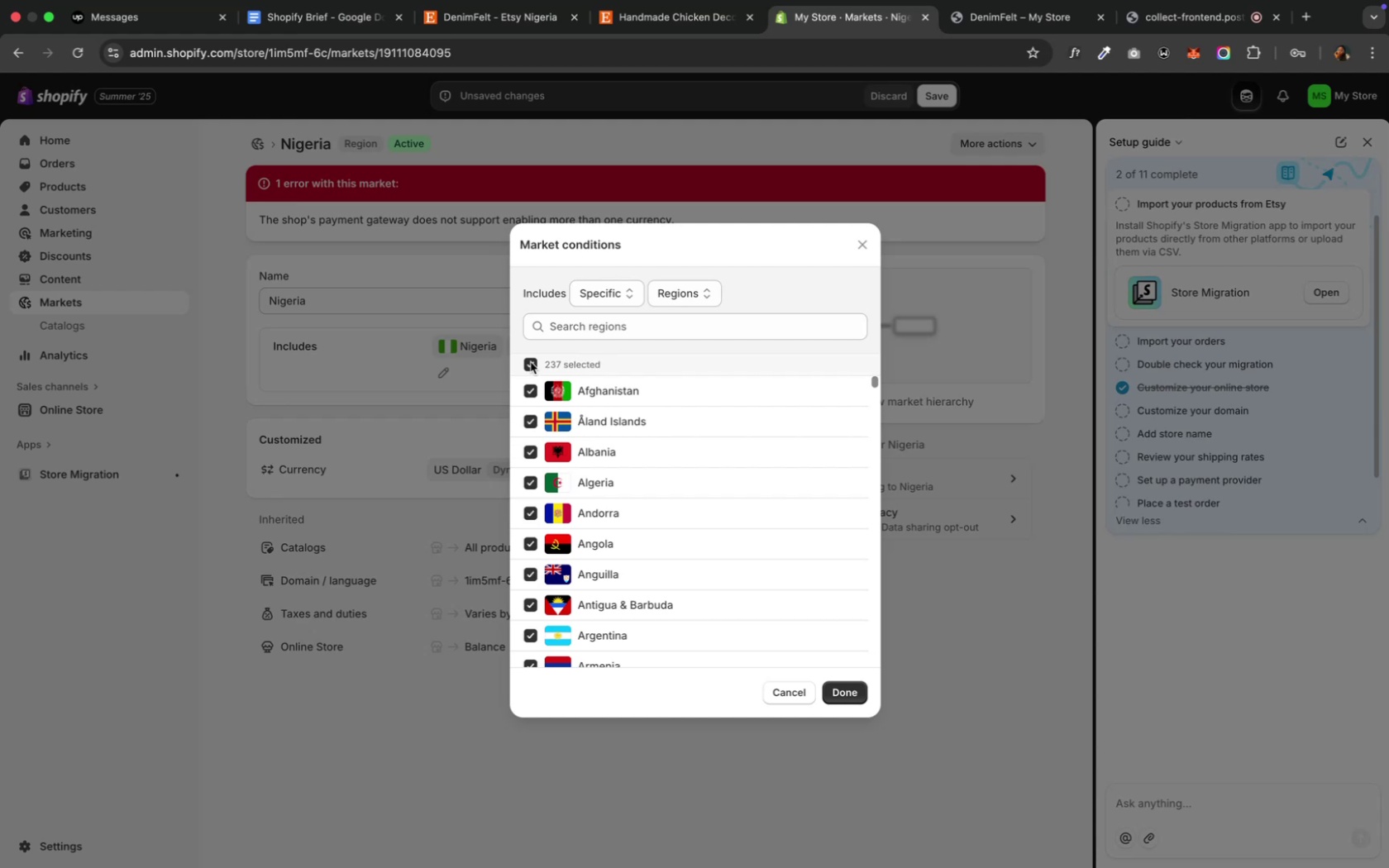 
left_click([530, 362])
 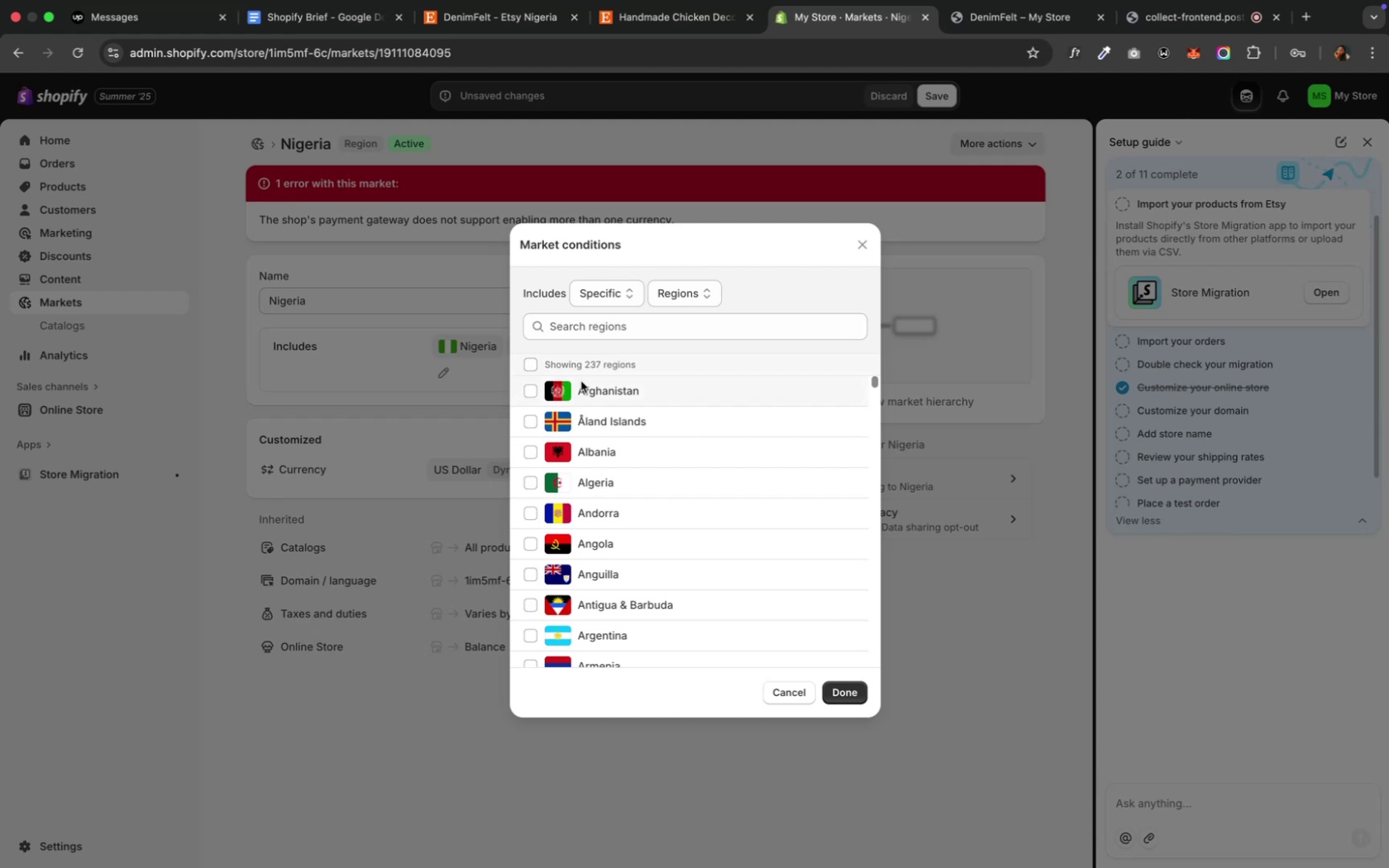 
left_click([607, 326])
 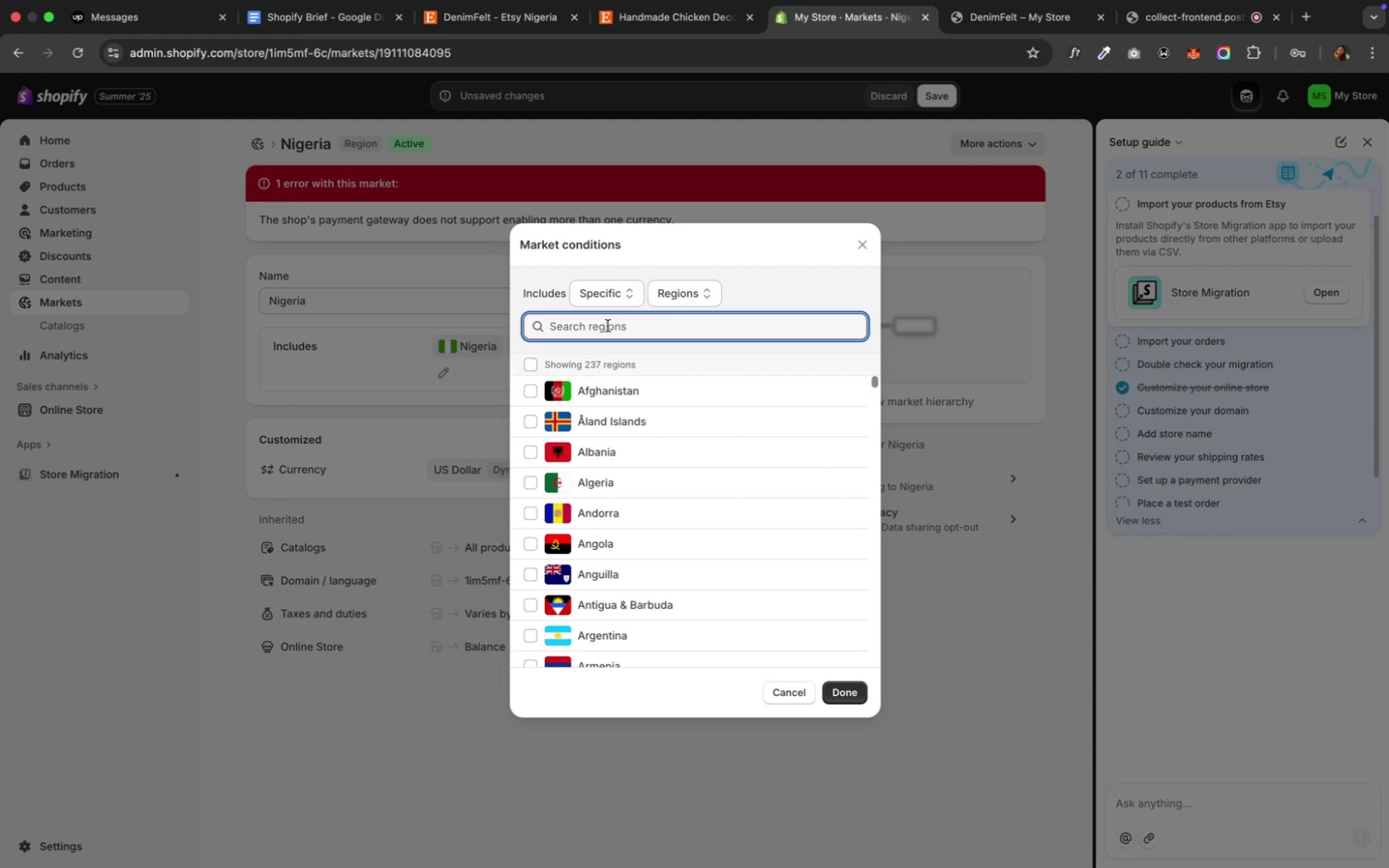 
type(nig)
 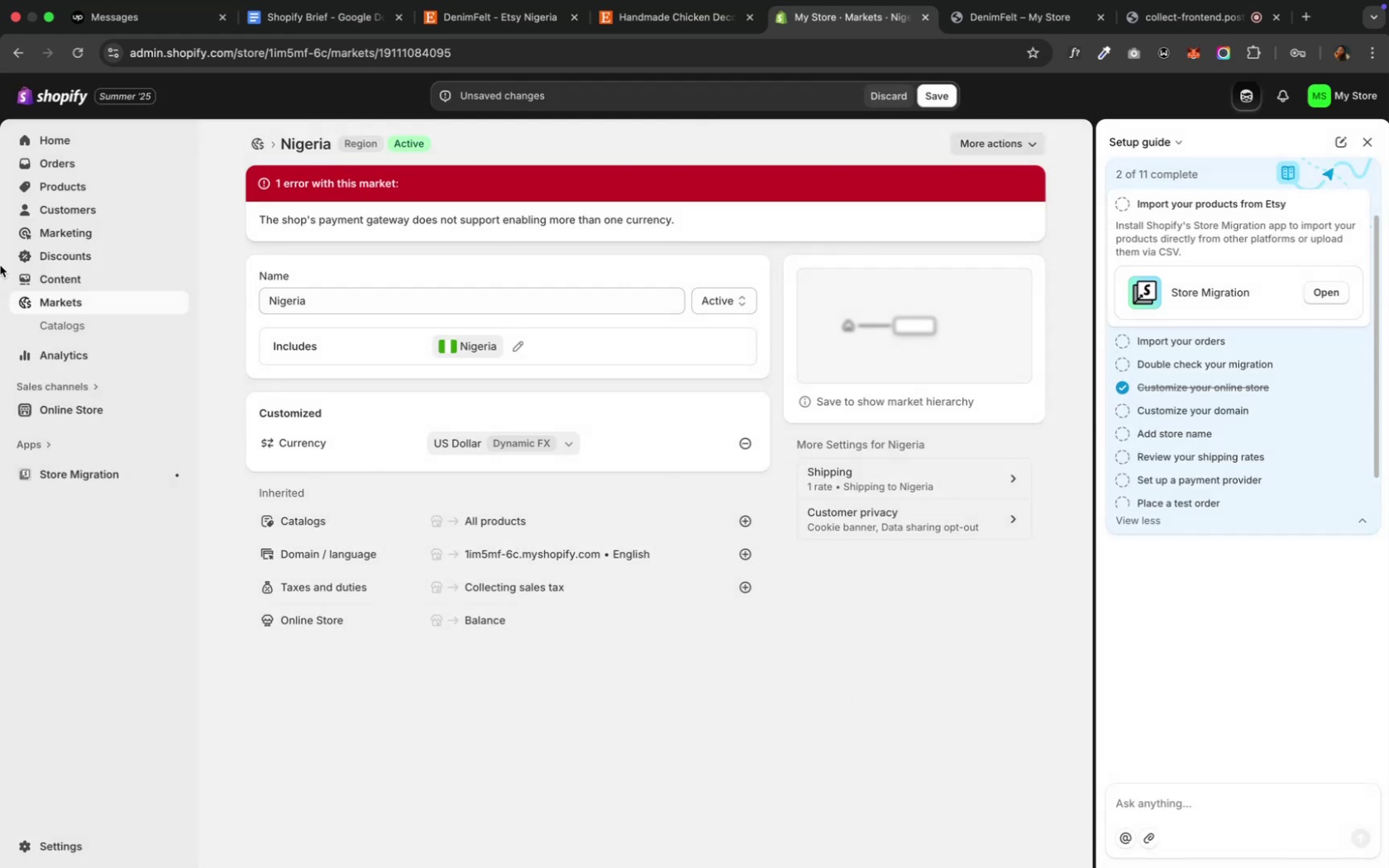 
left_click([88, 189])
 